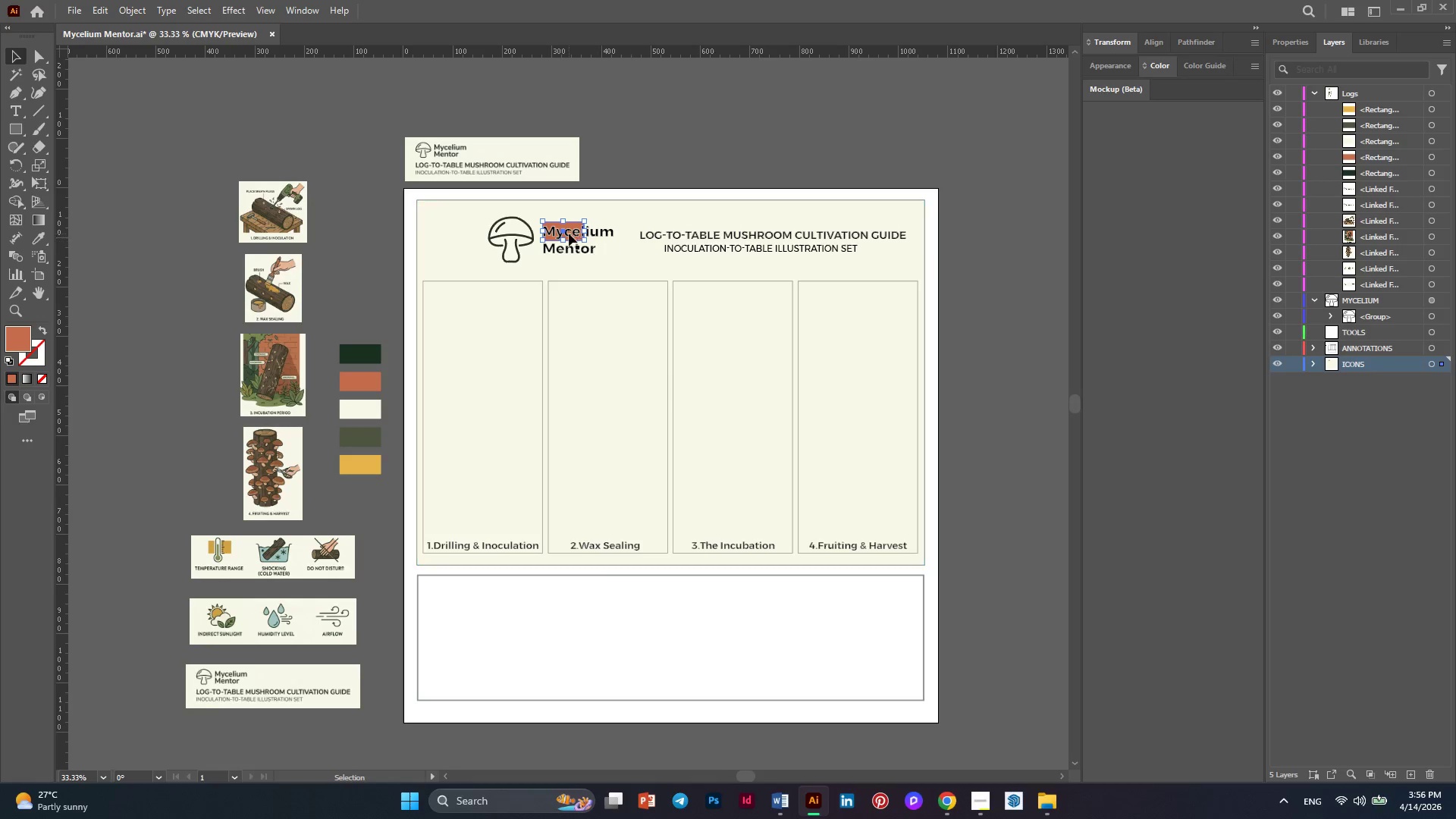 
hold_key(key=AltLeft, duration=0.36)
scroll: coordinate [567, 240], scroll_direction: up, amount: 3.0
 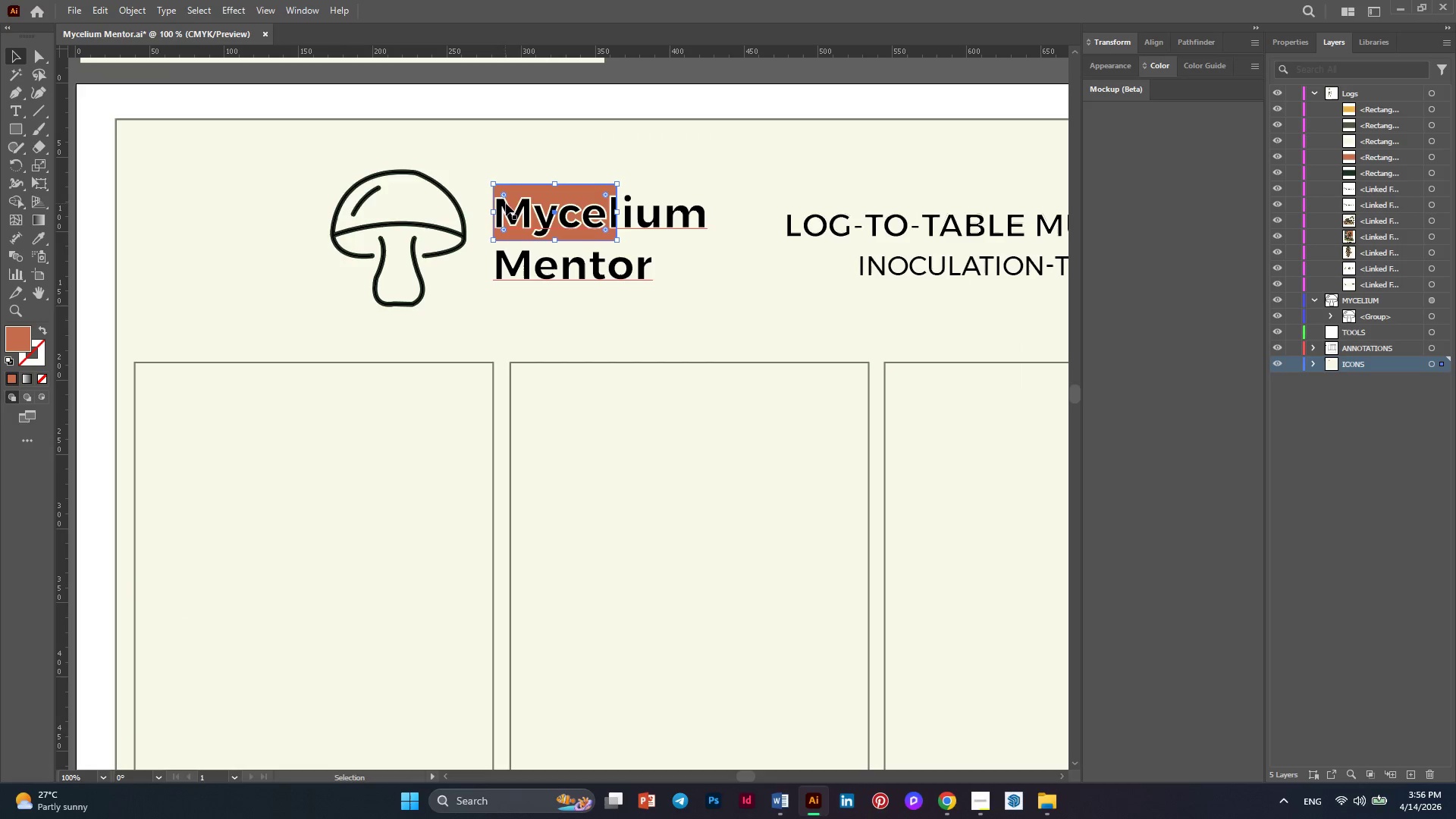 
left_click_drag(start_coordinate=[497, 185], to_coordinate=[479, 187])
 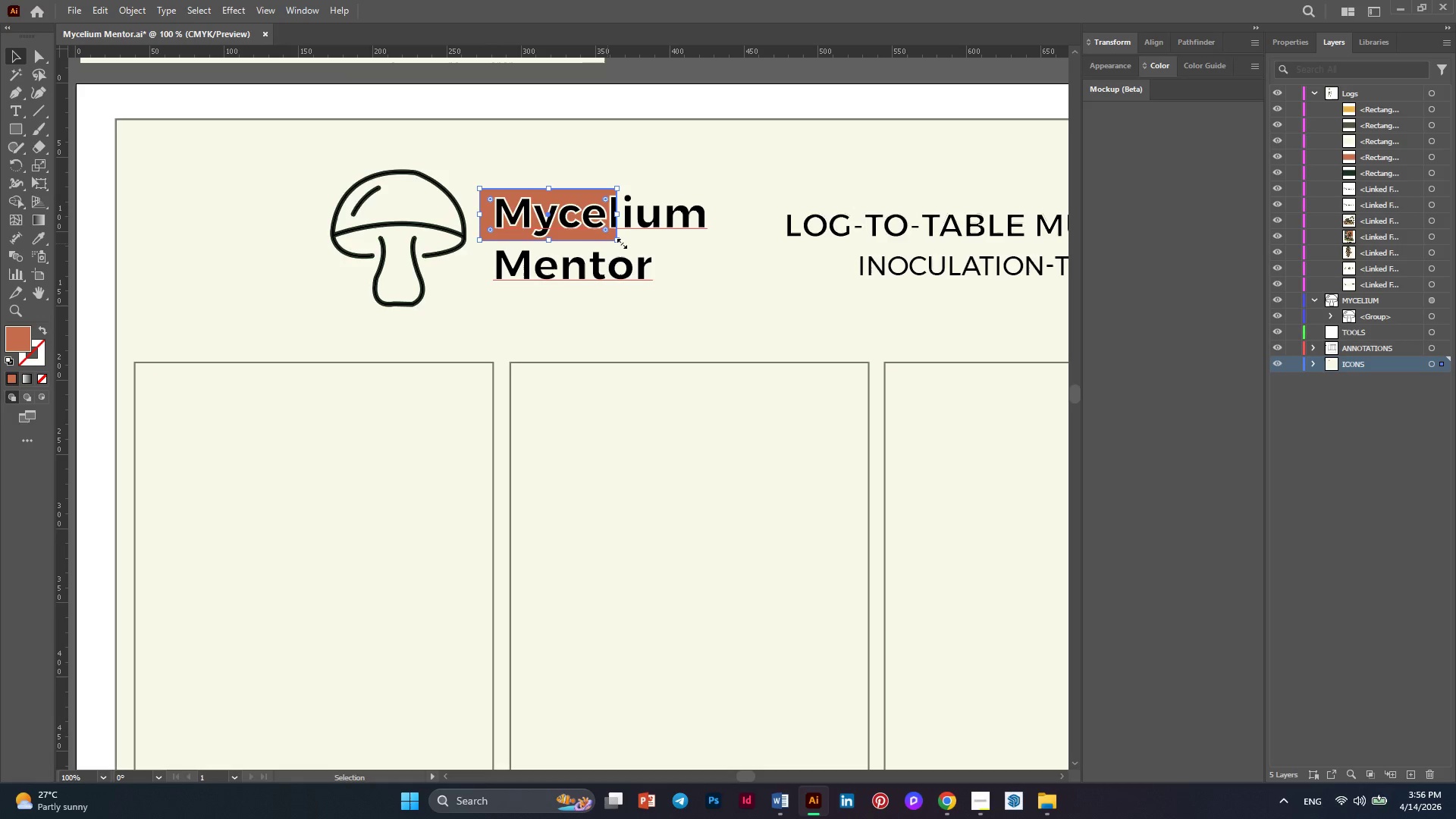 
left_click_drag(start_coordinate=[620, 242], to_coordinate=[713, 309])
 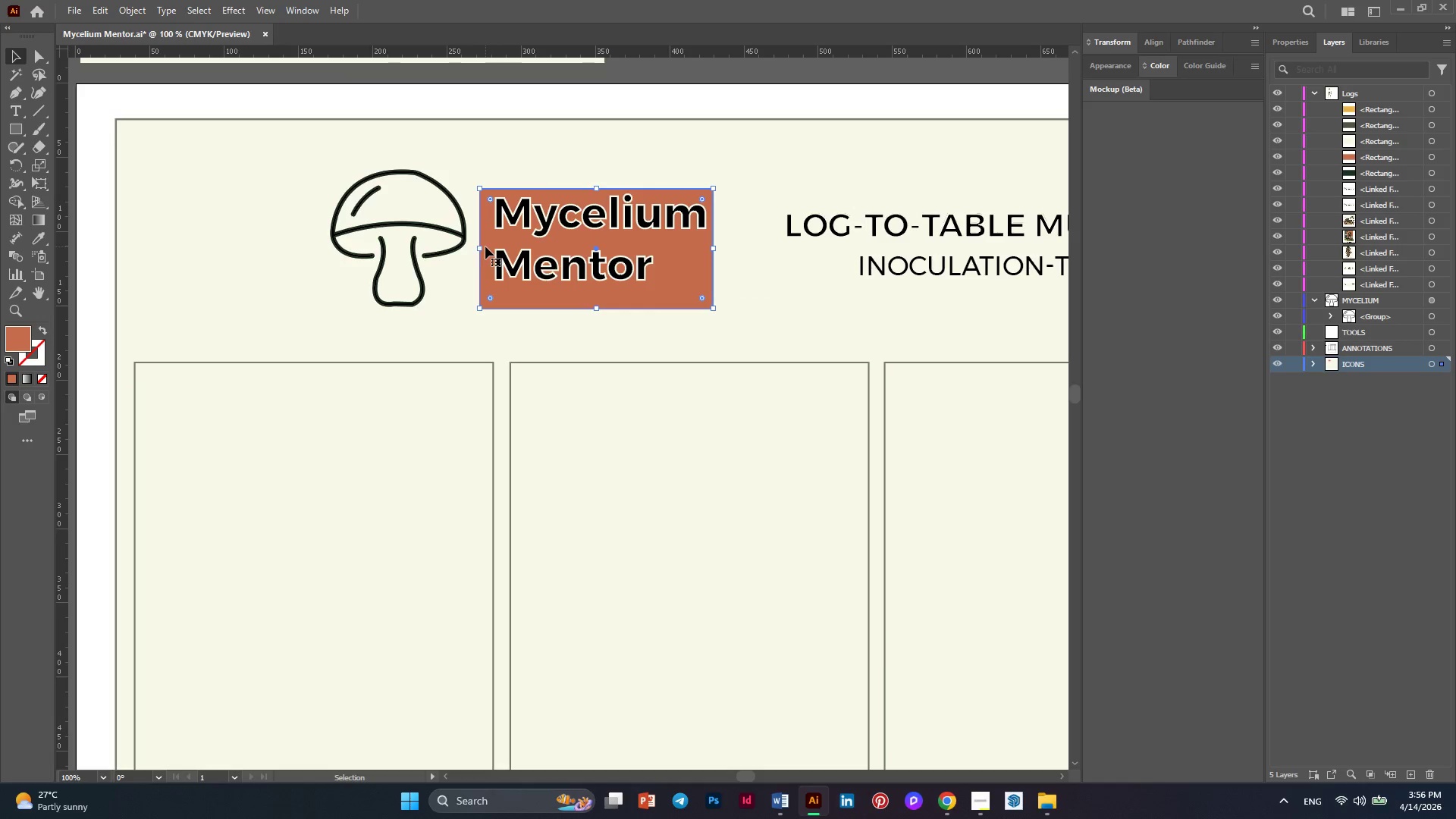 
left_click_drag(start_coordinate=[478, 249], to_coordinate=[305, 253])
 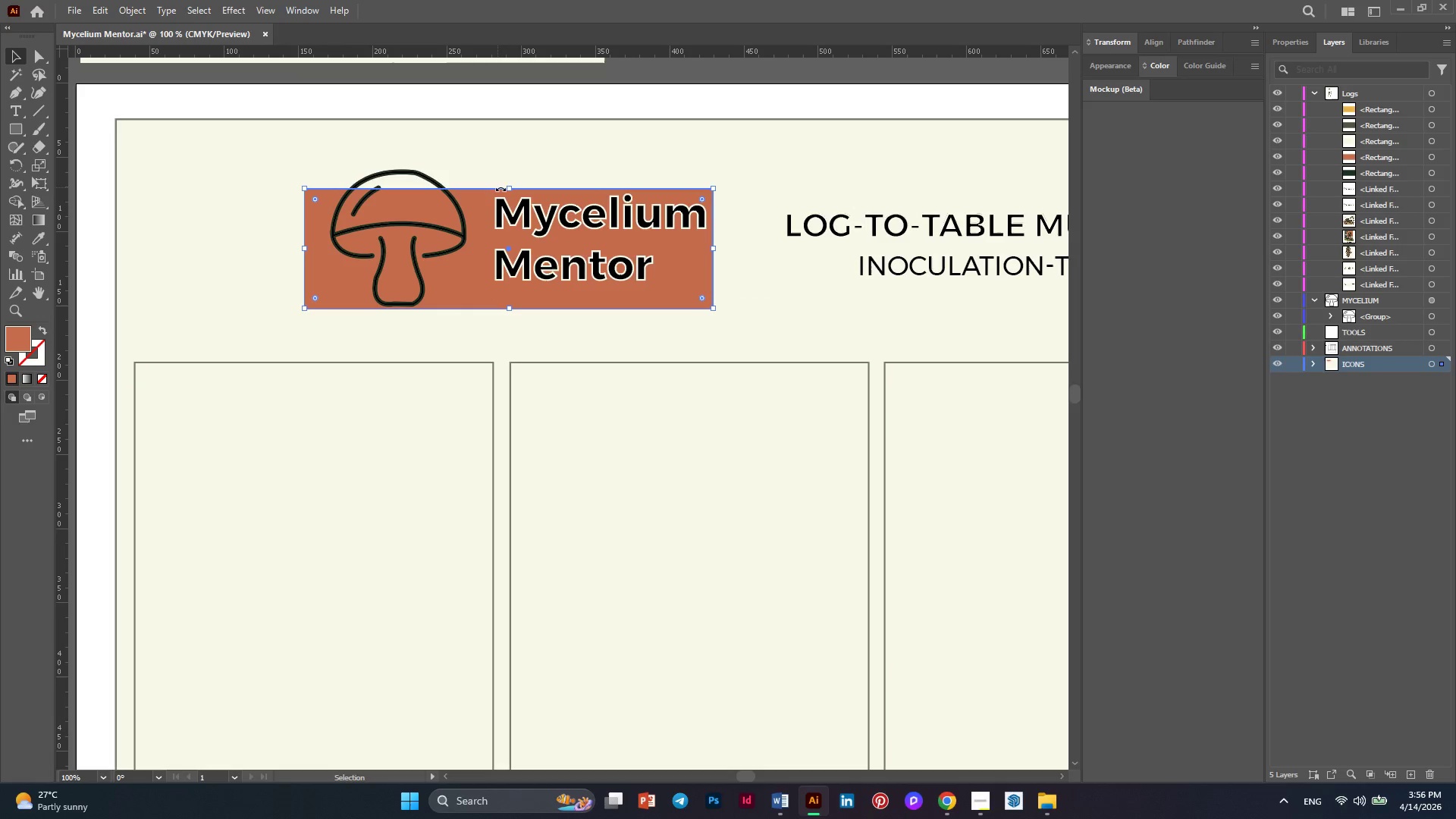 
left_click_drag(start_coordinate=[507, 187], to_coordinate=[507, 160])
 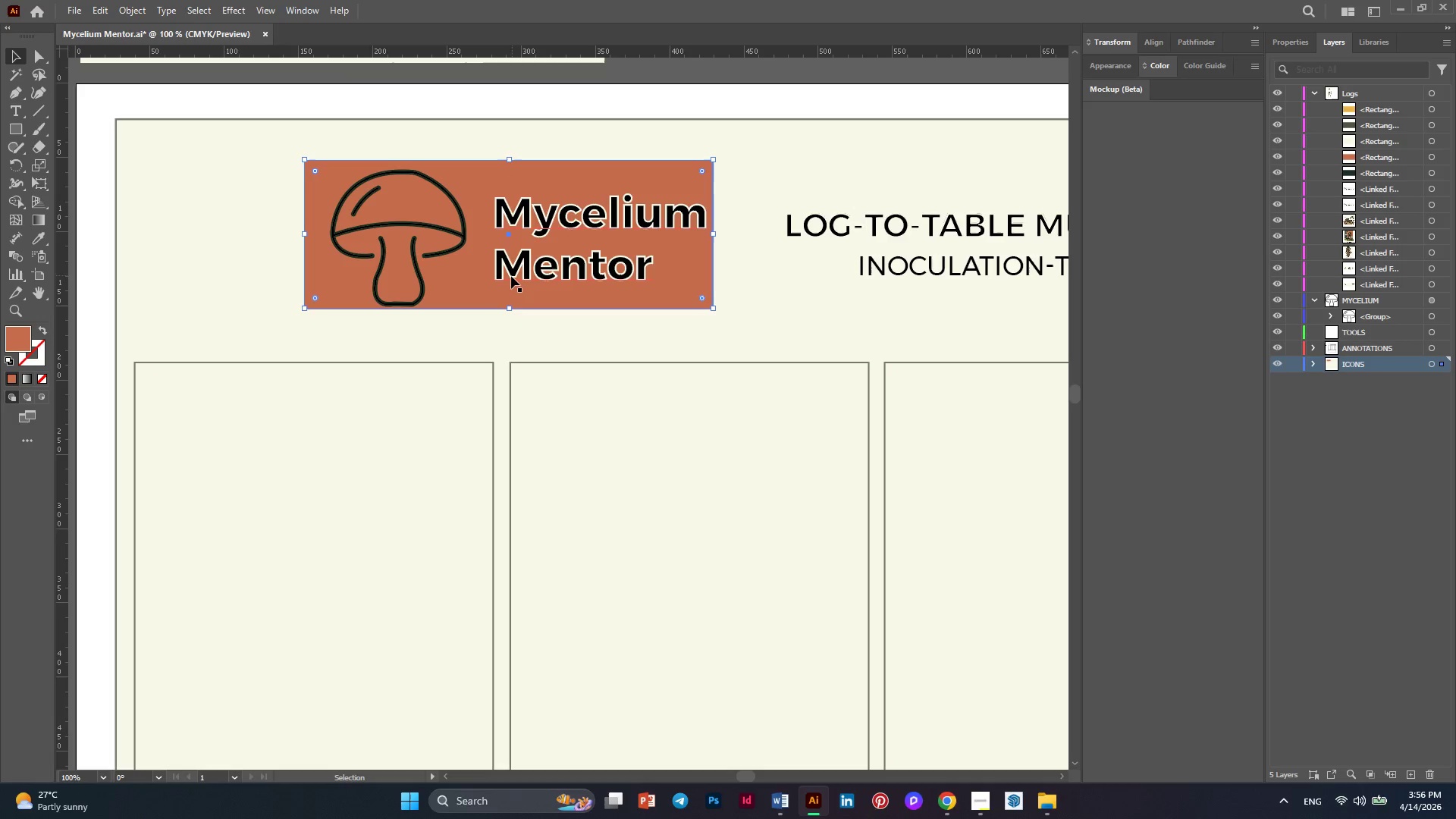 
left_click_drag(start_coordinate=[511, 305], to_coordinate=[513, 323])
 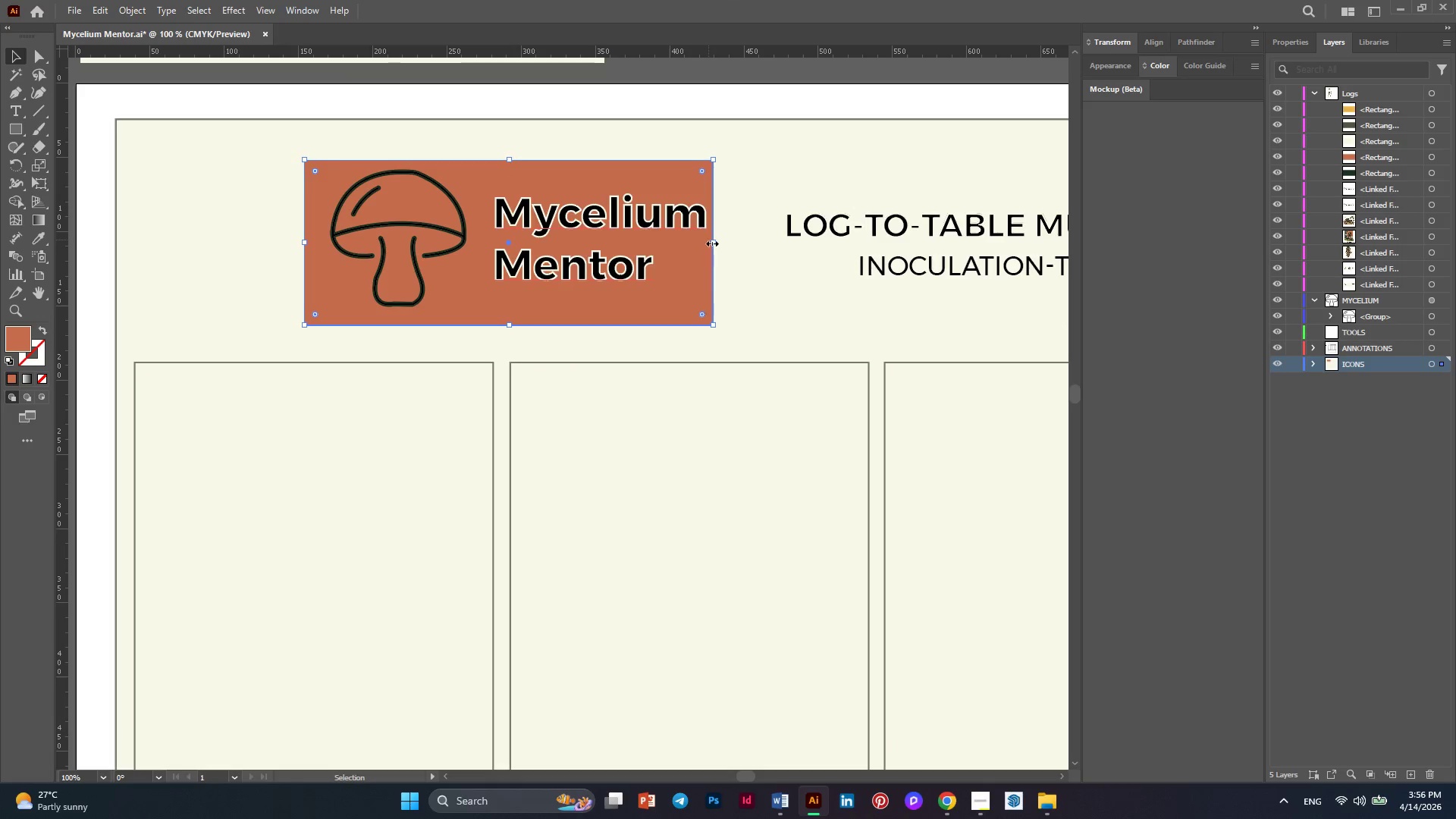 
left_click_drag(start_coordinate=[711, 242], to_coordinate=[742, 244])
 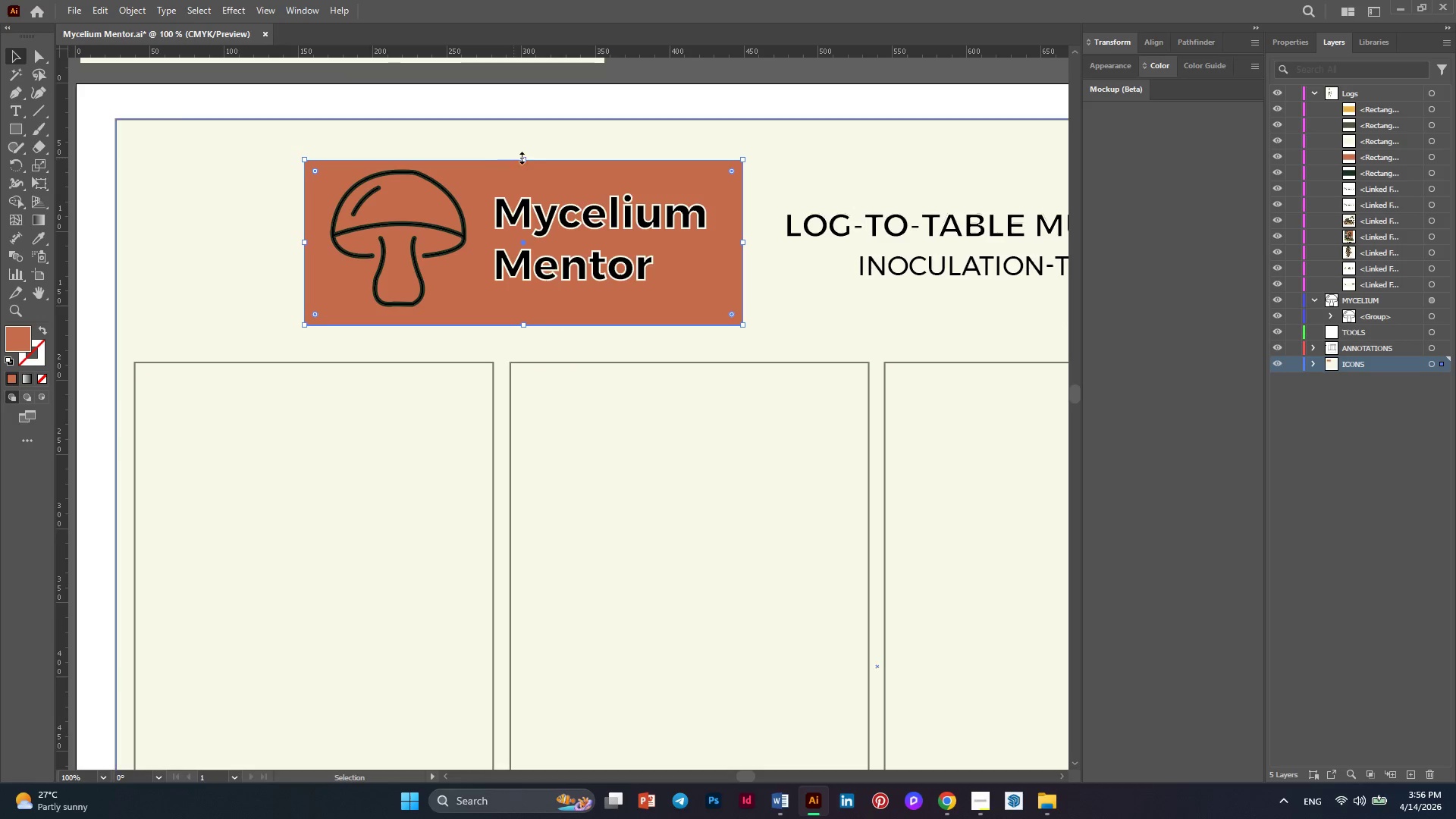 
left_click_drag(start_coordinate=[521, 158], to_coordinate=[522, 147])
 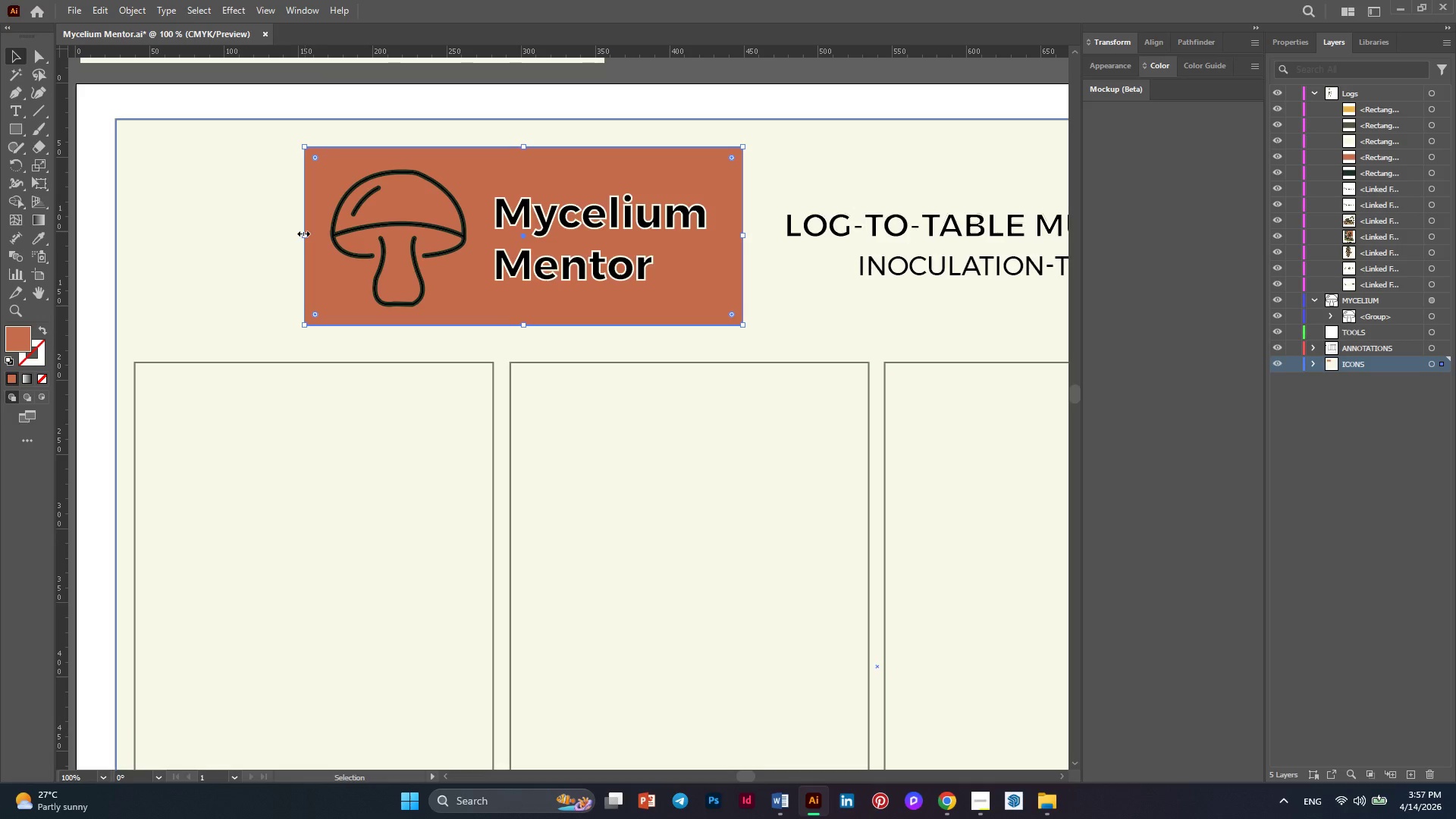 
left_click_drag(start_coordinate=[302, 236], to_coordinate=[287, 237])
 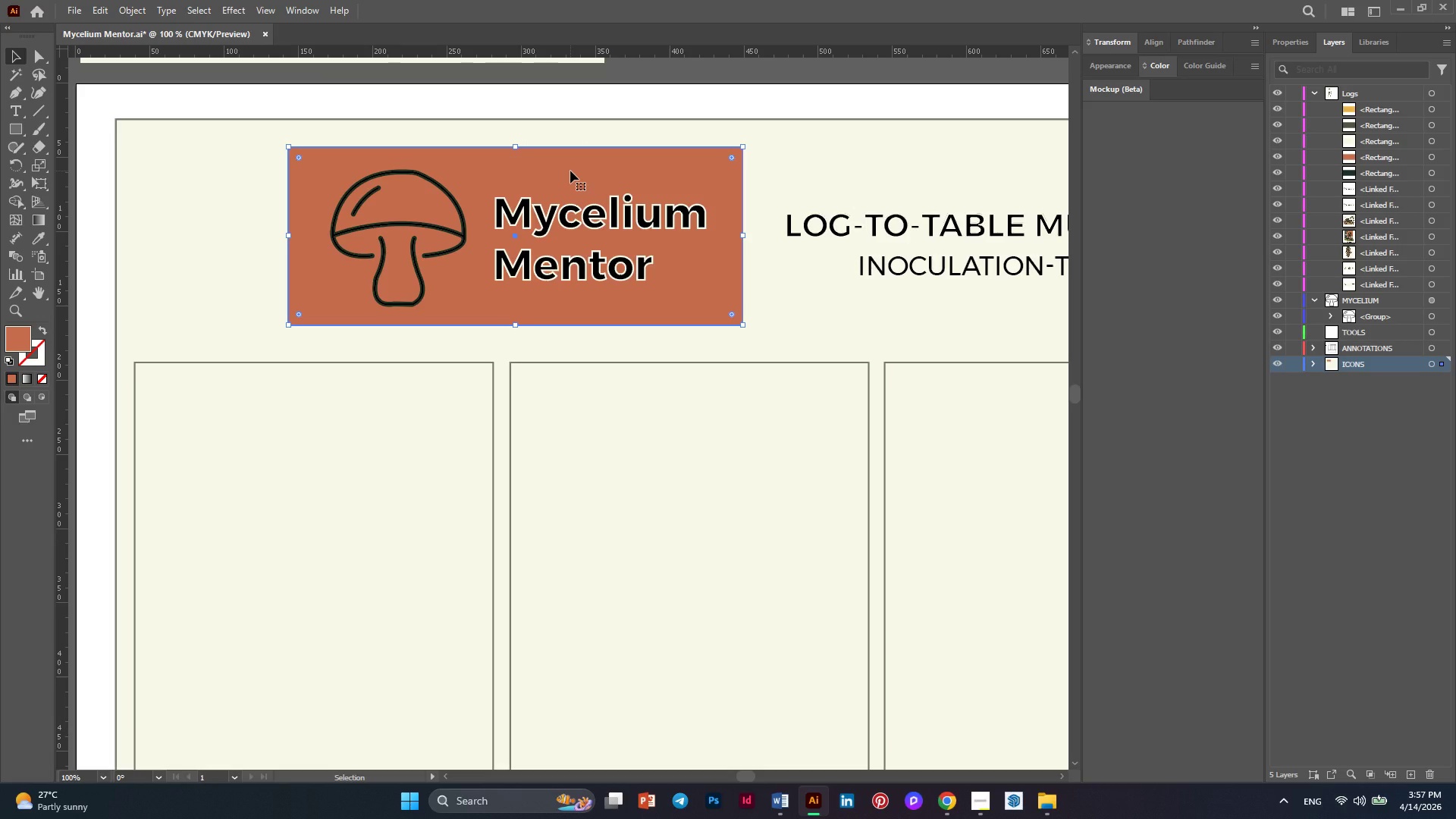 
hold_key(key=AltLeft, duration=0.38)
scroll: coordinate [573, 176], scroll_direction: down, amount: 1.0
 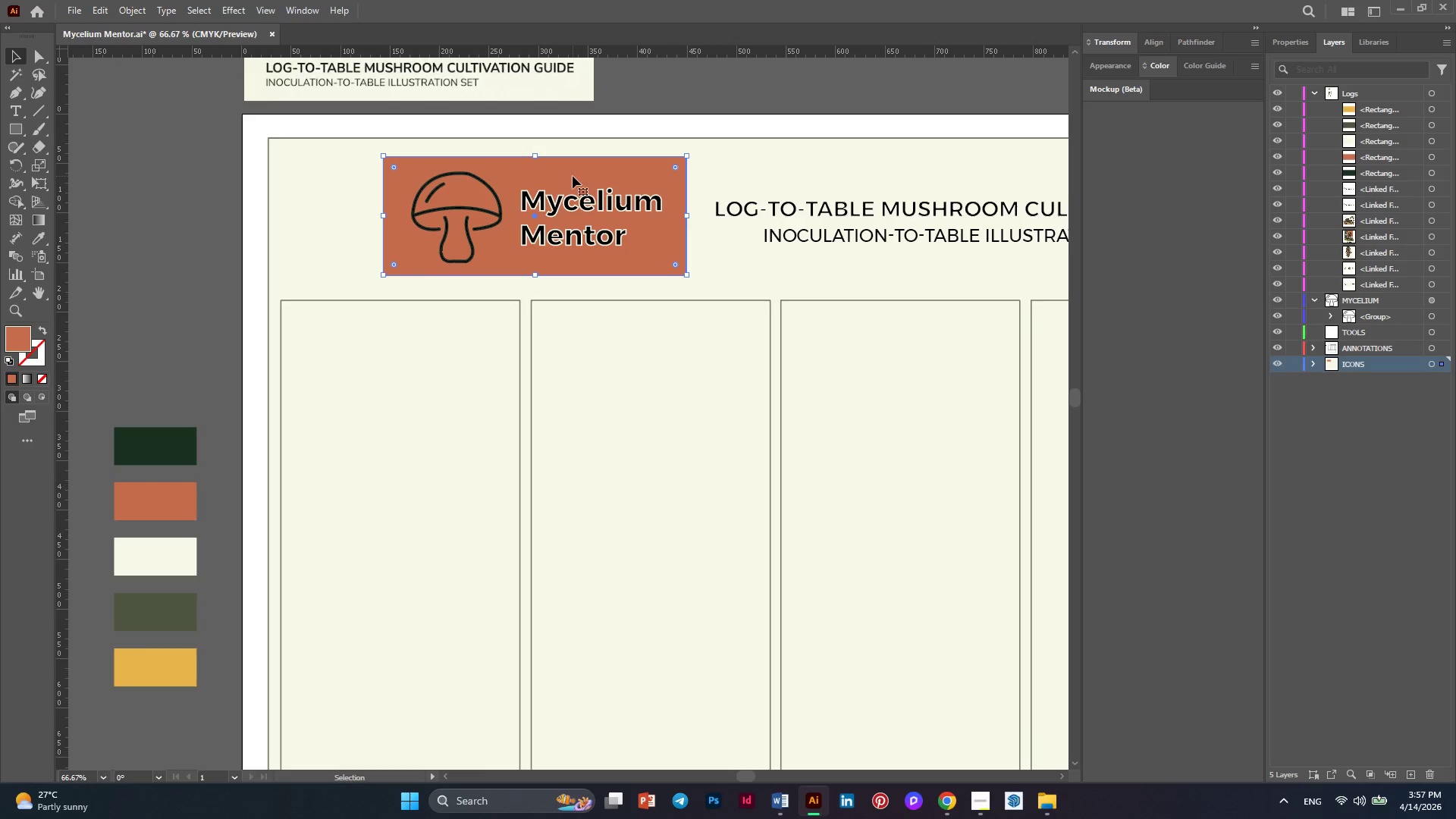 
hold_key(key=AltLeft, duration=0.84)
left_click_drag(start_coordinate=[573, 176], to_coordinate=[516, 185])
 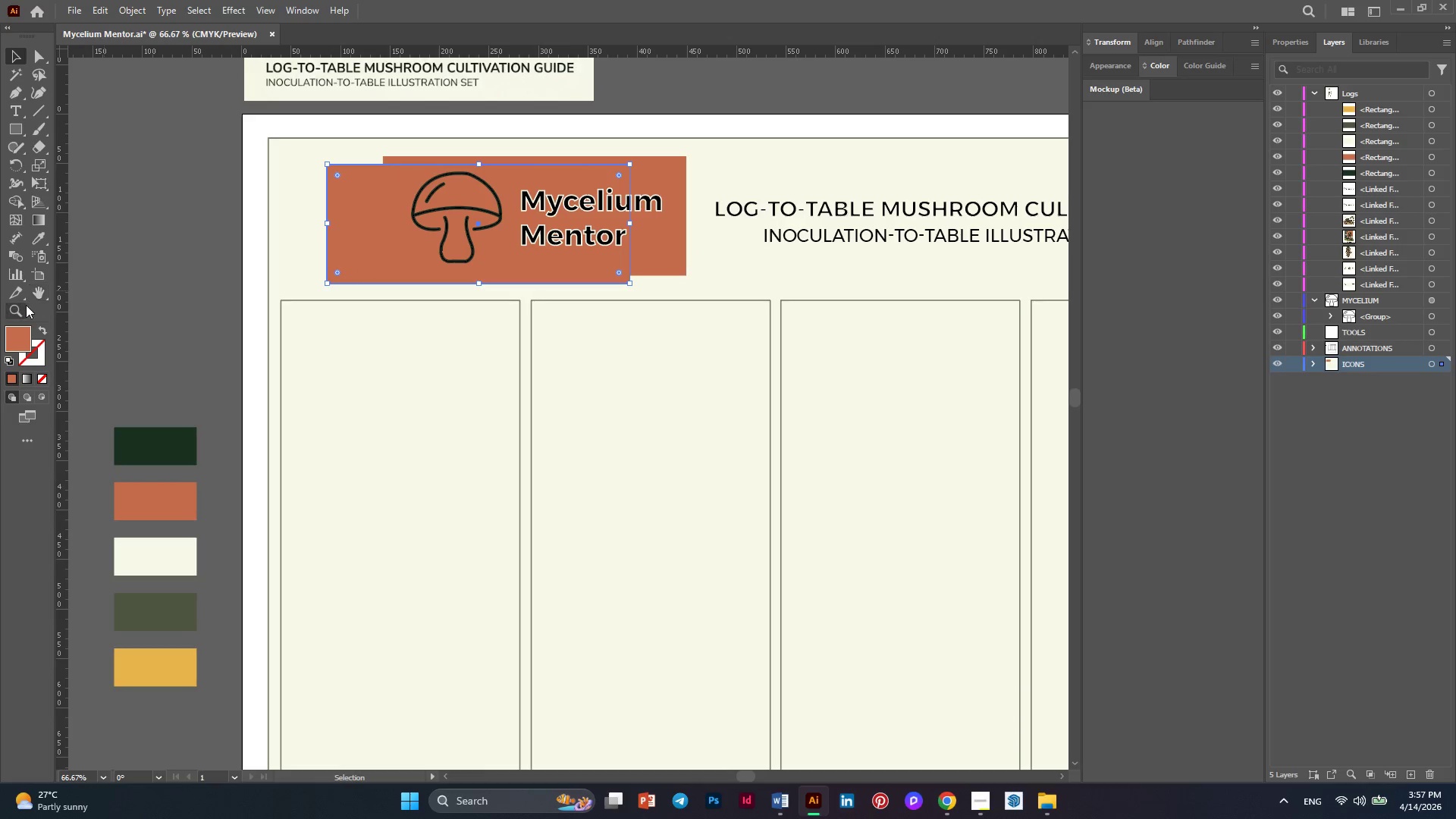 
left_click([42, 243])
 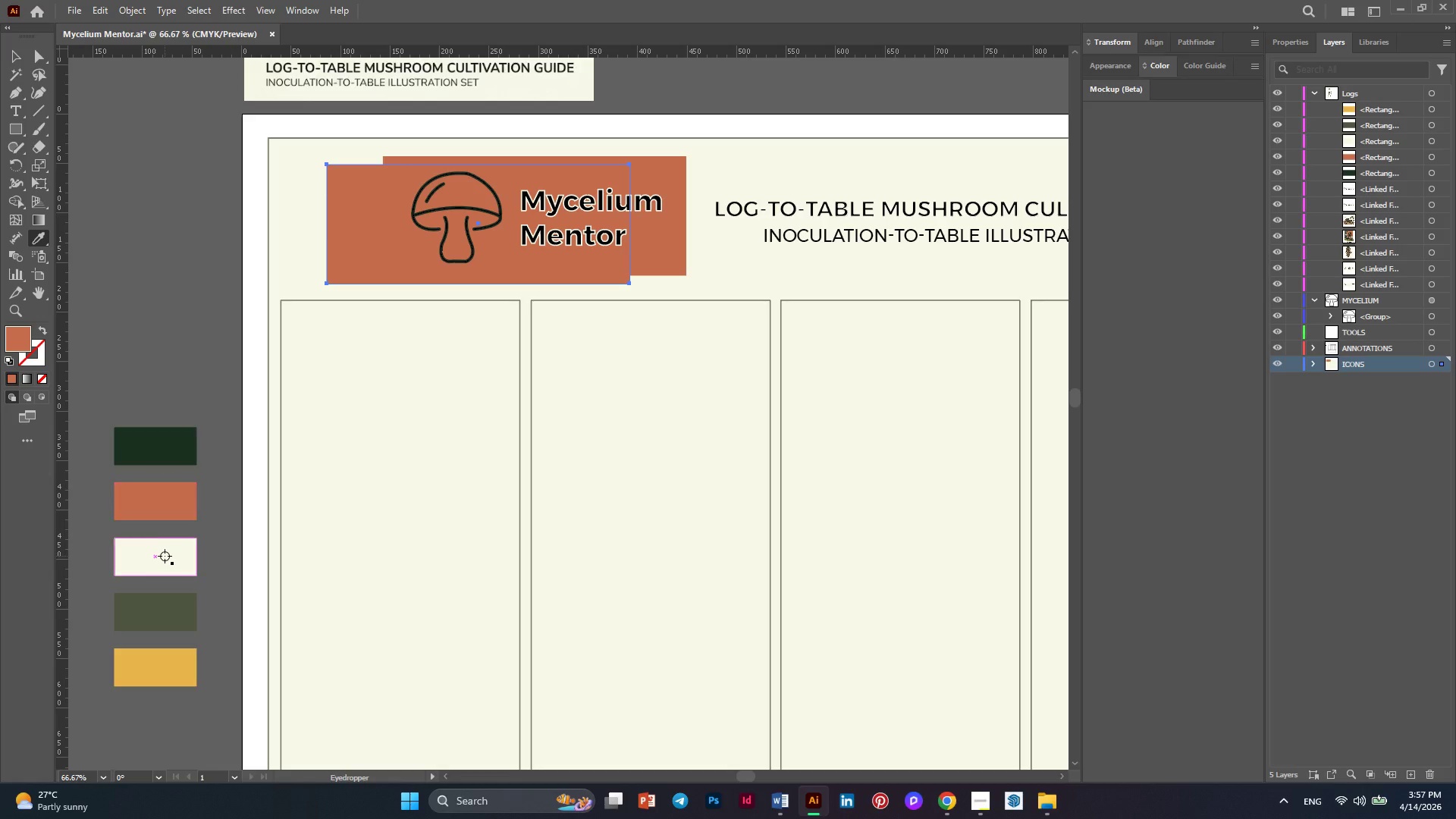 
left_click([165, 556])
 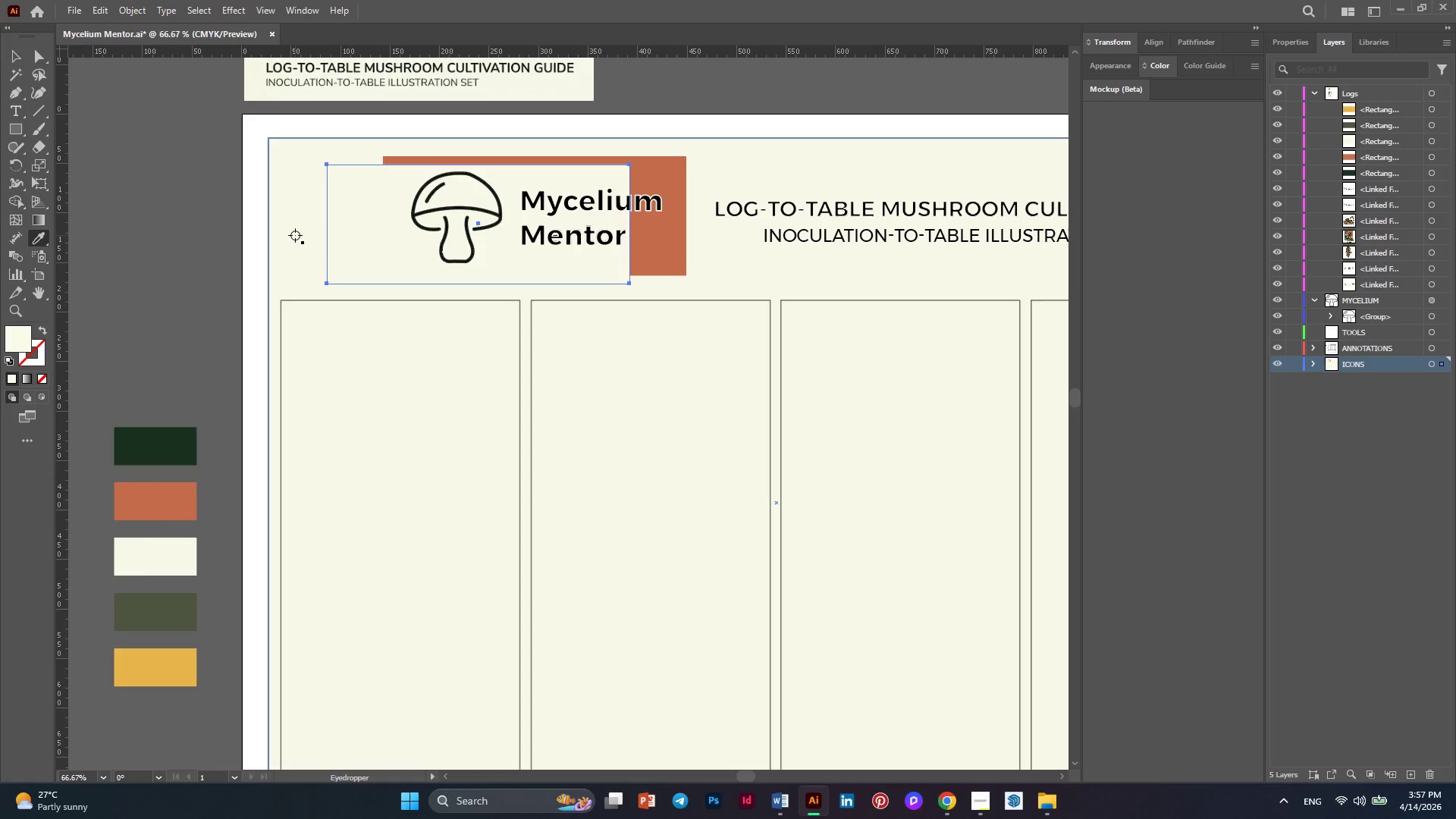 
left_click([287, 236])
 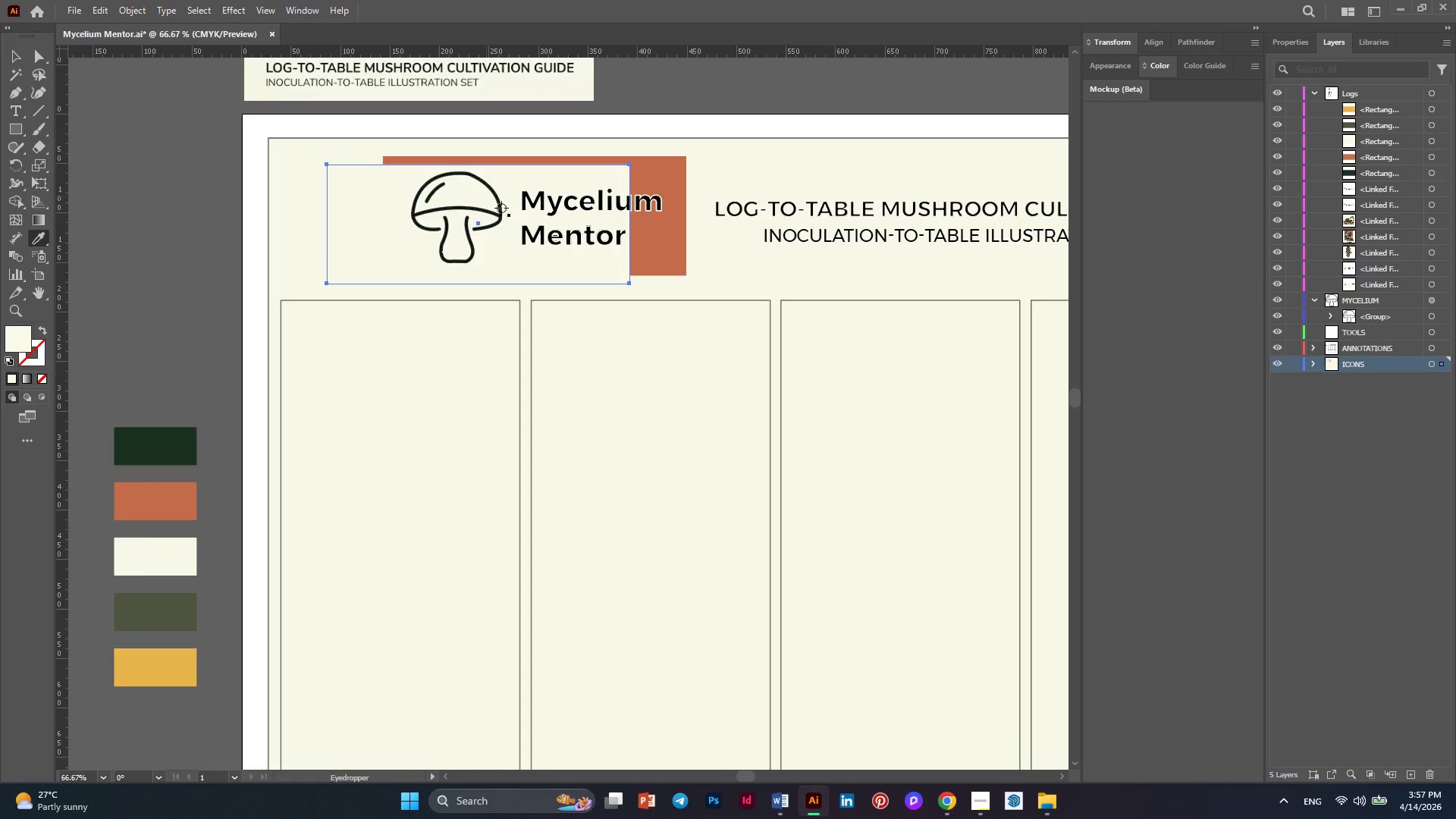 
left_click([12, 58])
 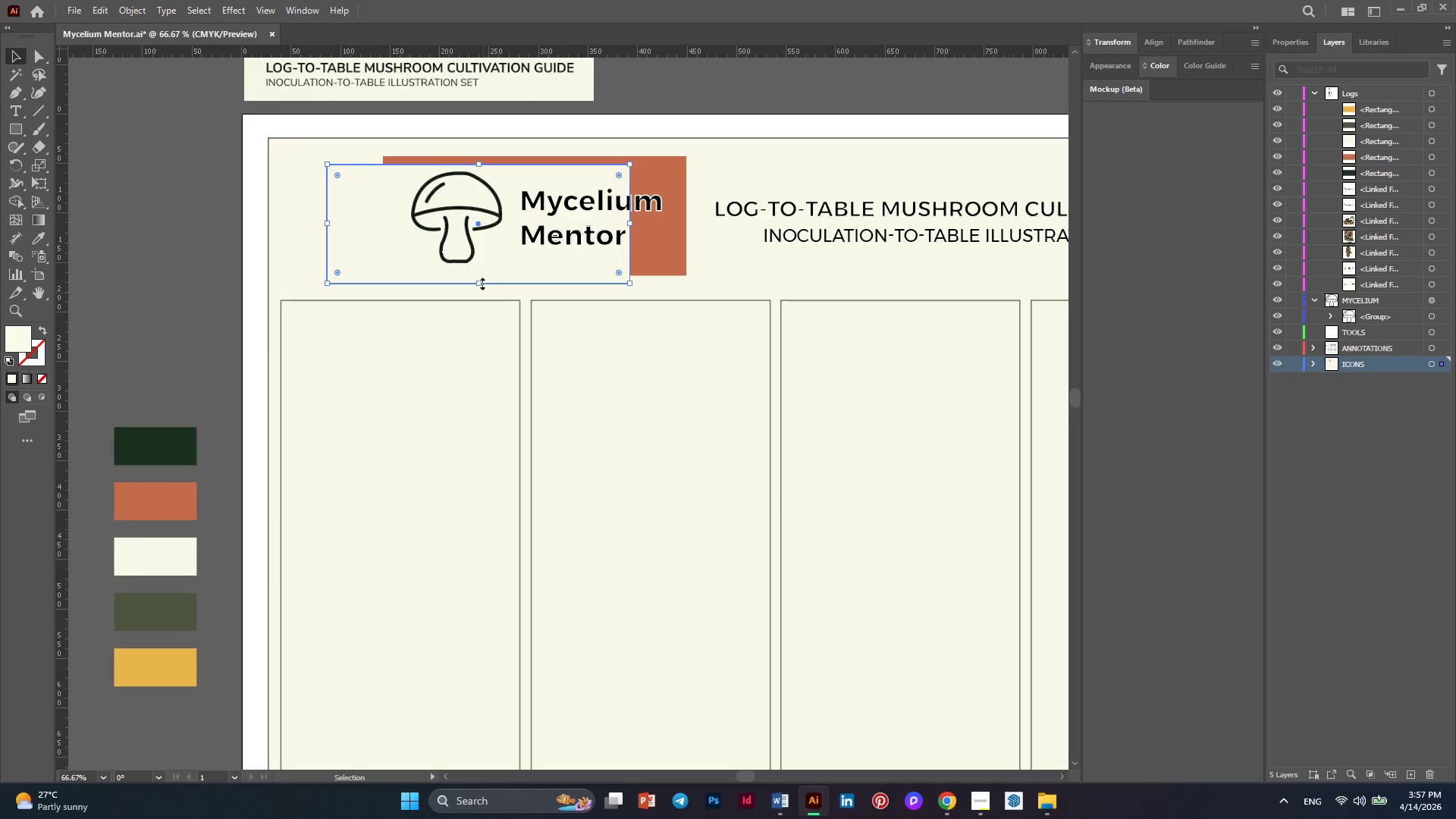 
left_click_drag(start_coordinate=[481, 282], to_coordinate=[482, 303])
 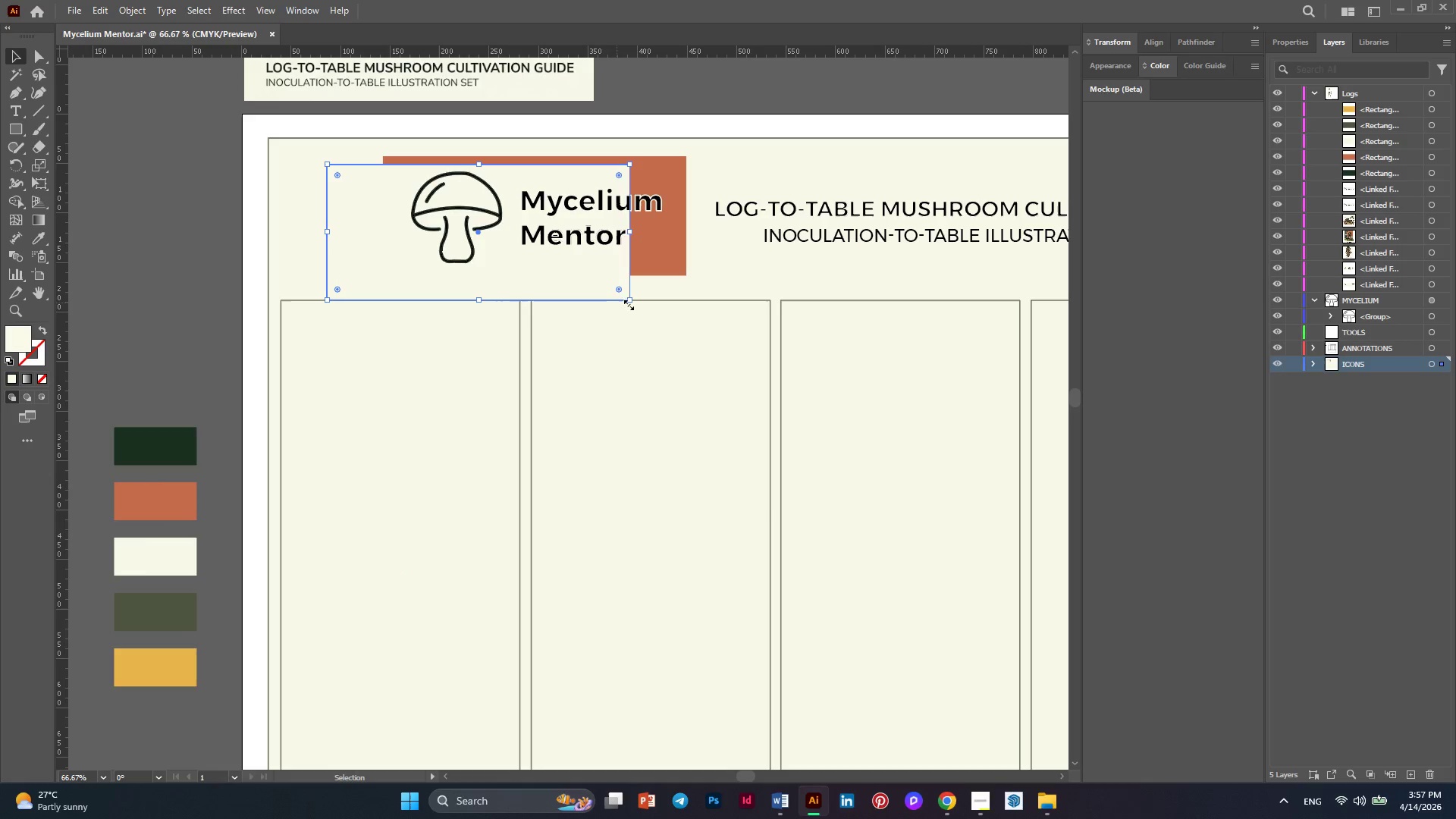 
left_click_drag(start_coordinate=[629, 302], to_coordinate=[479, 289])
 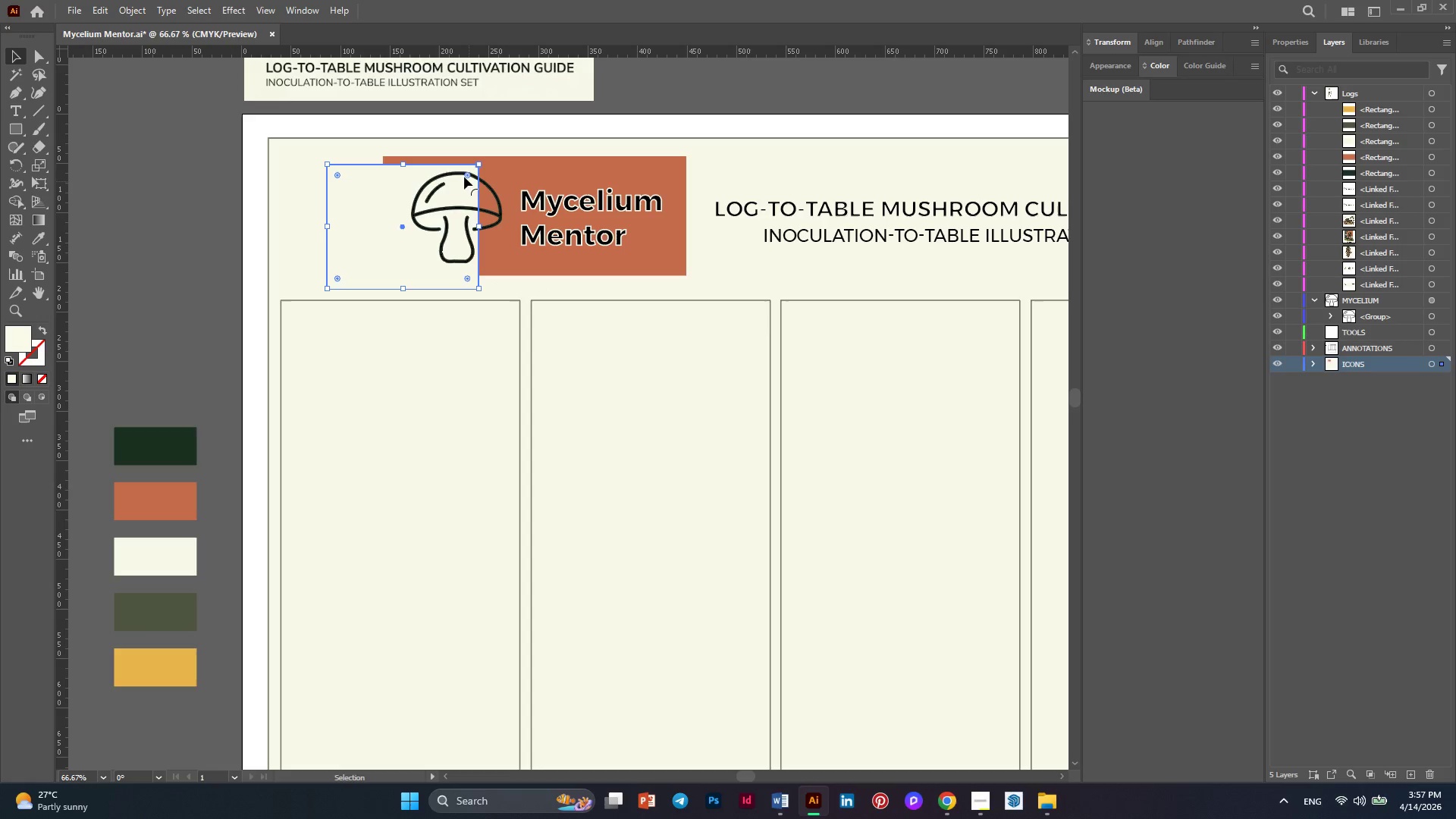 
left_click_drag(start_coordinate=[469, 176], to_coordinate=[383, 303])
 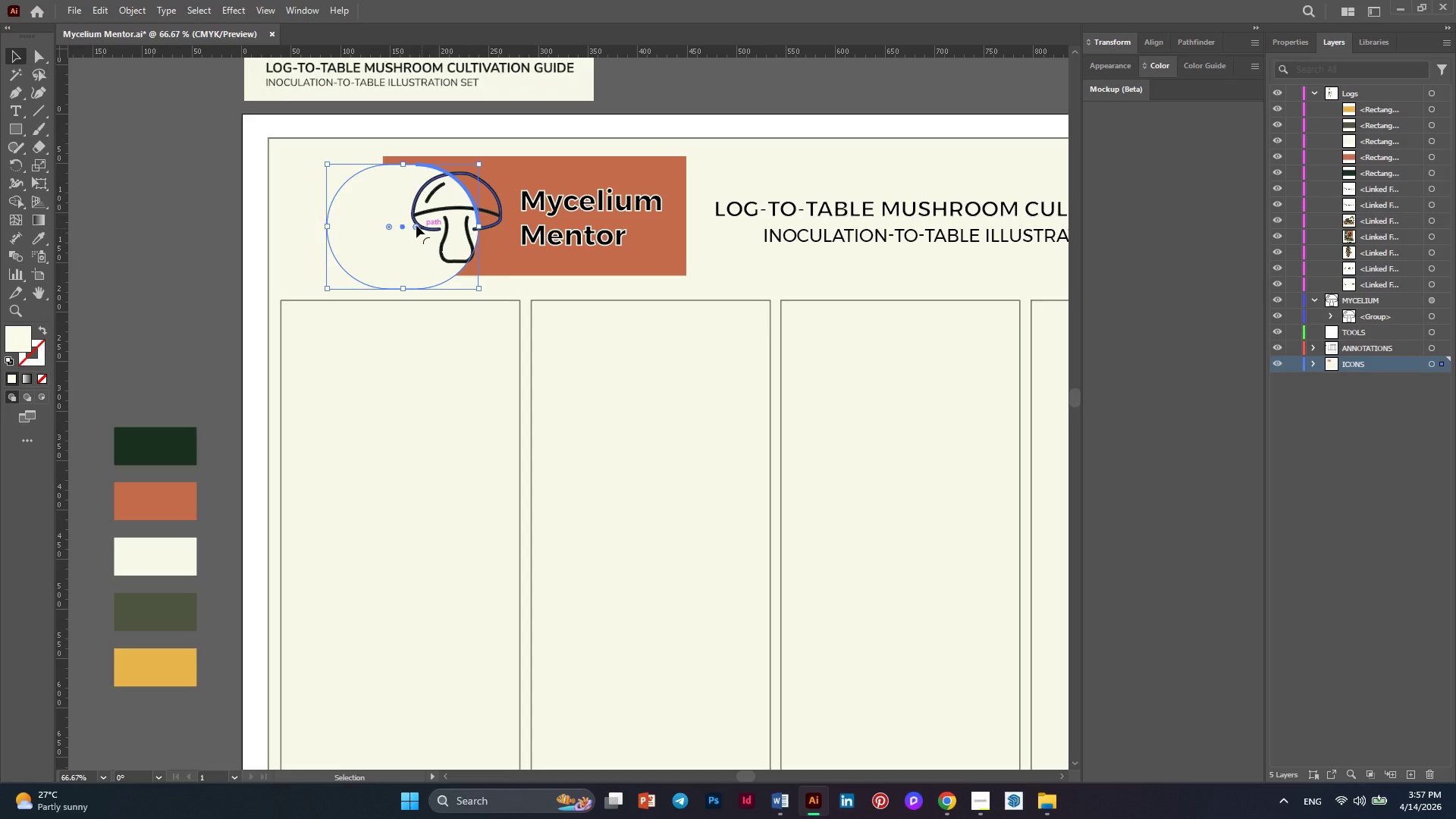 
left_click_drag(start_coordinate=[416, 225], to_coordinate=[382, 229])
 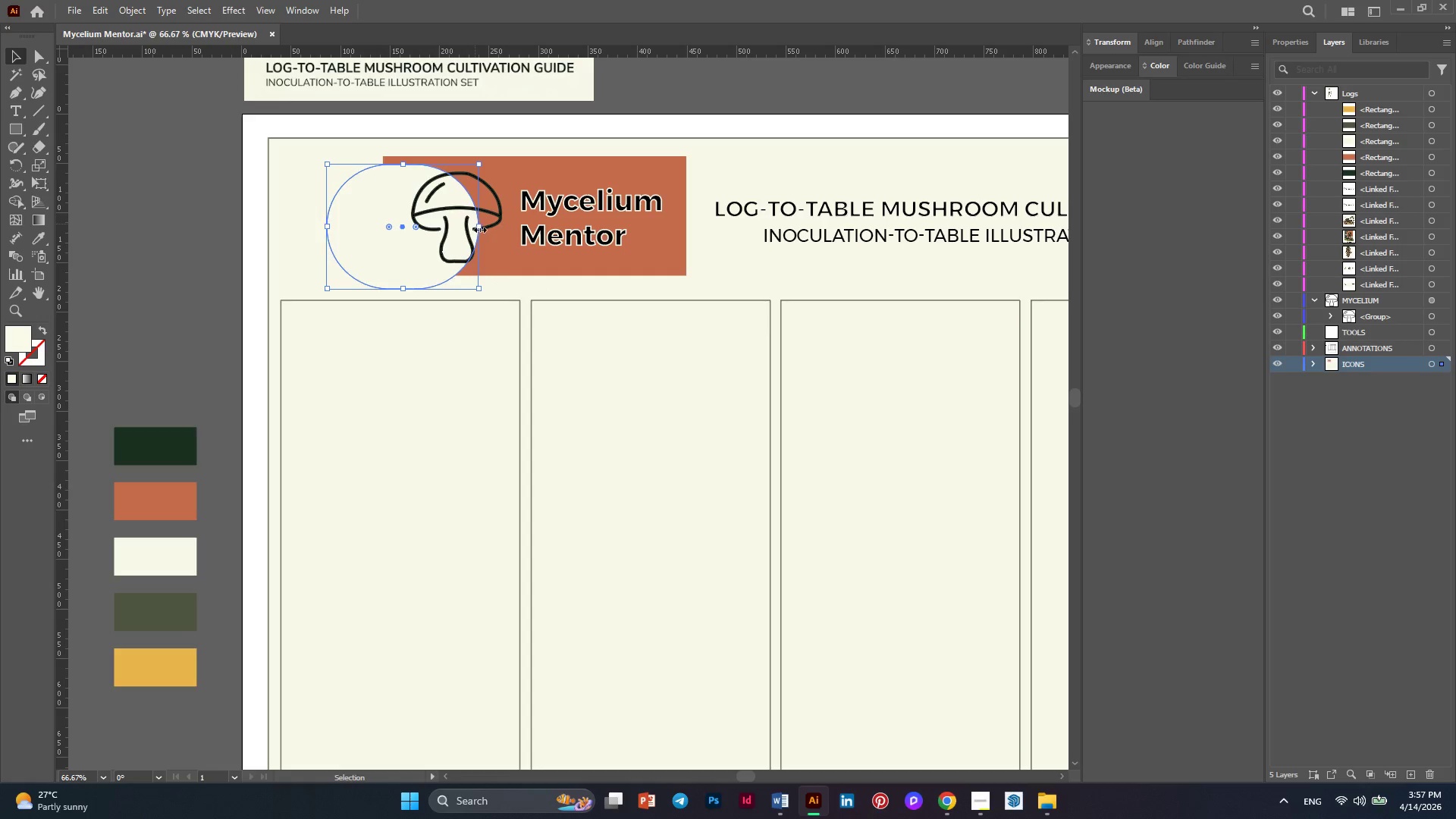 
left_click_drag(start_coordinate=[479, 228], to_coordinate=[422, 229])
 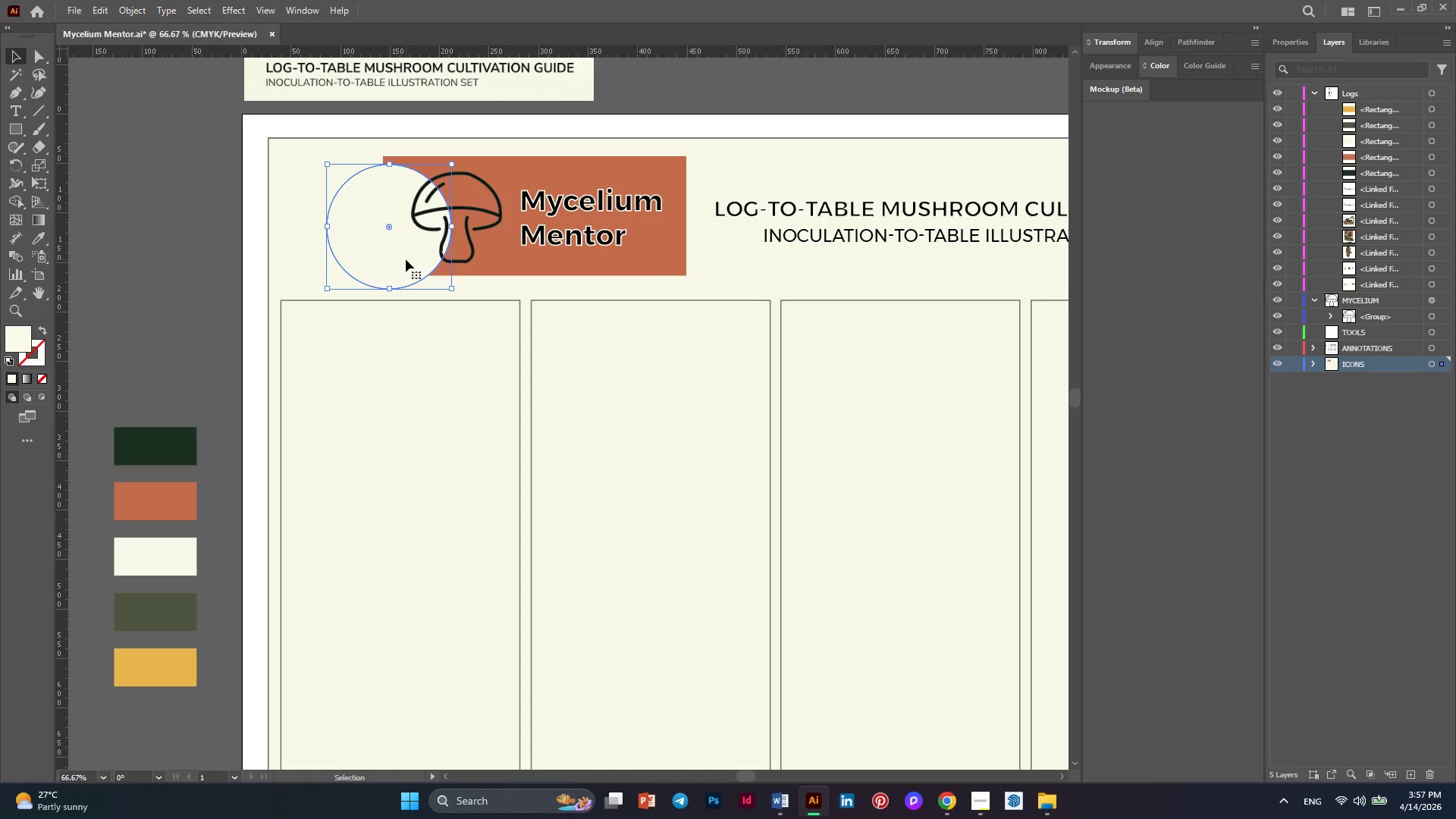 
left_click_drag(start_coordinate=[406, 259], to_coordinate=[467, 249])
 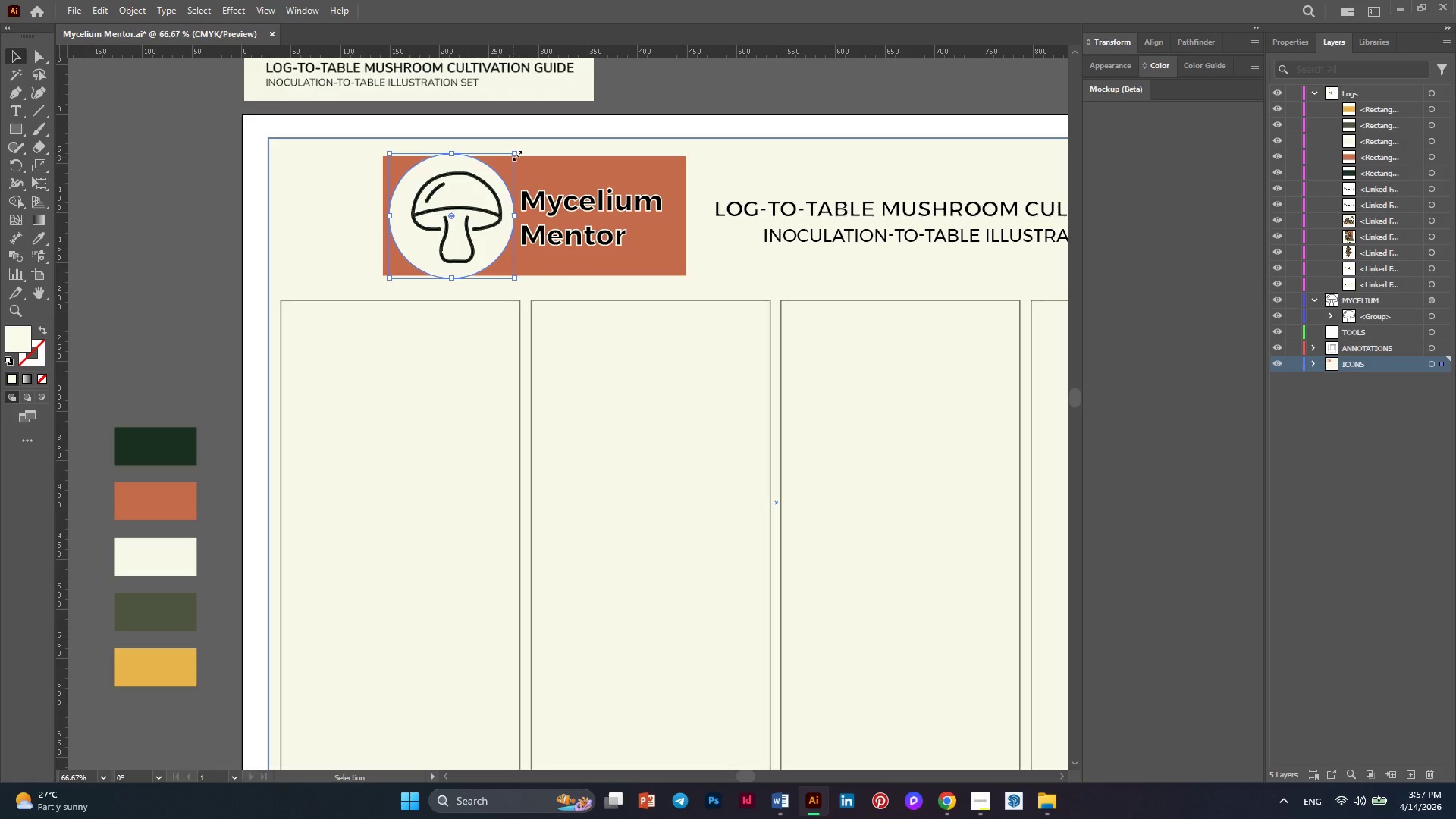 
hold_key(key=ShiftLeft, duration=1.27)
left_click_drag(start_coordinate=[516, 154], to_coordinate=[500, 168])
 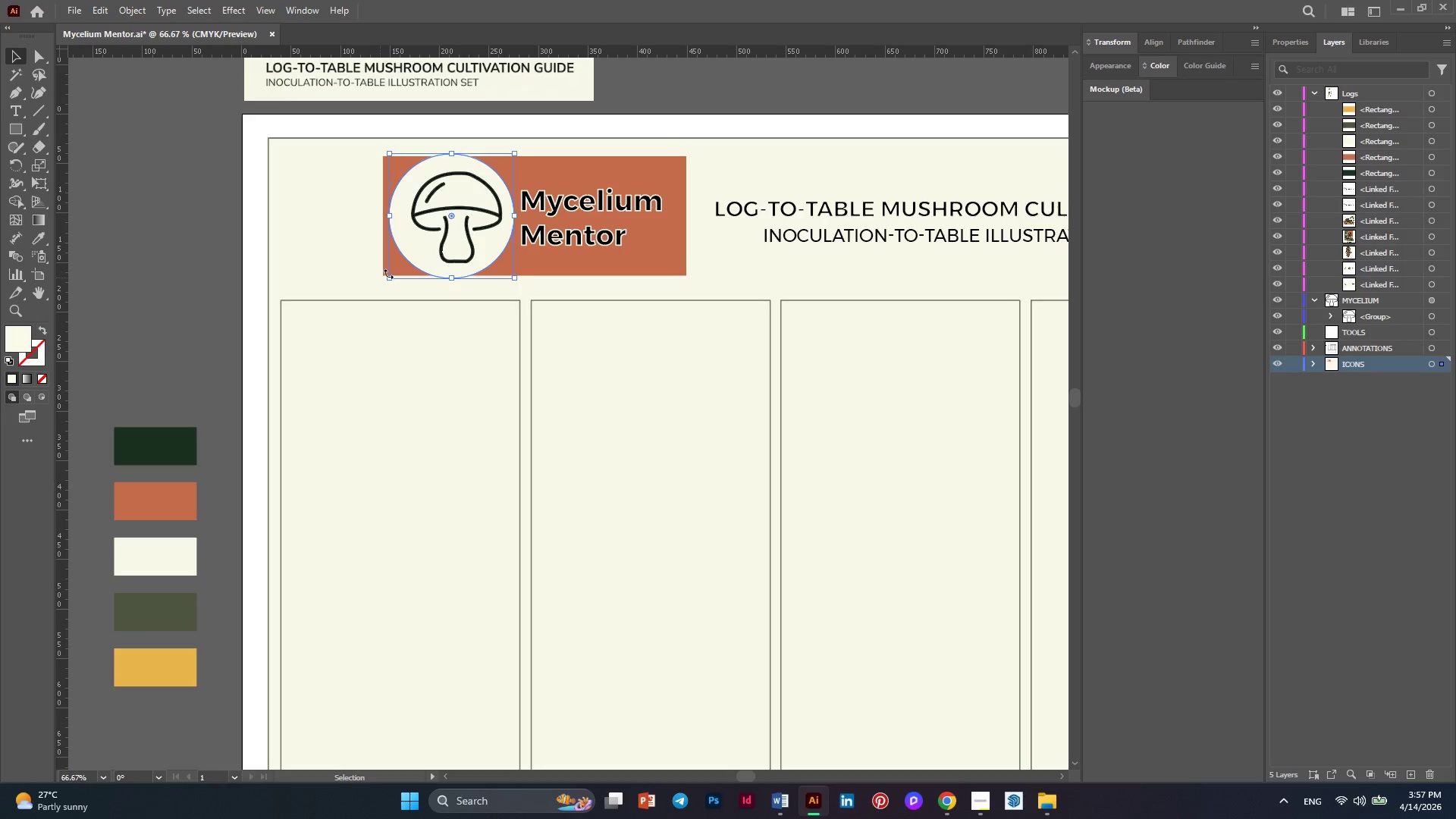 
left_click_drag(start_coordinate=[388, 276], to_coordinate=[420, 247])
 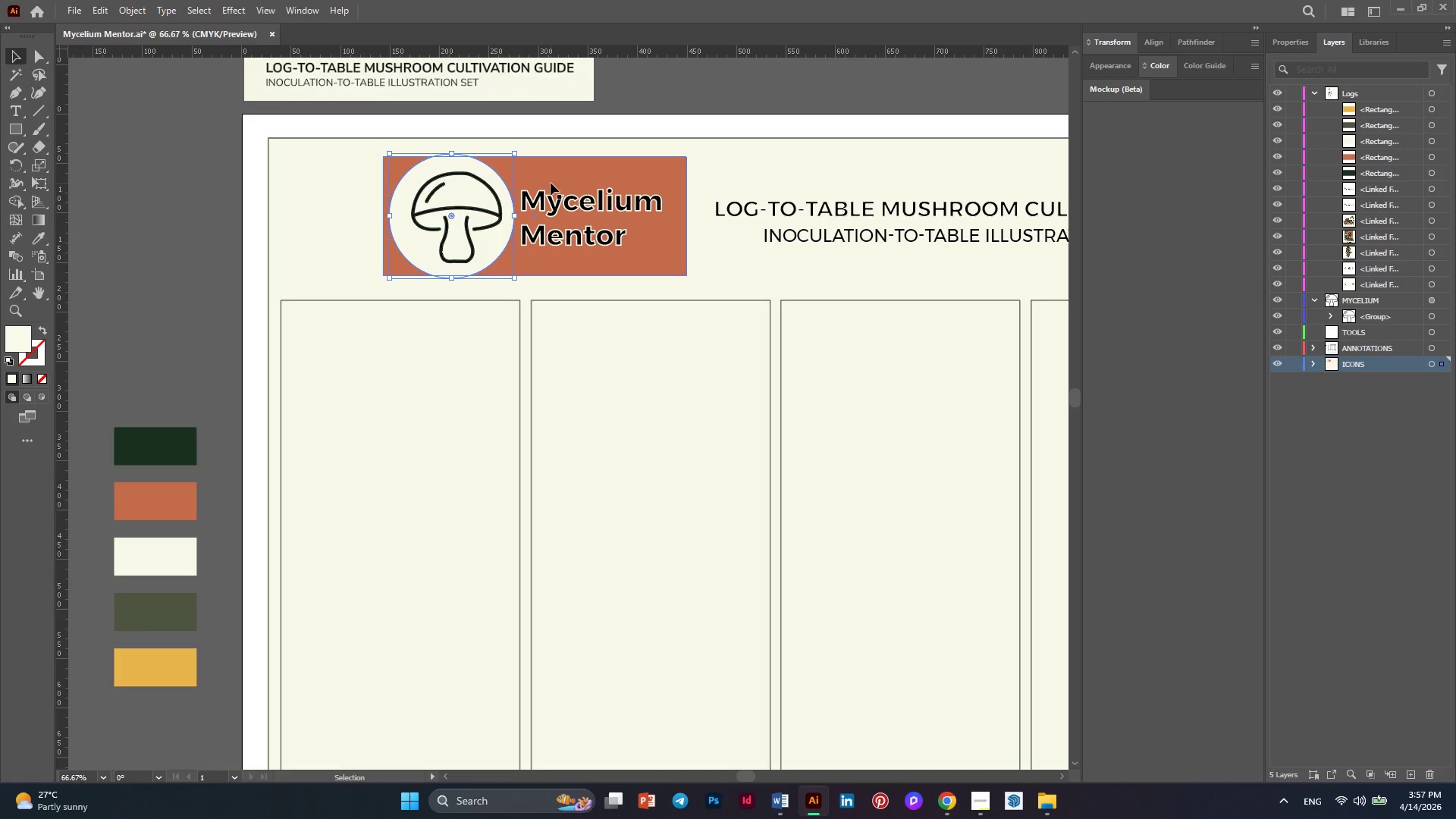 
left_click_drag(start_coordinate=[490, 180], to_coordinate=[498, 181])
 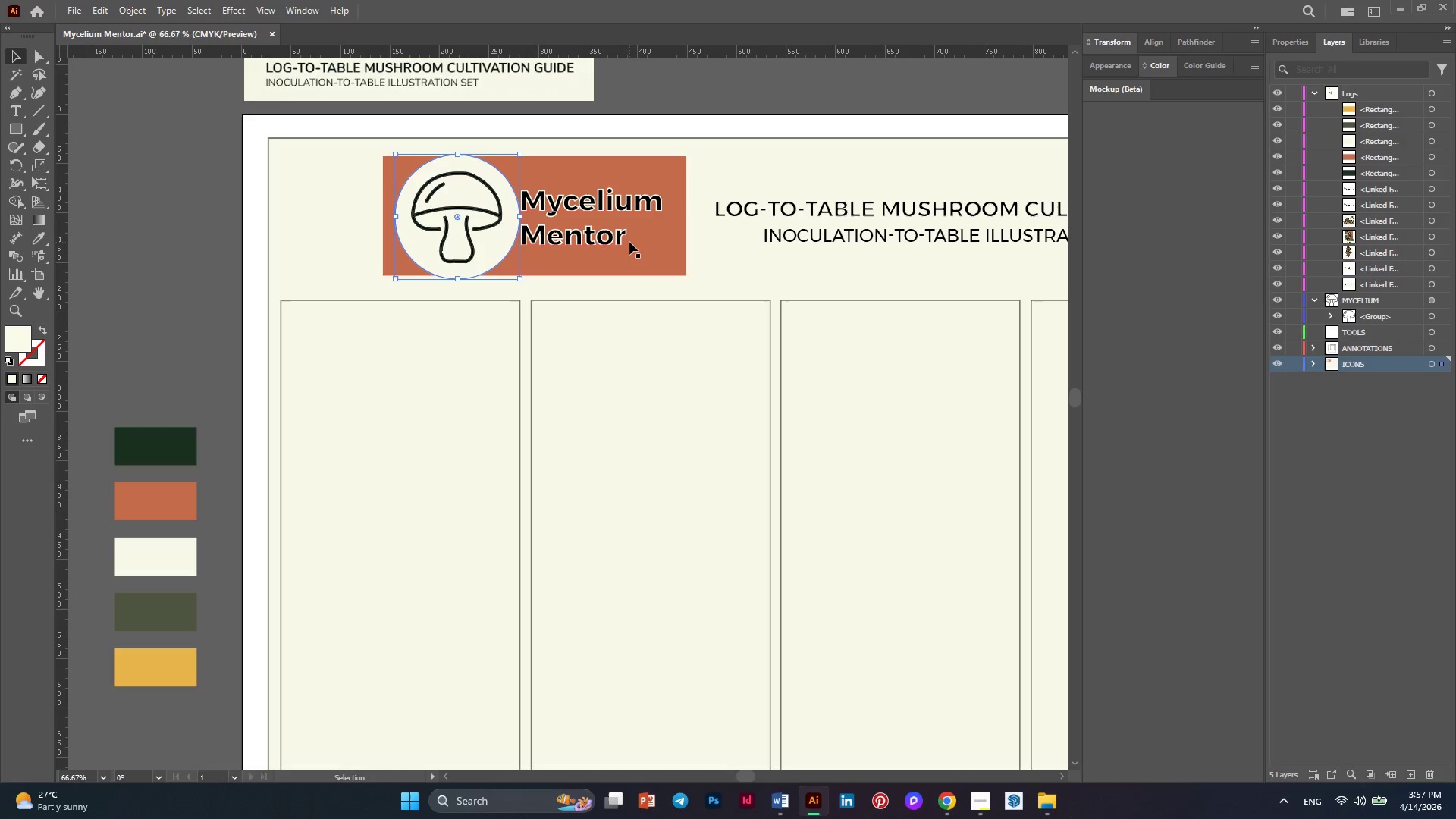 
left_click([633, 242])
 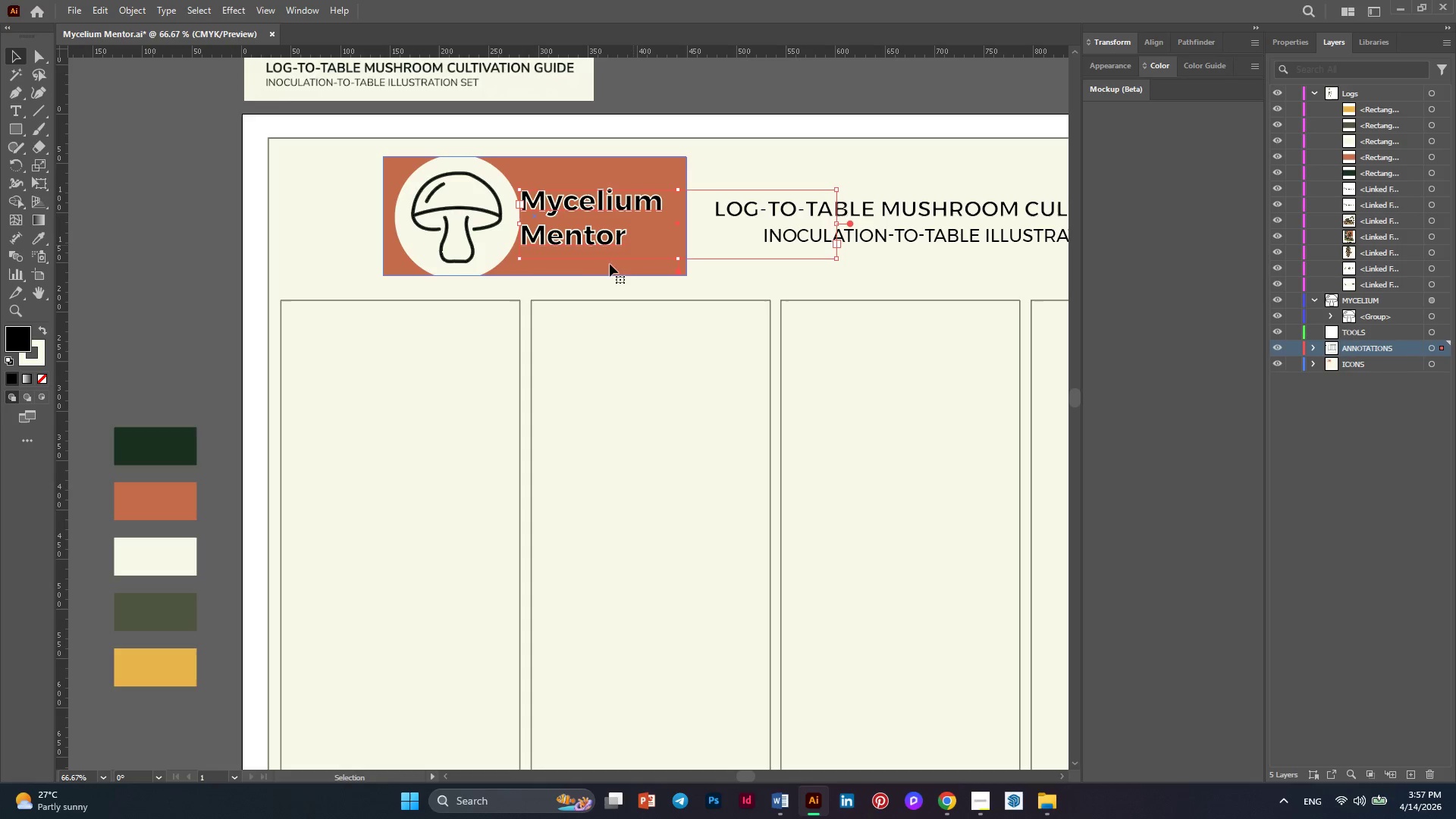 
left_click([592, 268])
 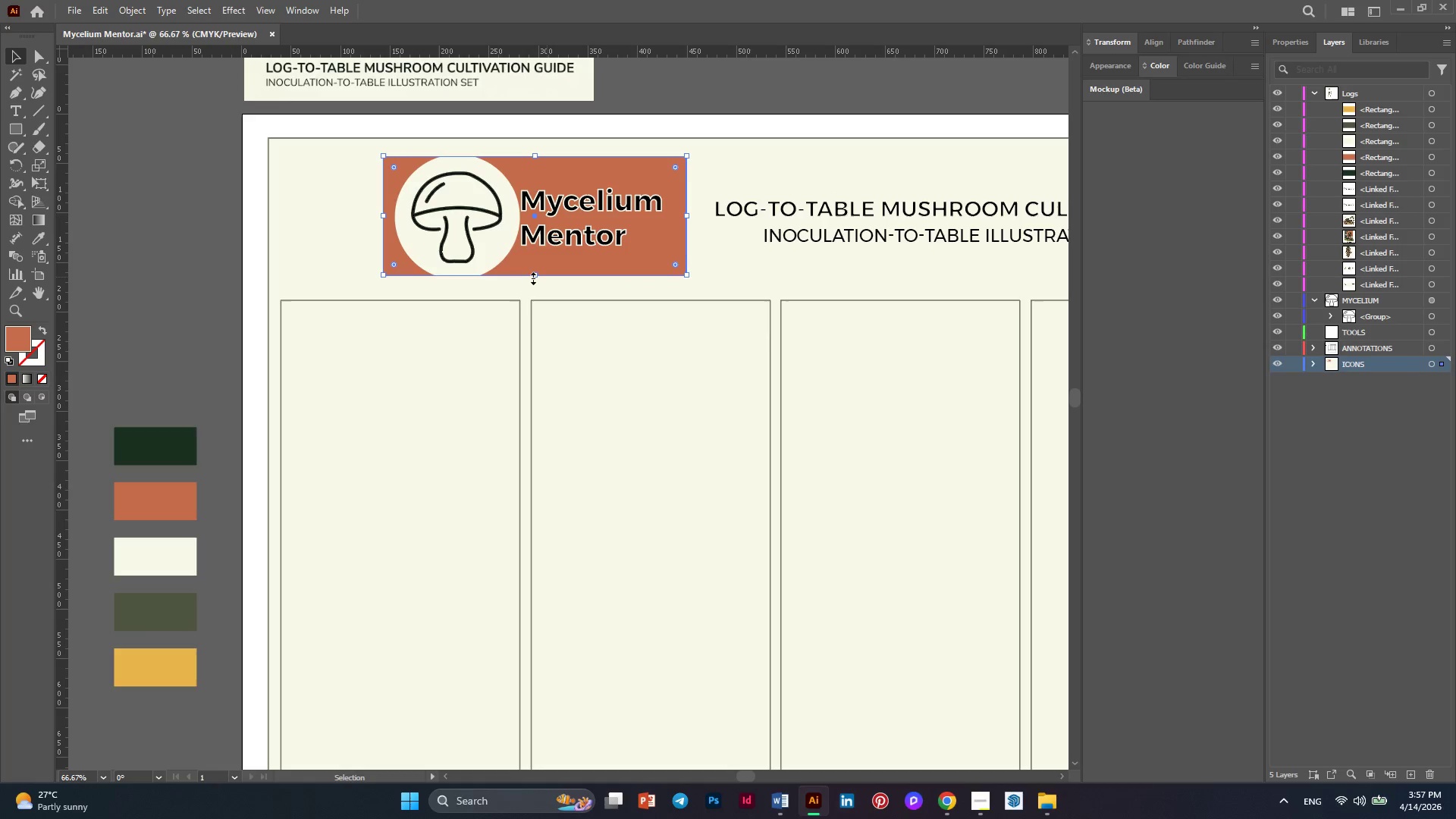 
left_click_drag(start_coordinate=[533, 276], to_coordinate=[533, 283])
 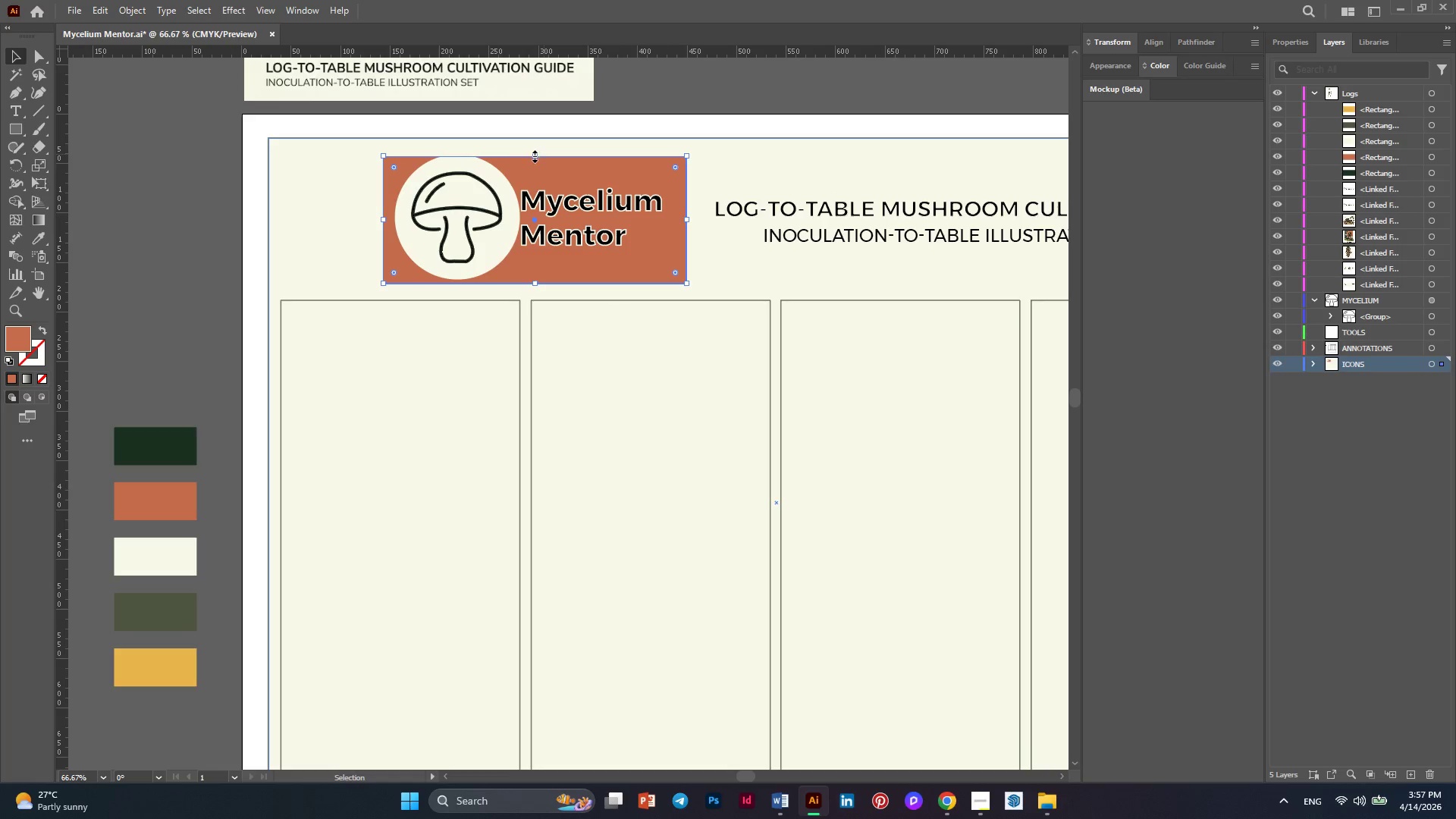 
left_click_drag(start_coordinate=[535, 156], to_coordinate=[535, 152])
 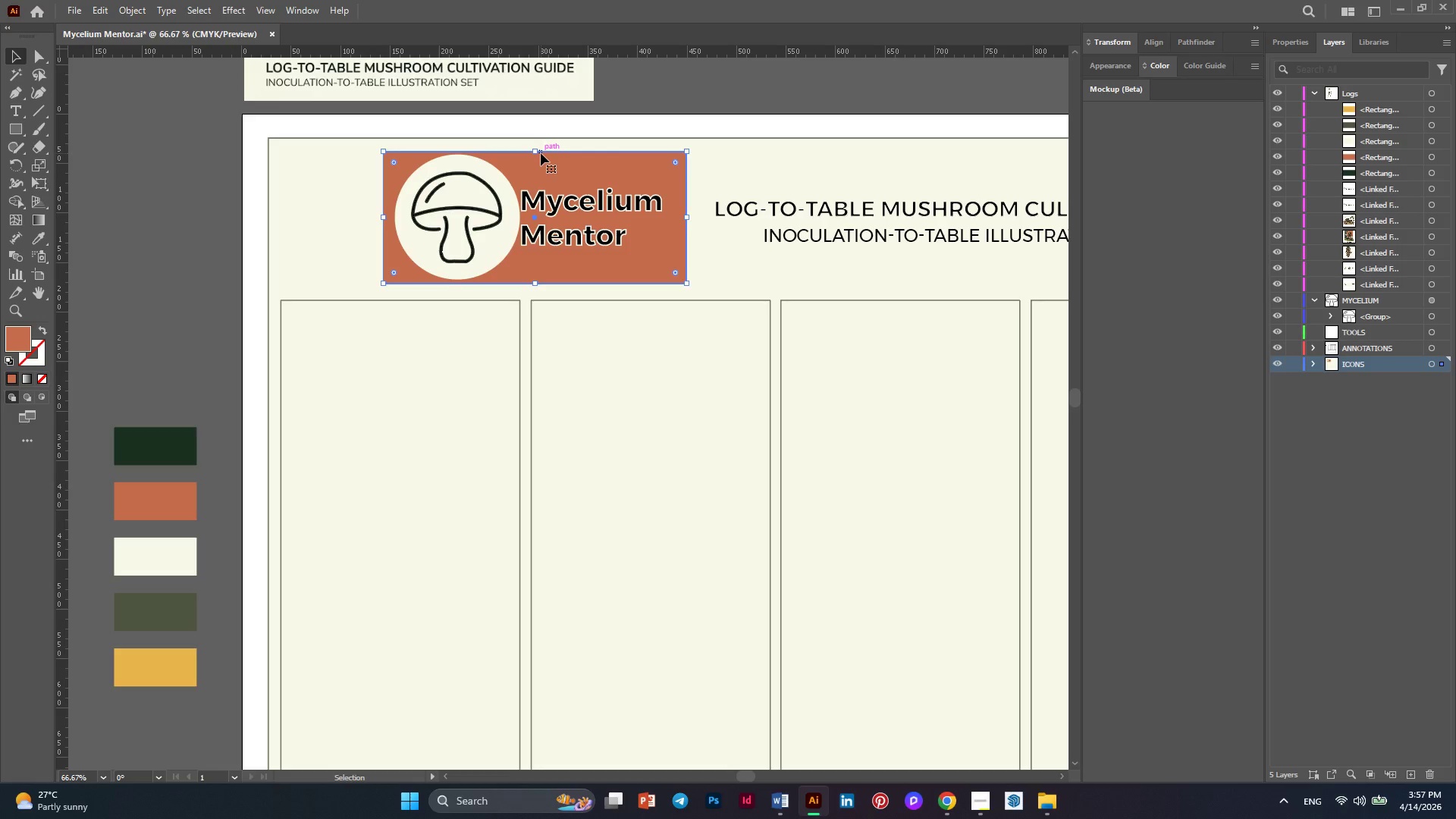 
left_click_drag(start_coordinate=[533, 153], to_coordinate=[533, 148])
 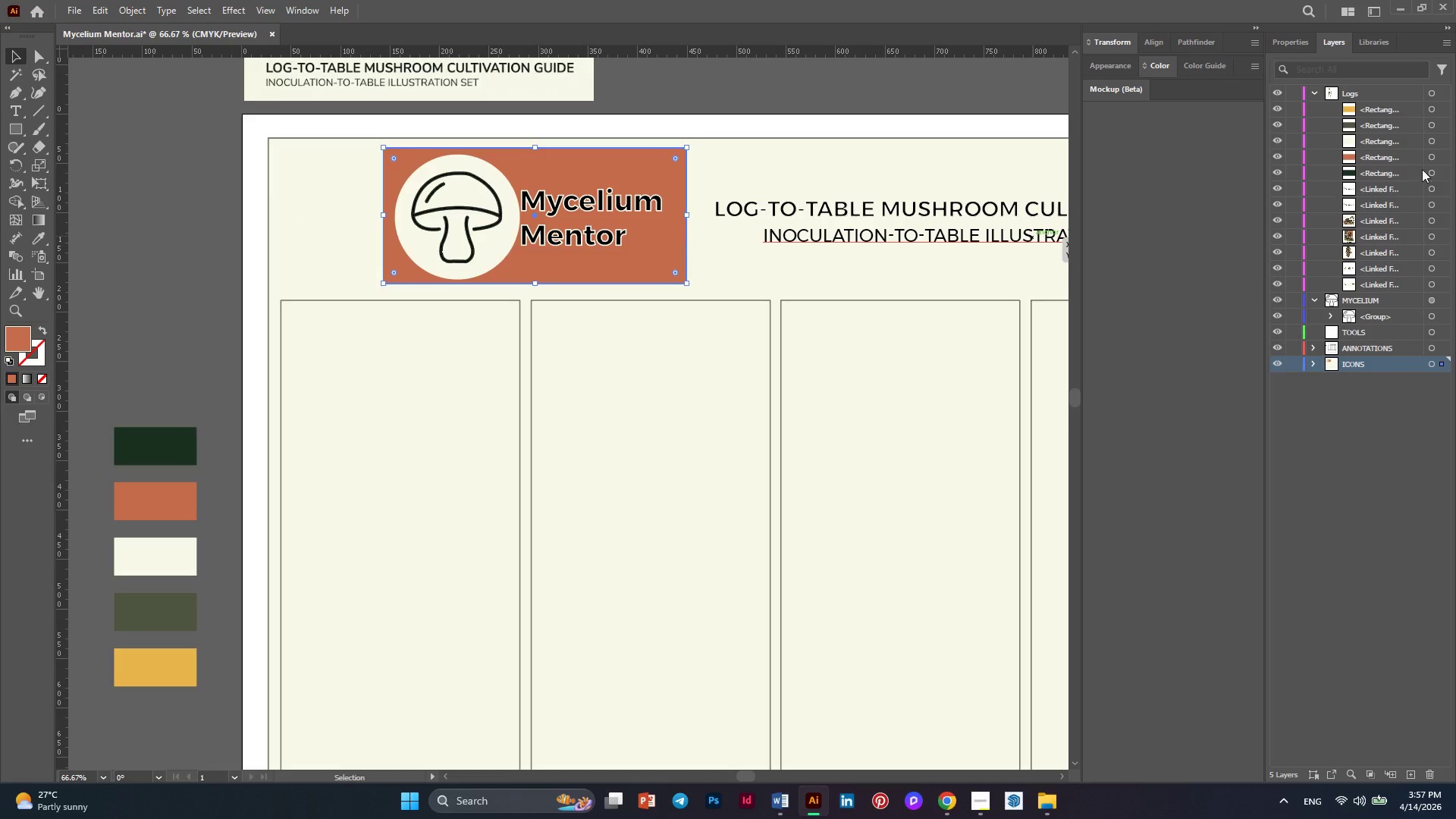 
left_click([1289, 50])
 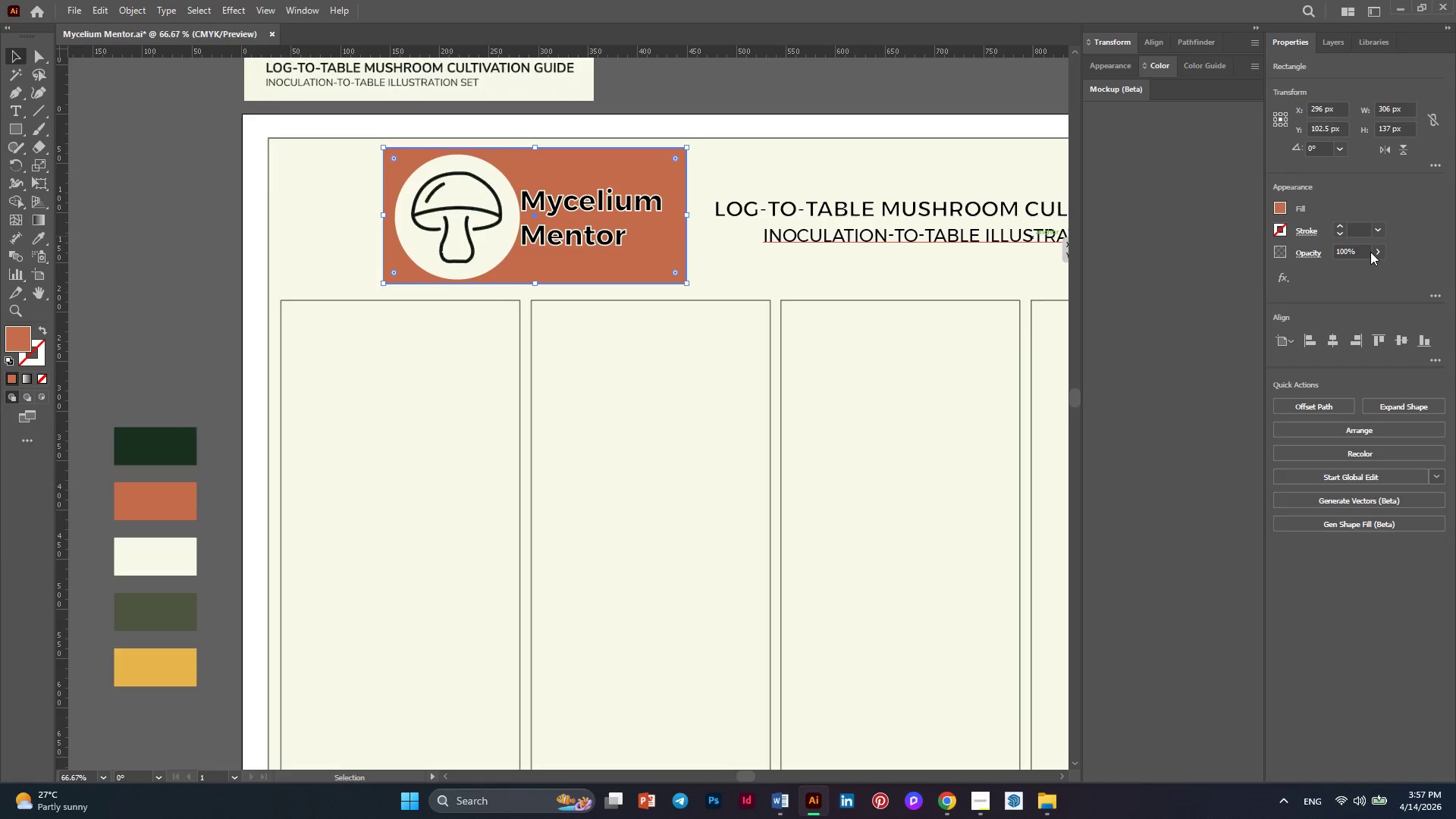 
left_click([1379, 249])
 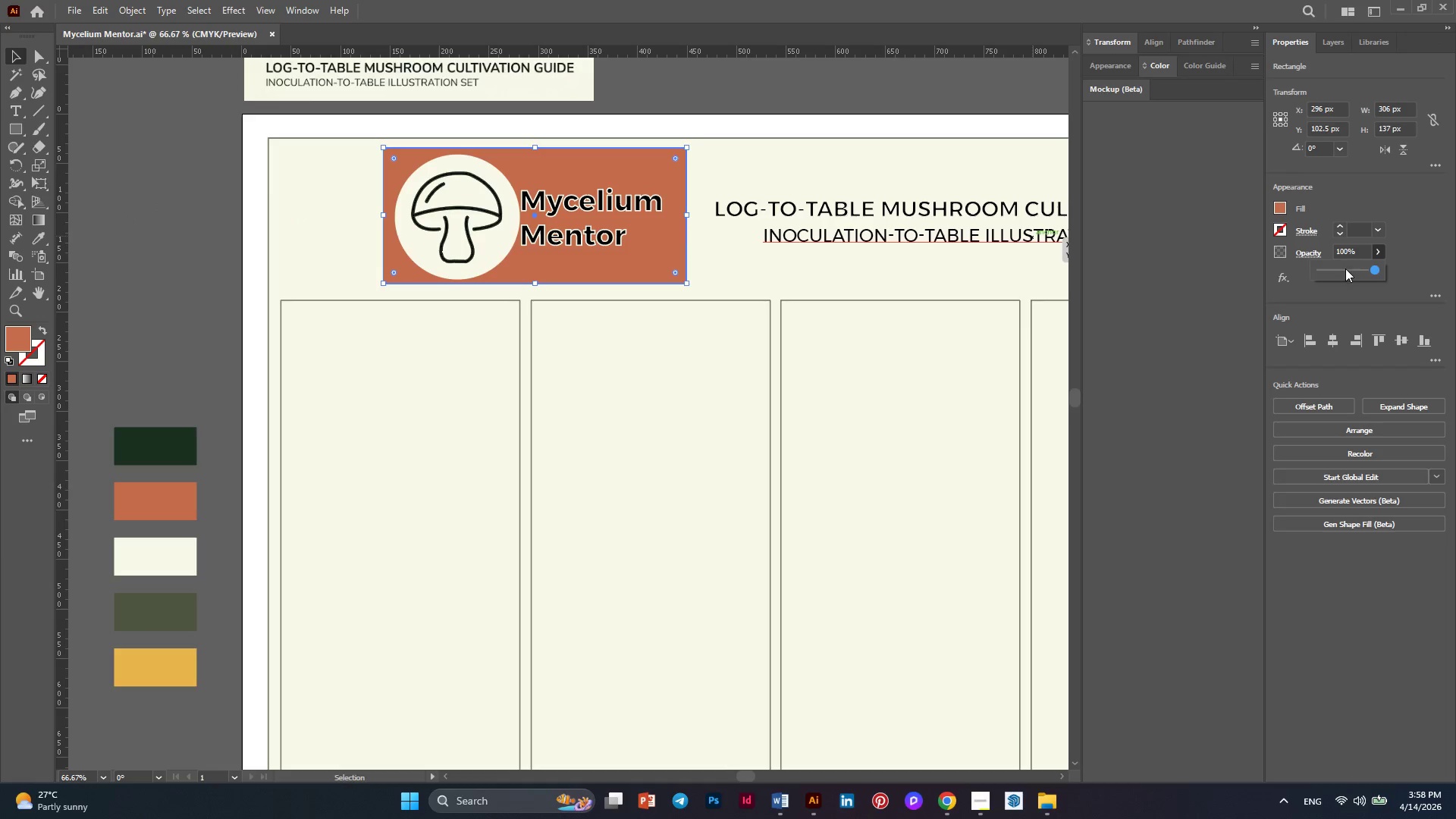 
left_click([1345, 269])
 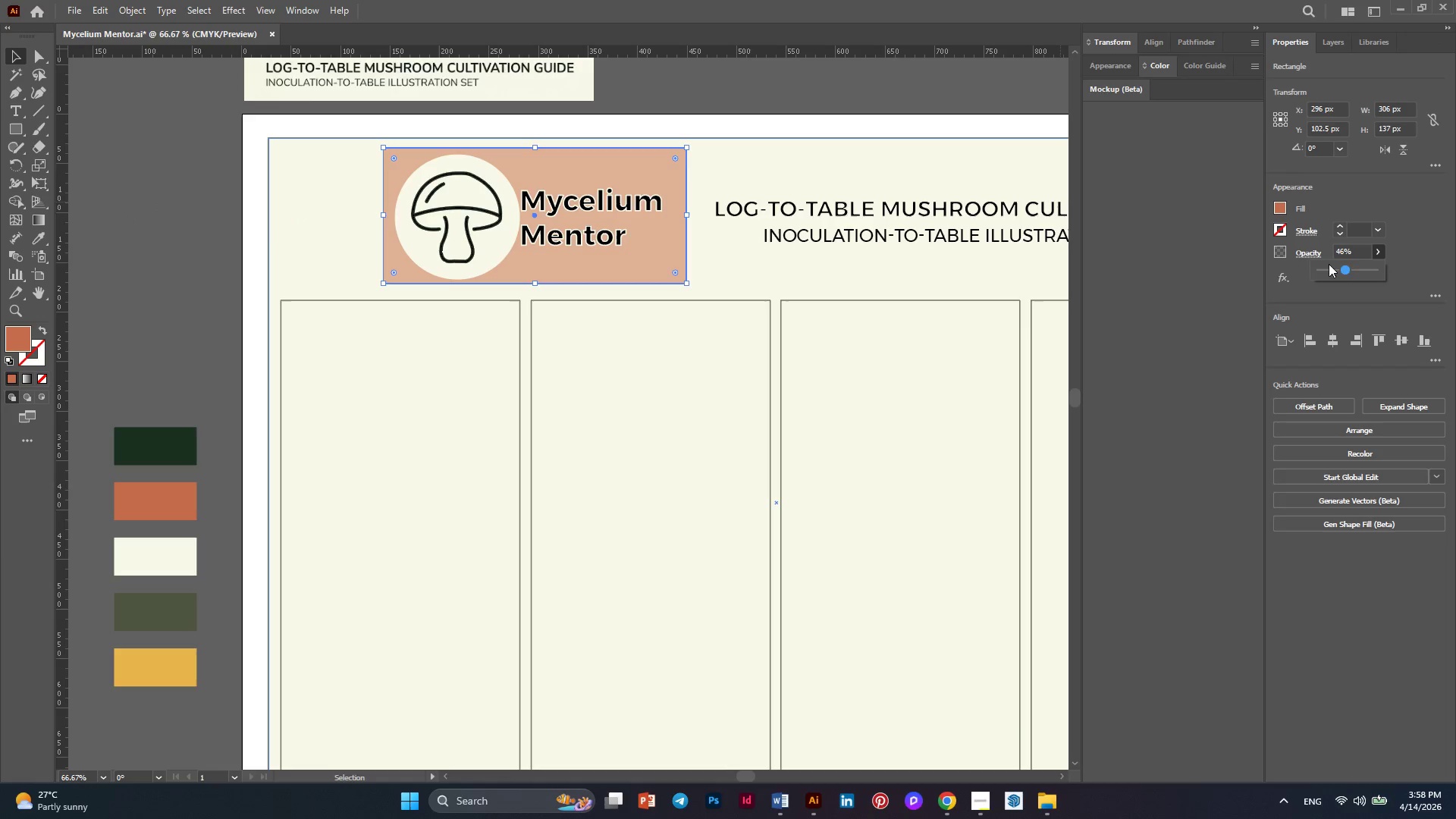 
left_click([1354, 268])
 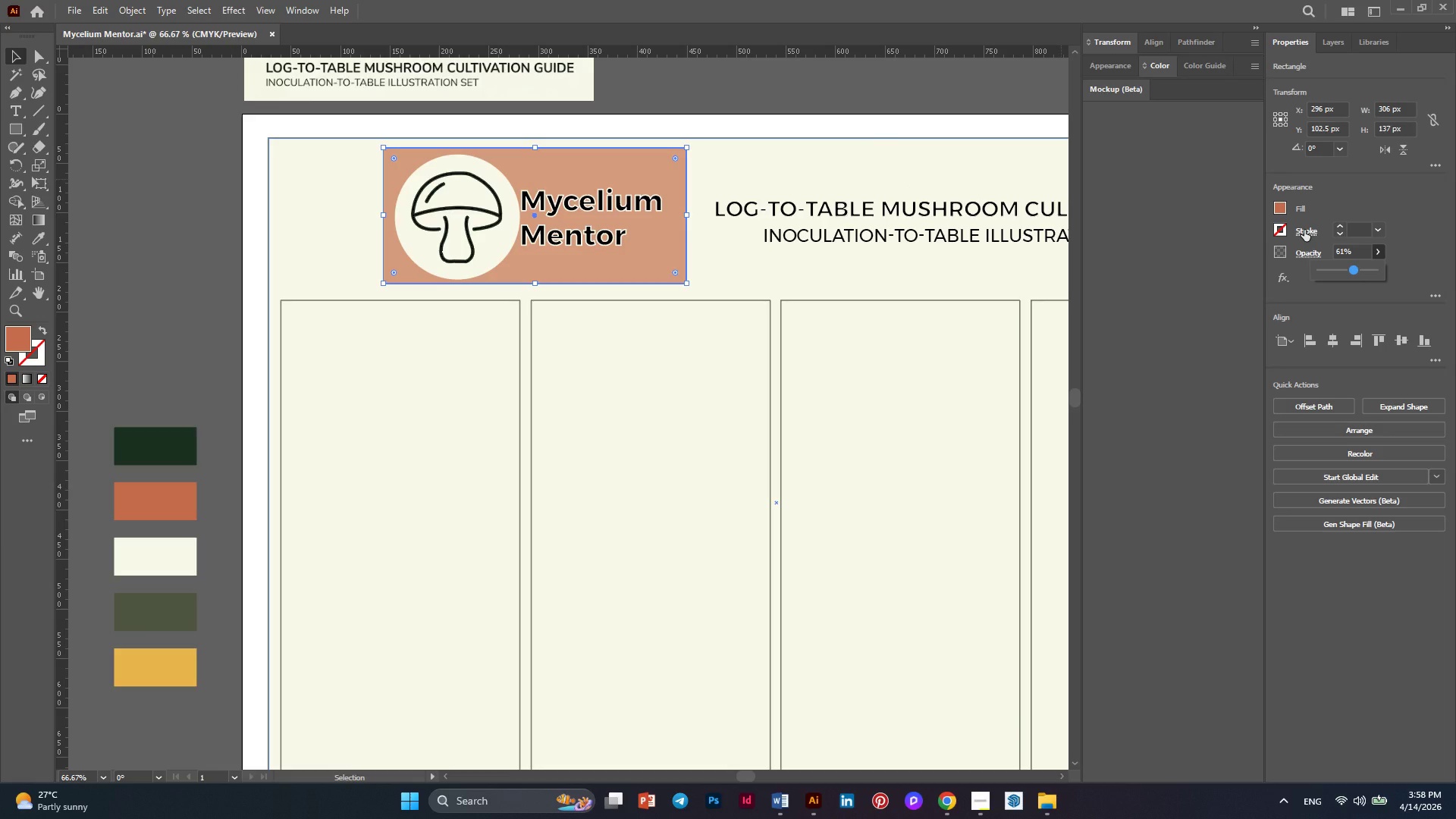 
left_click([1304, 230])
 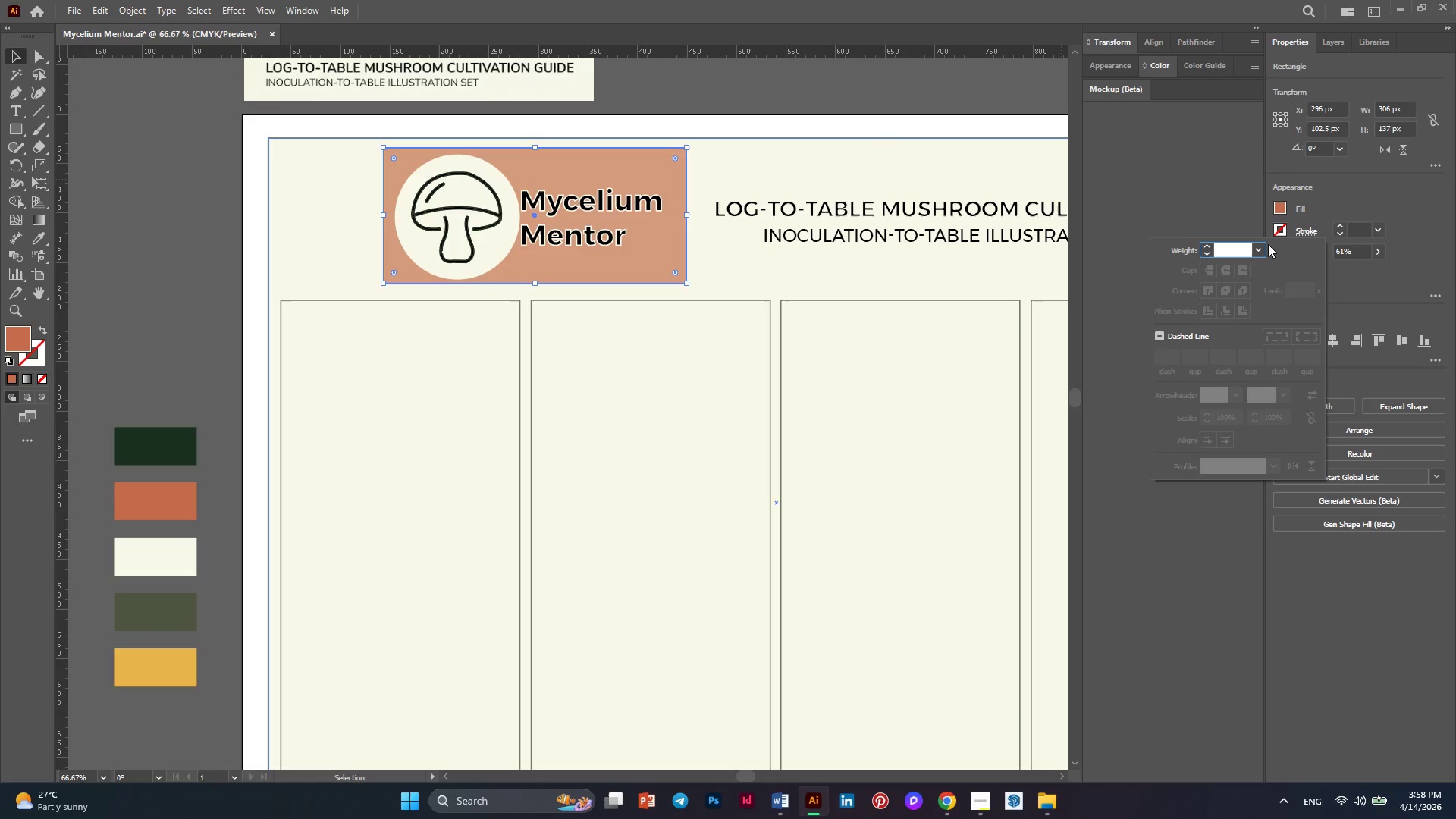 
left_click([1265, 246])
 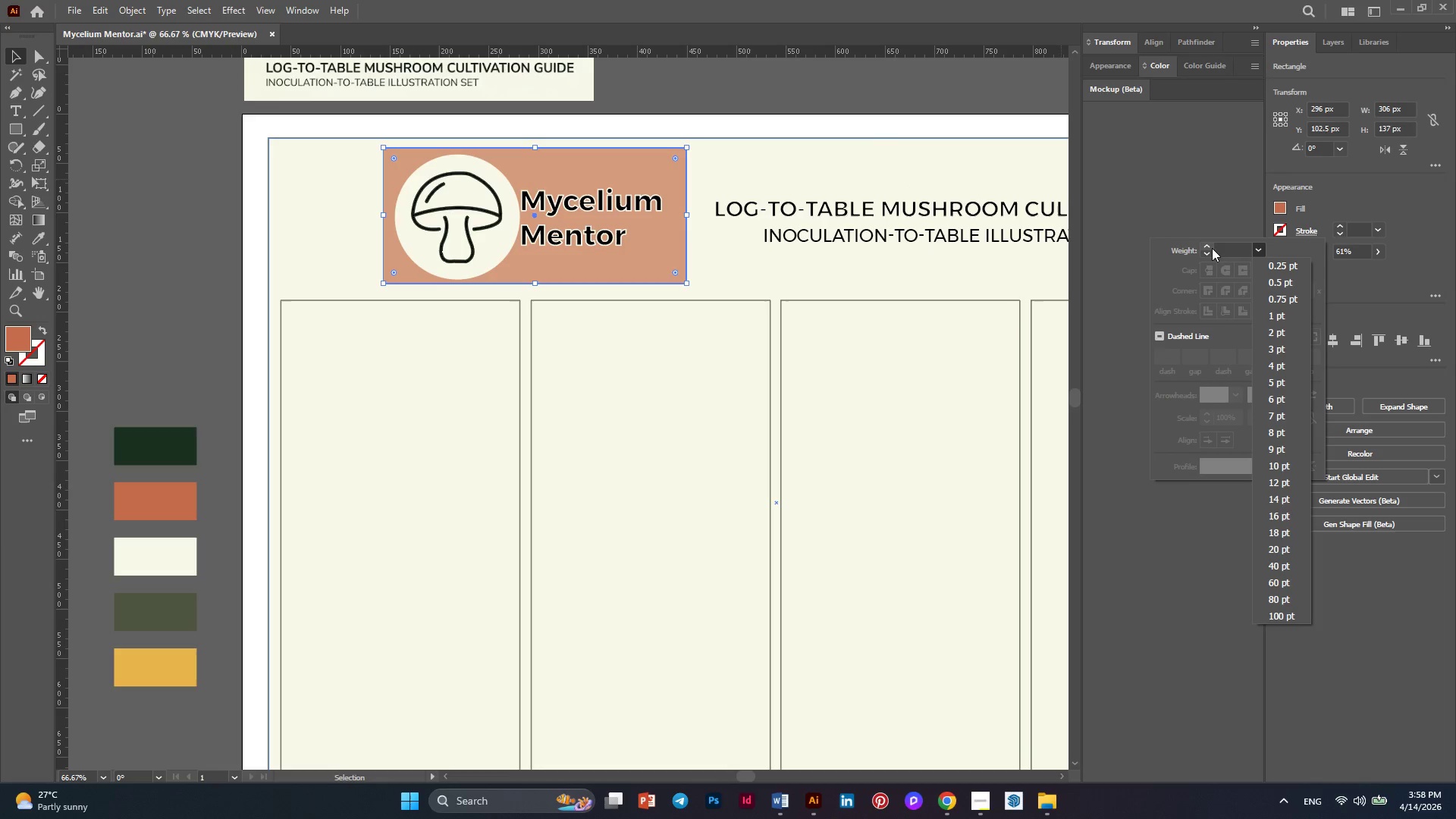 
left_click([1212, 248])
 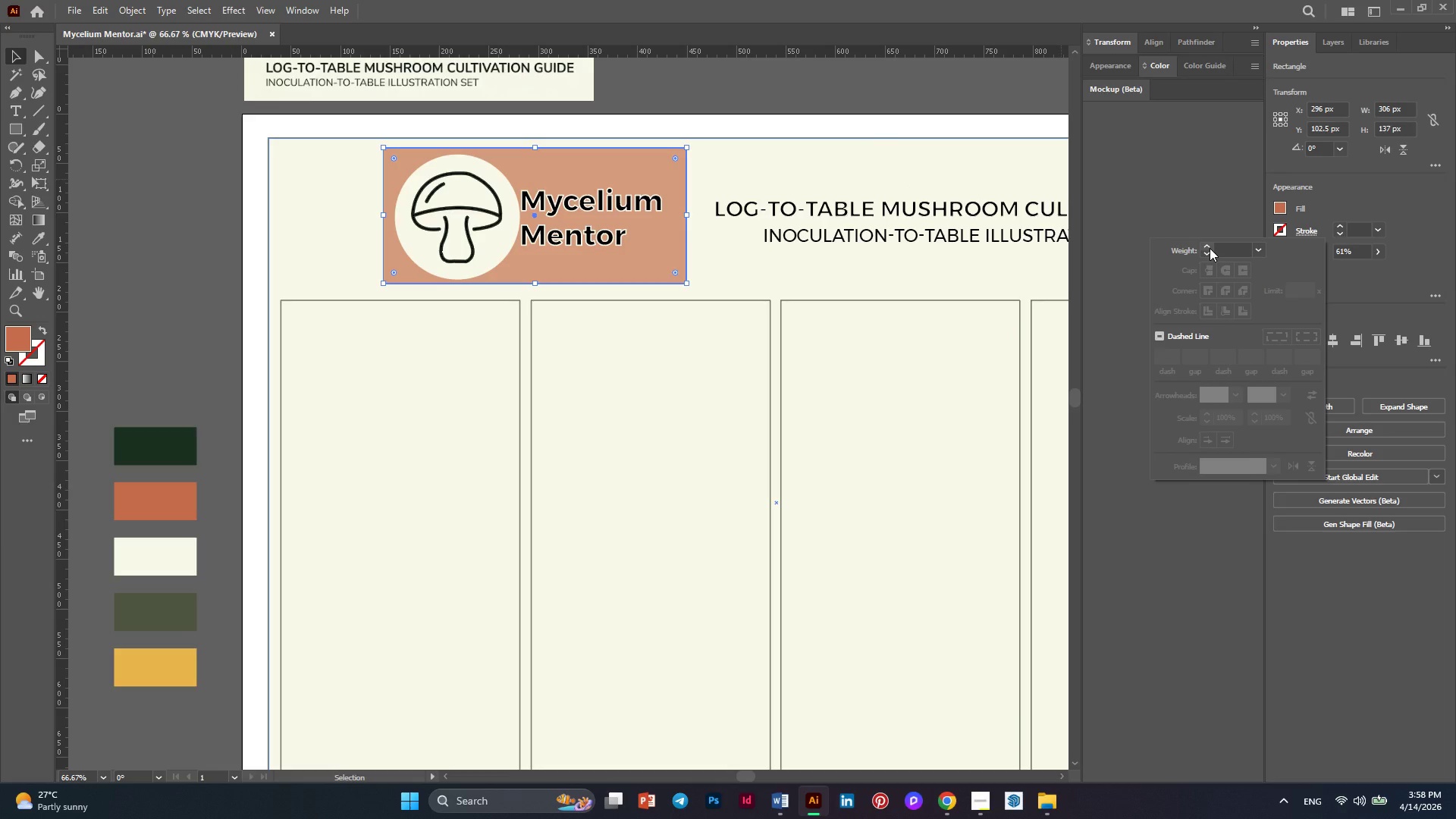 
left_click([1210, 248])
 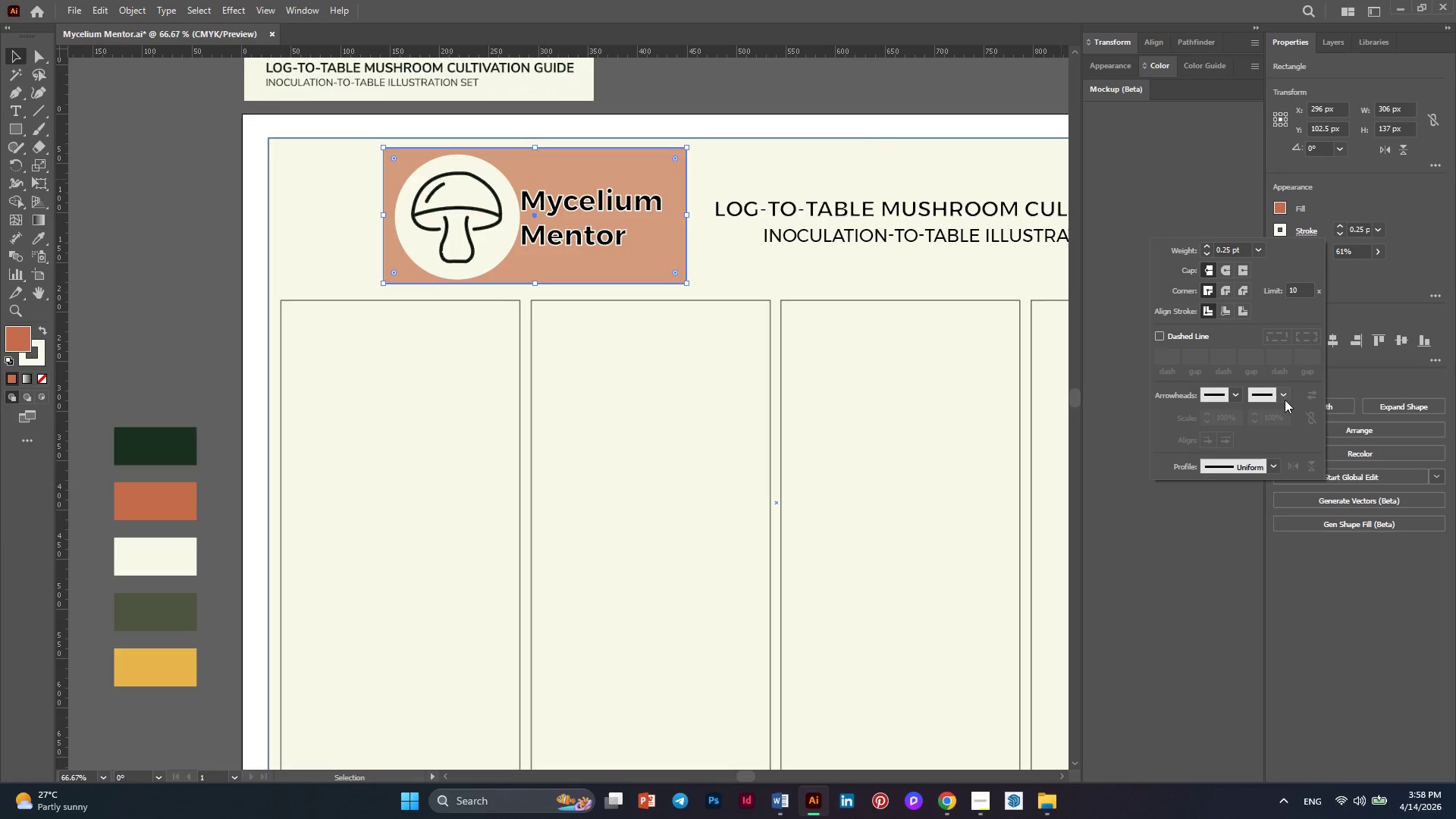 
left_click([1285, 400])
 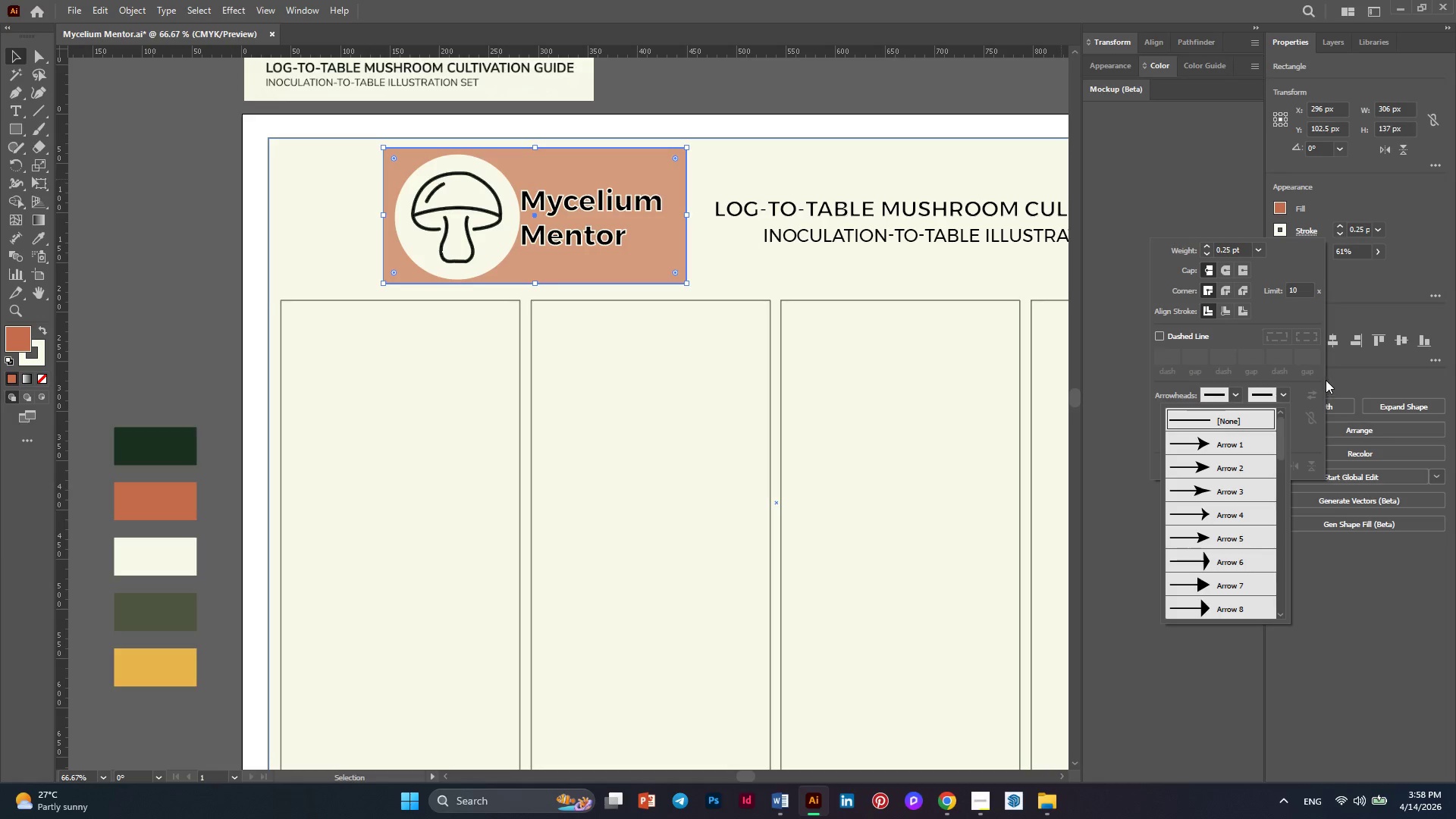 
left_click([1326, 379])
 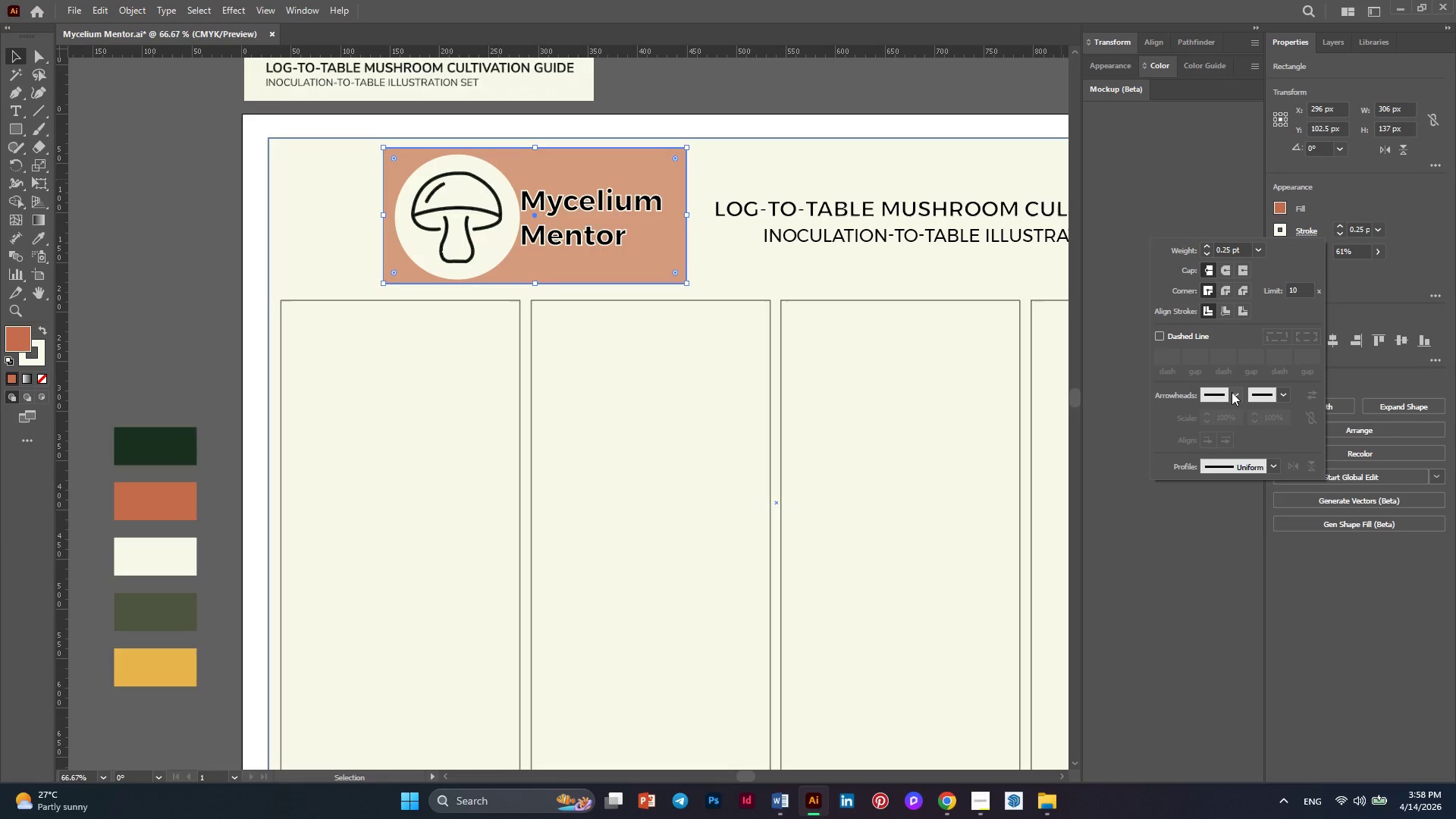 
left_click([1234, 392])
 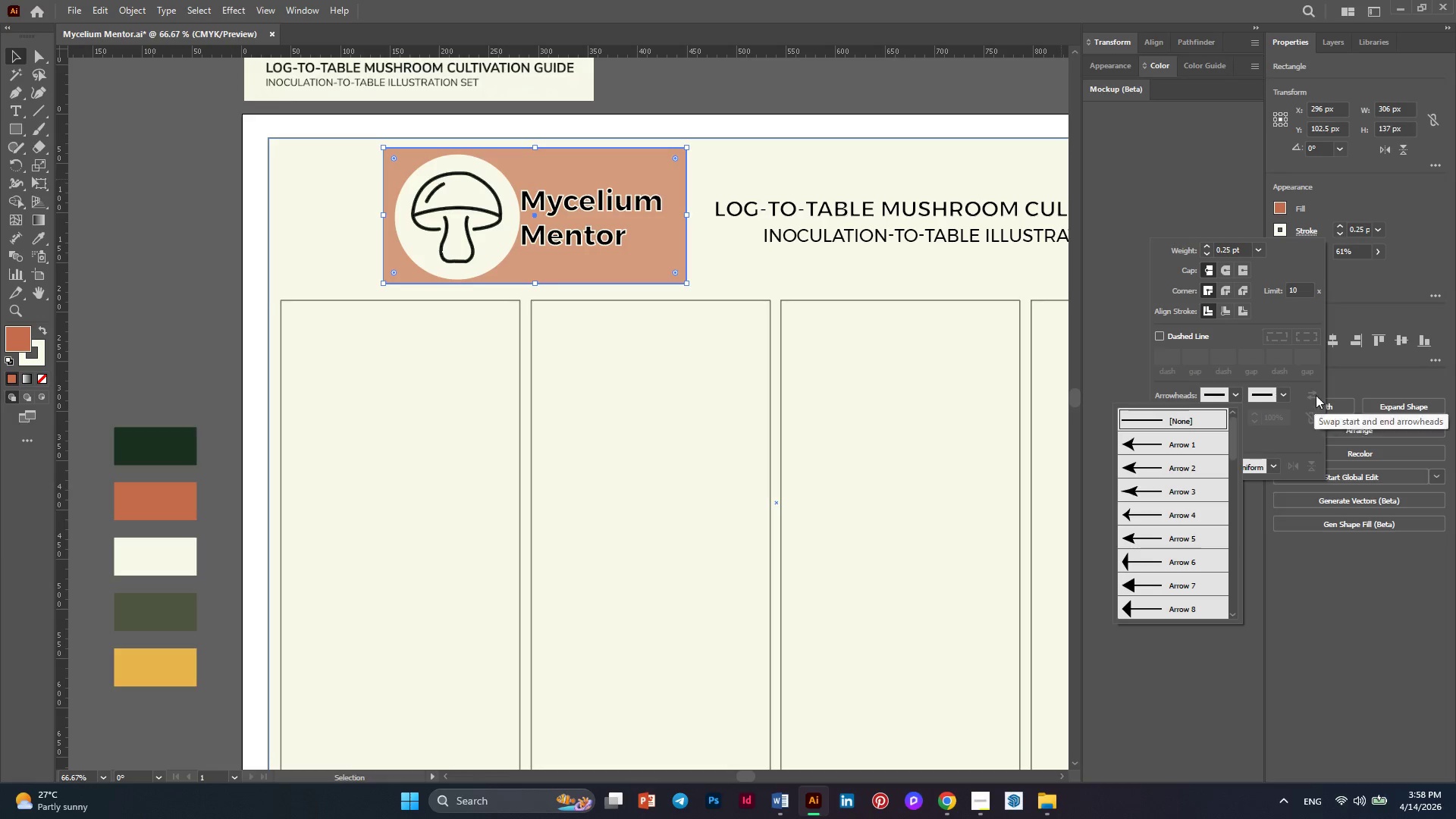 
left_click([1321, 379])
 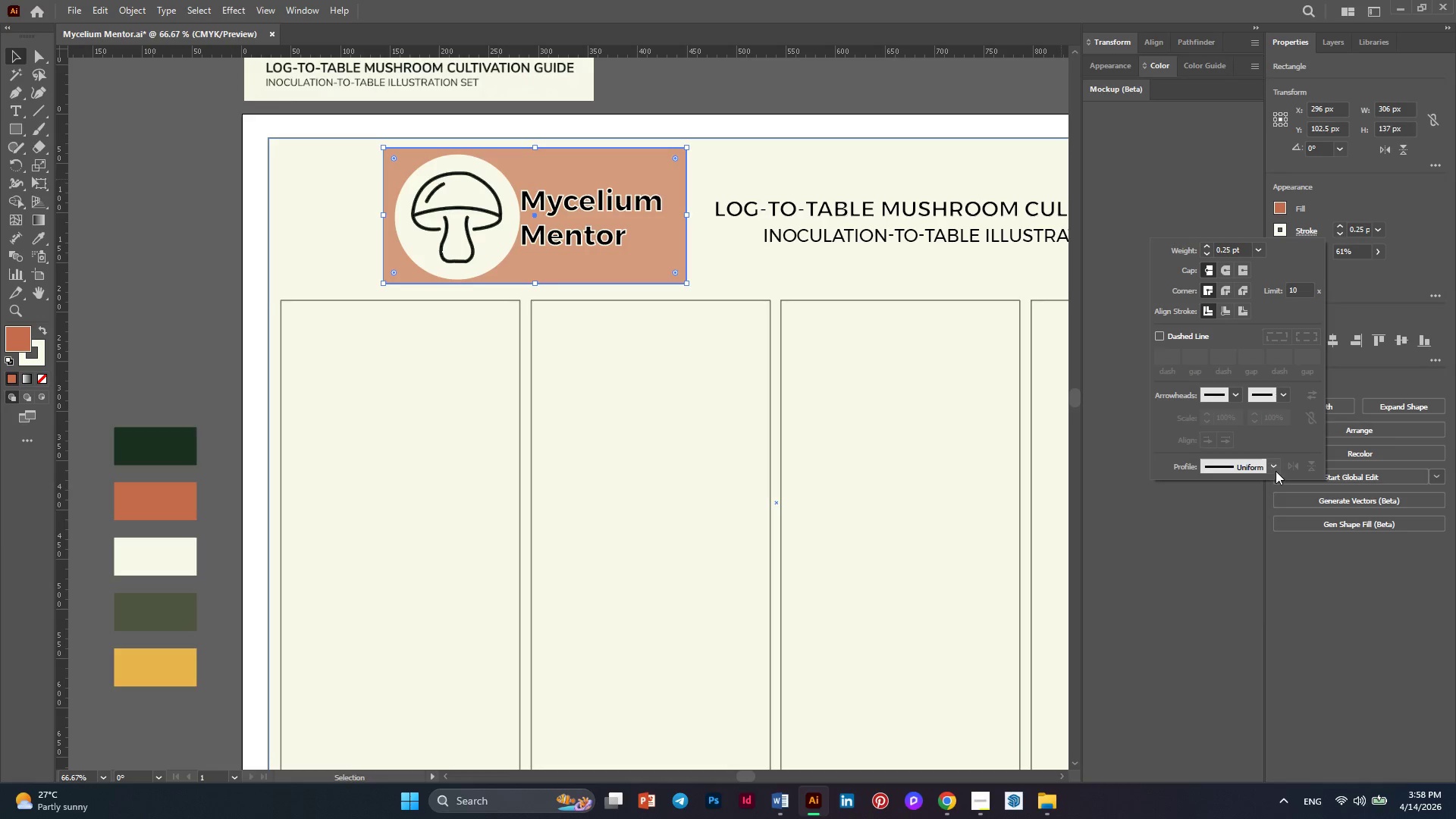 
left_click([1276, 471])
 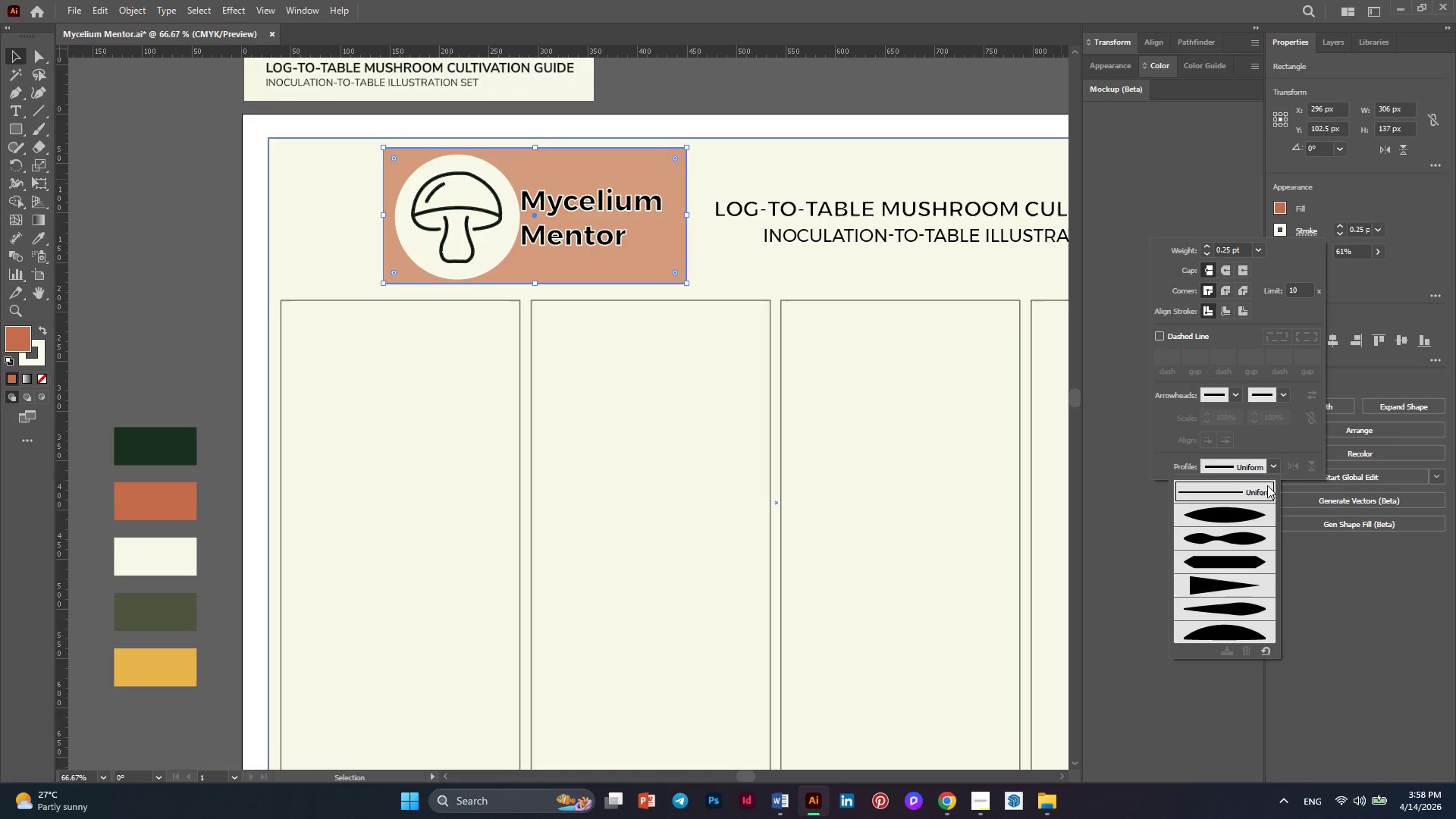 
scroll: coordinate [1254, 529], scroll_direction: down, amount: 4.0
 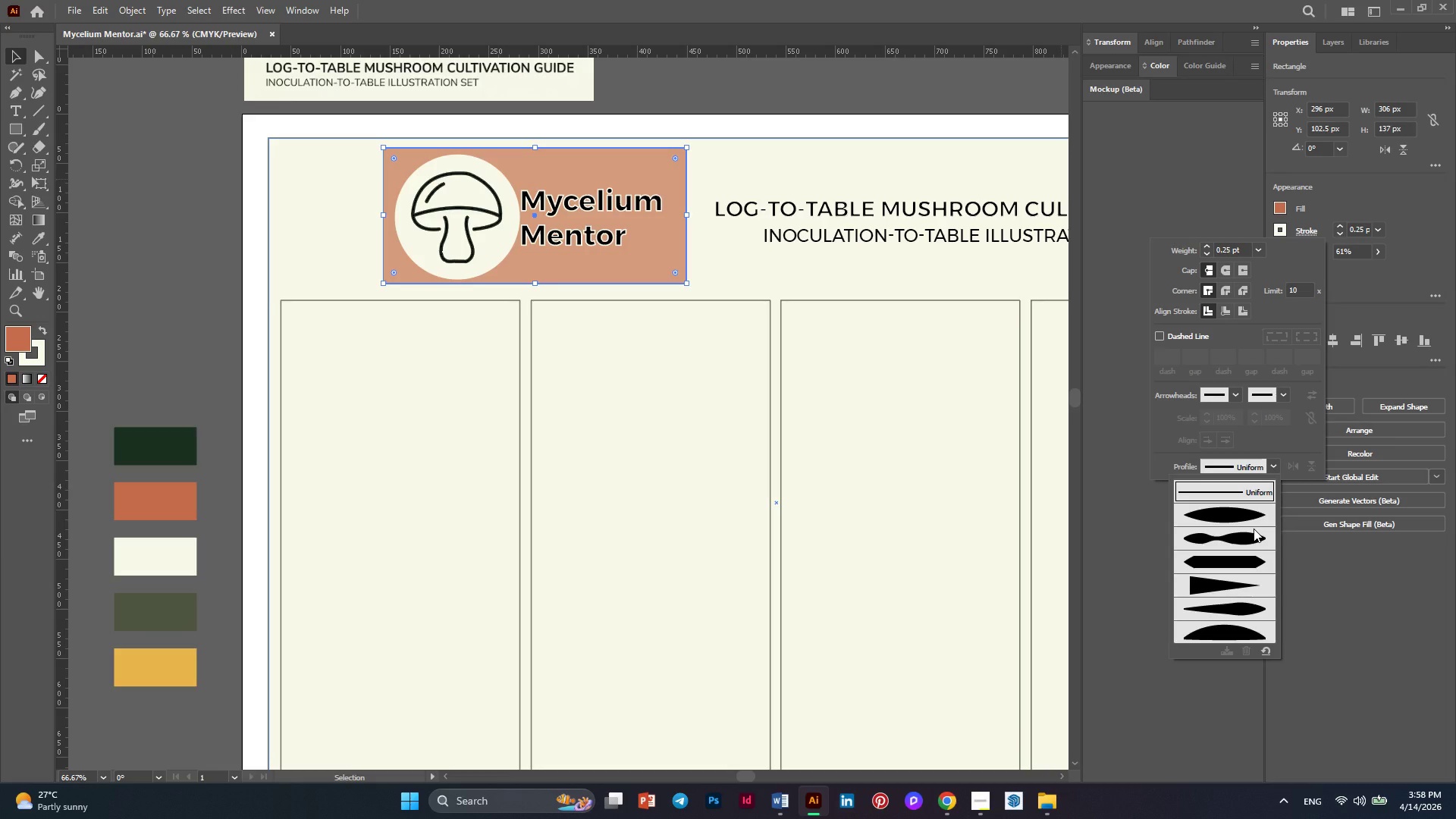 
scroll: coordinate [1254, 529], scroll_direction: up, amount: 2.0
 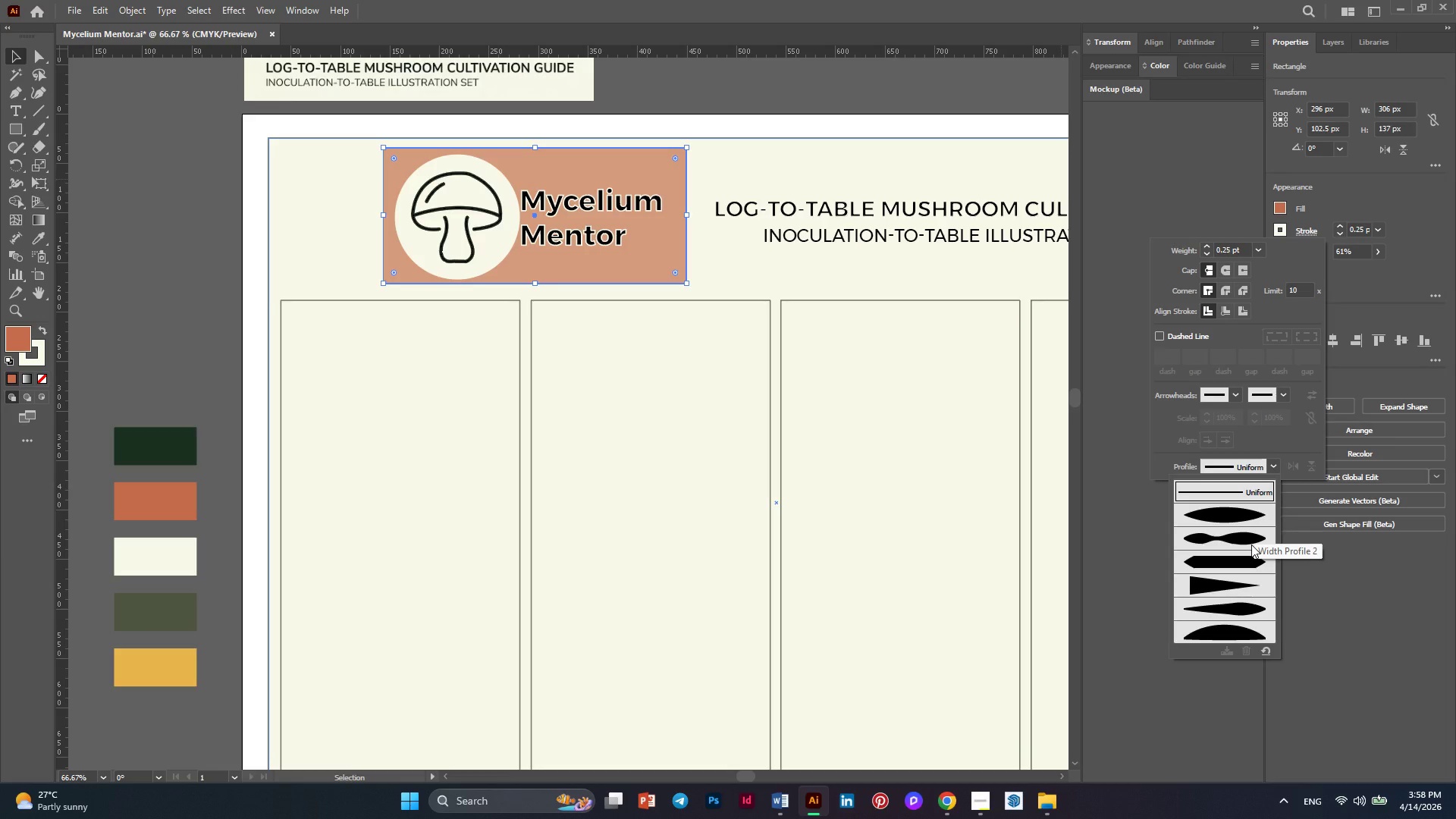 
left_click([1250, 544])
 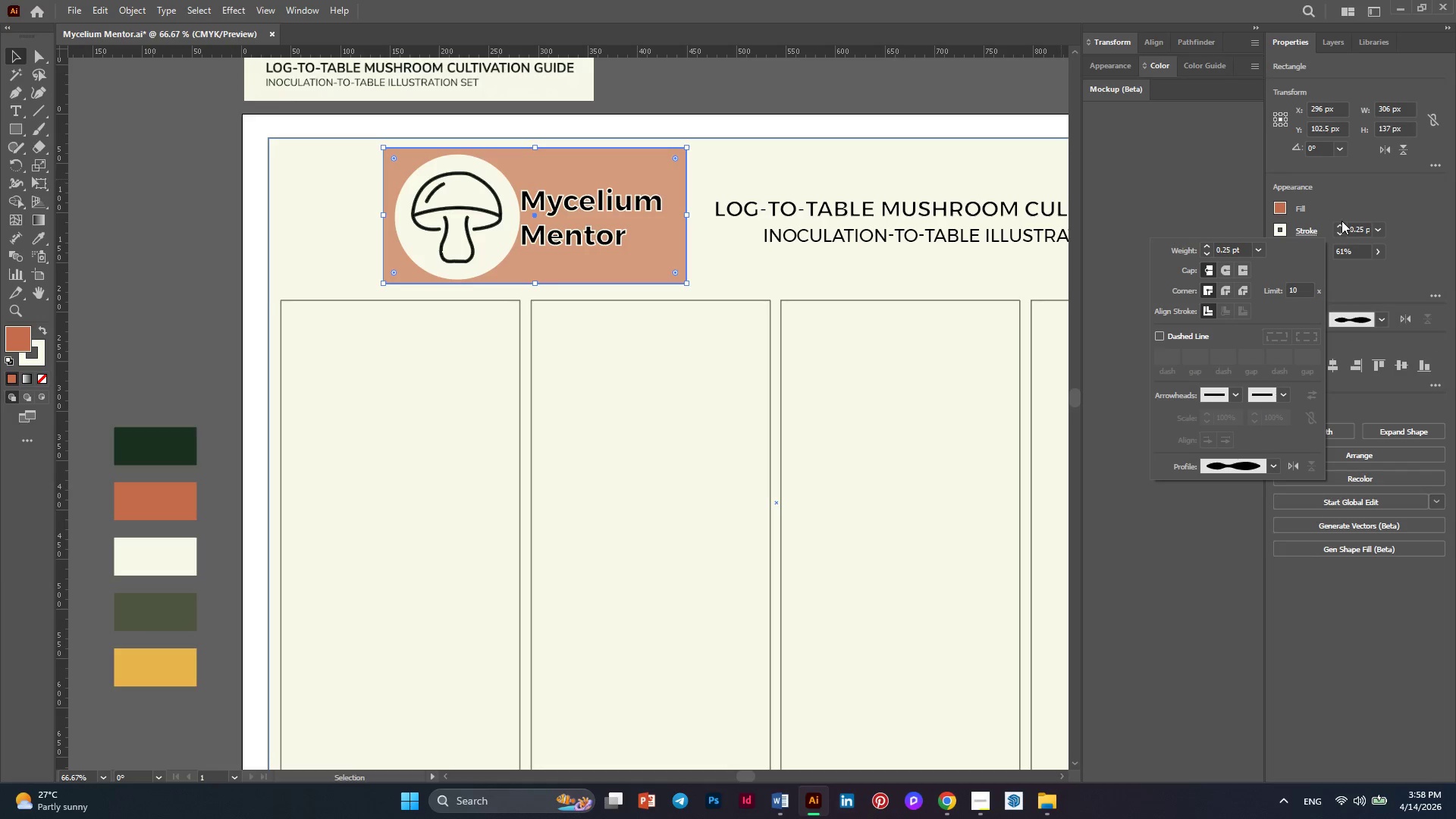 
double_click([1341, 224])
 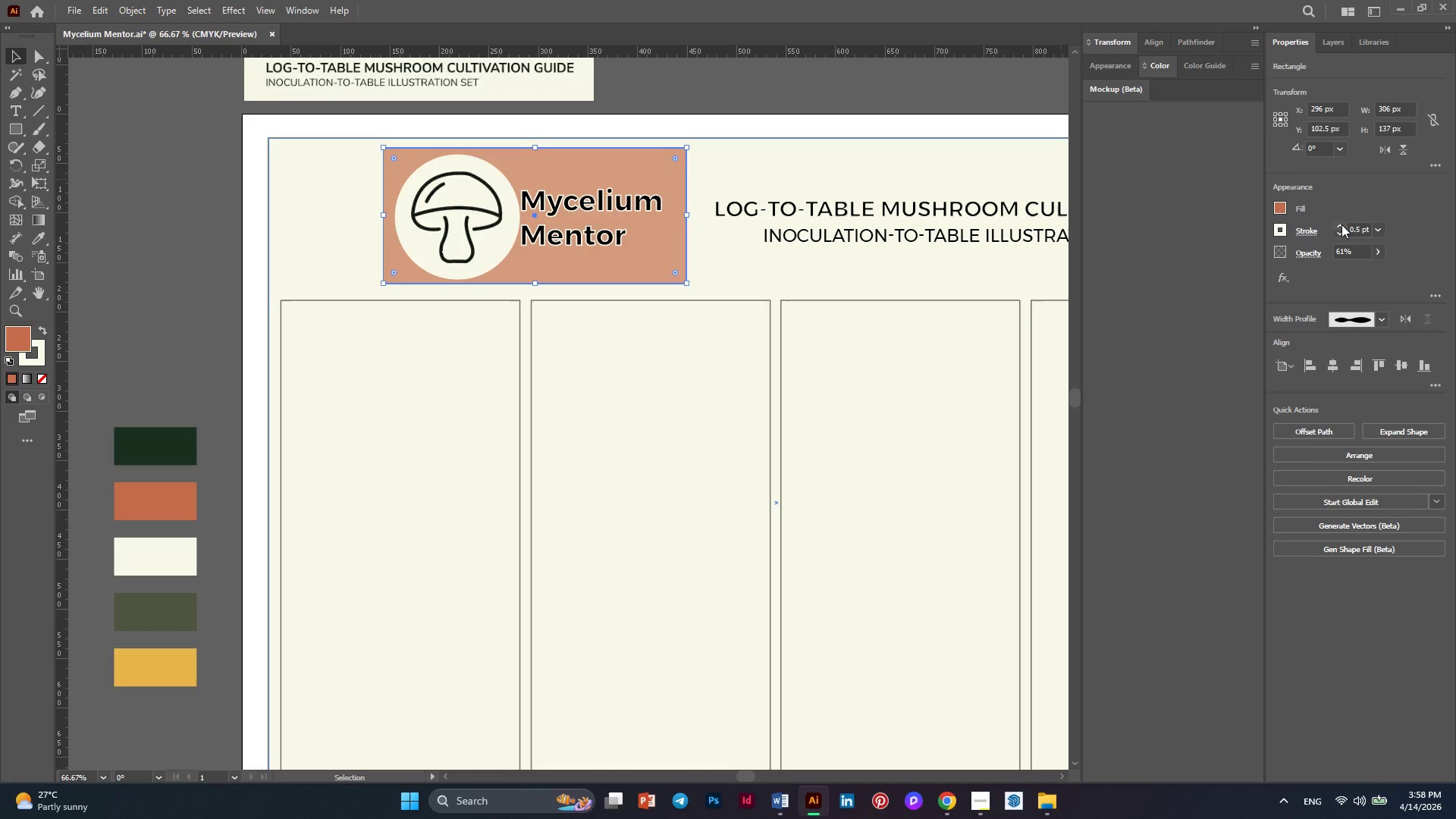 
triple_click([1341, 224])
 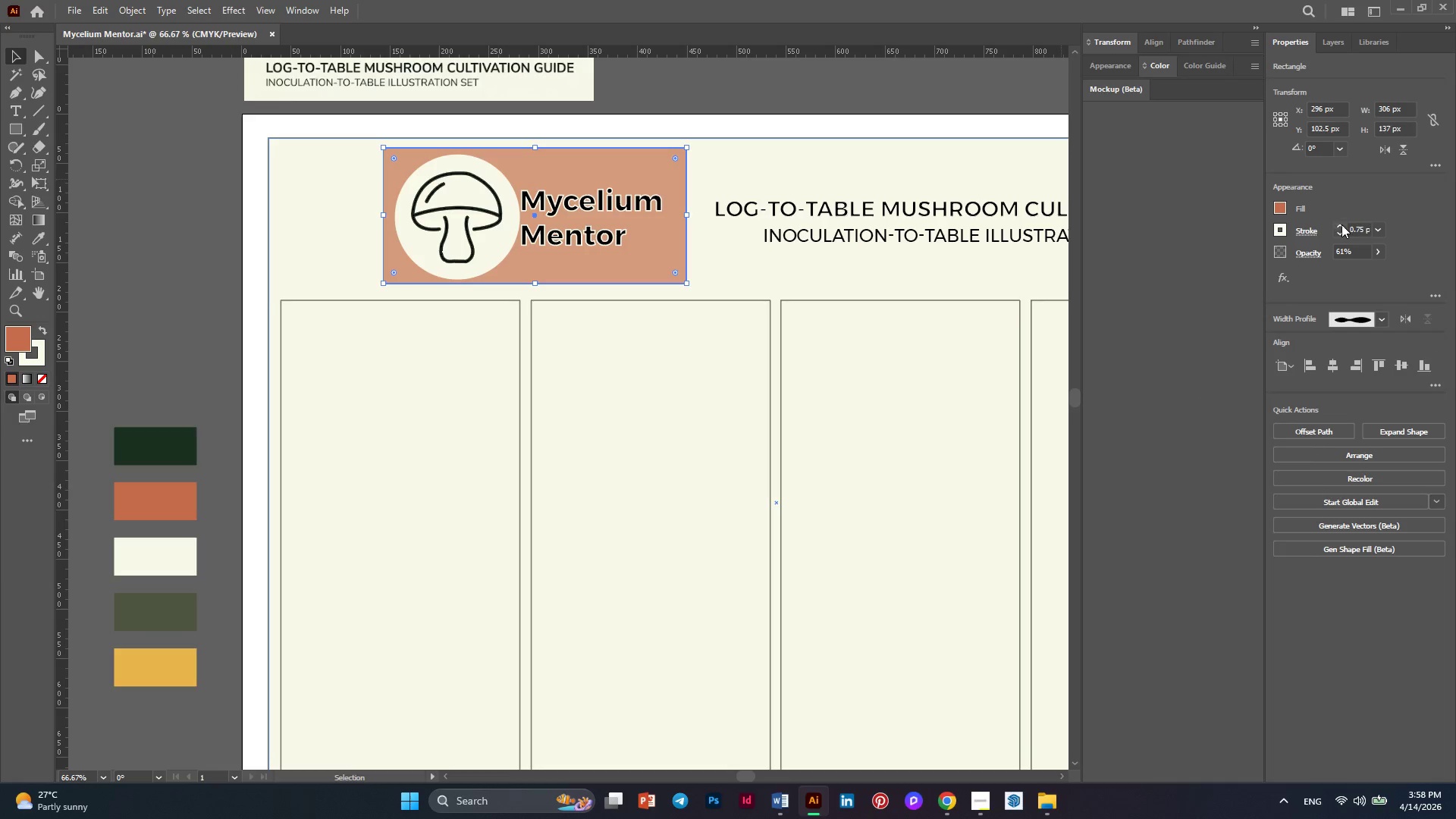 
triple_click([1341, 224])
 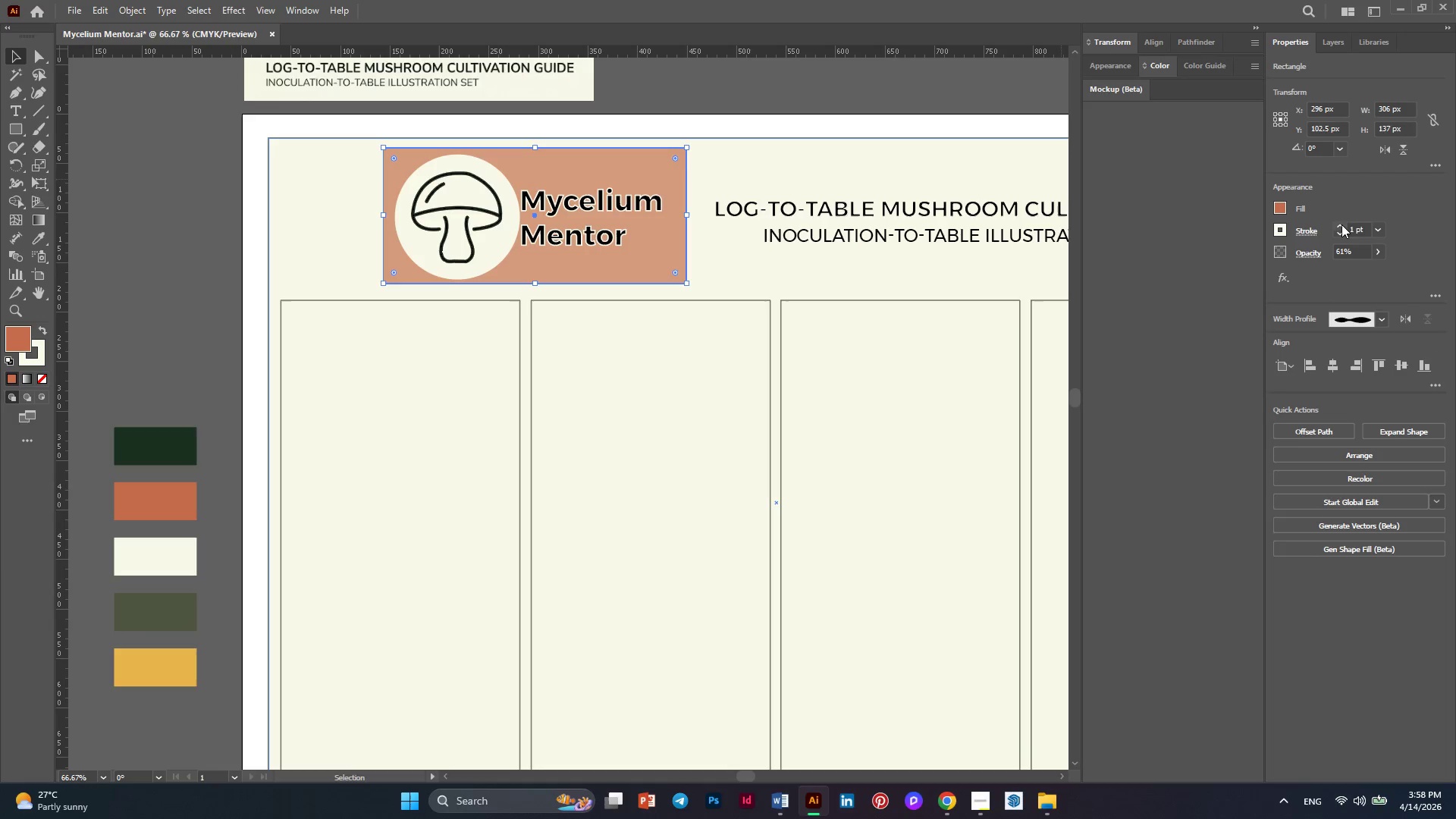 
triple_click([1341, 224])
 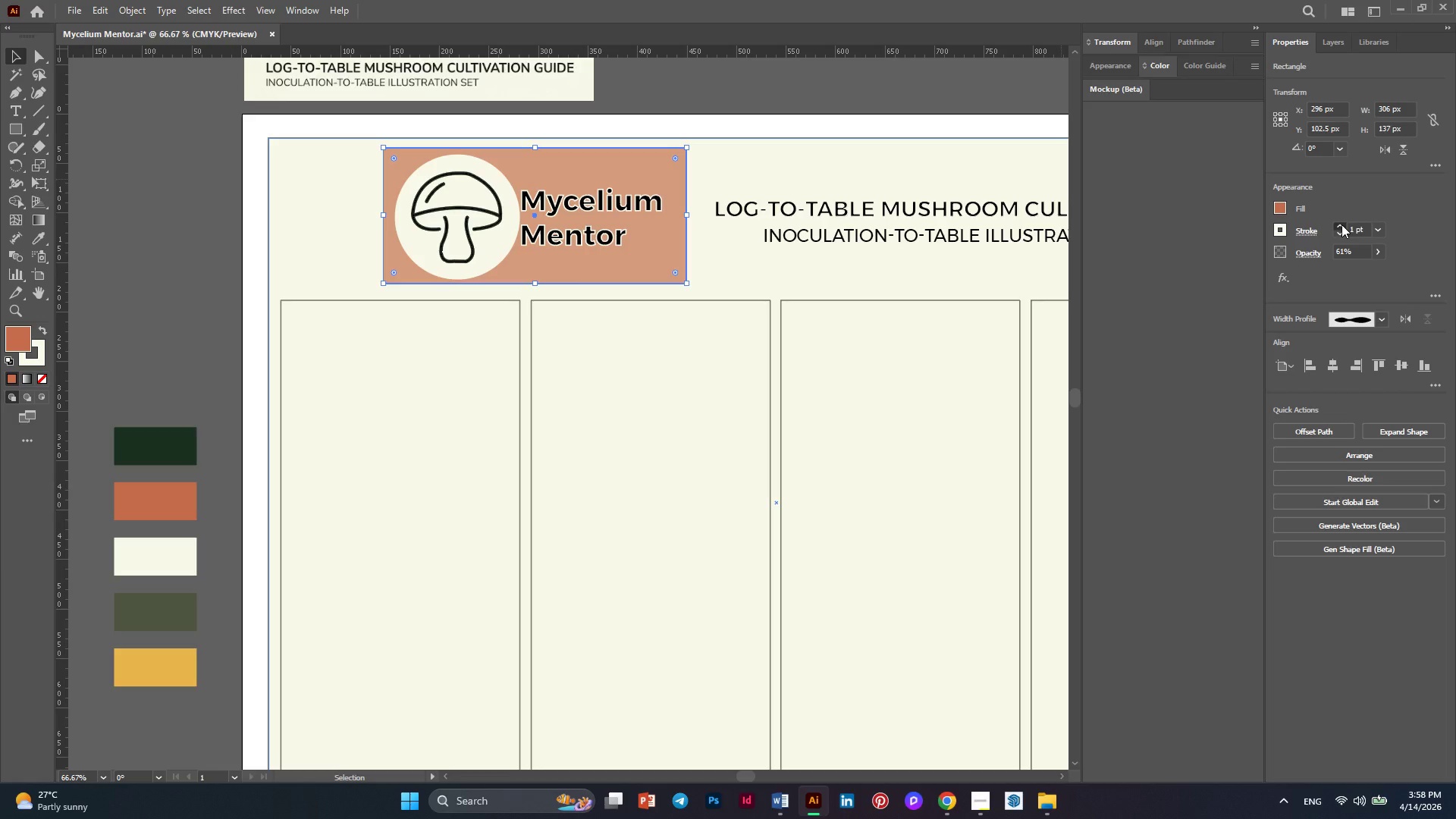 
triple_click([1341, 224])
 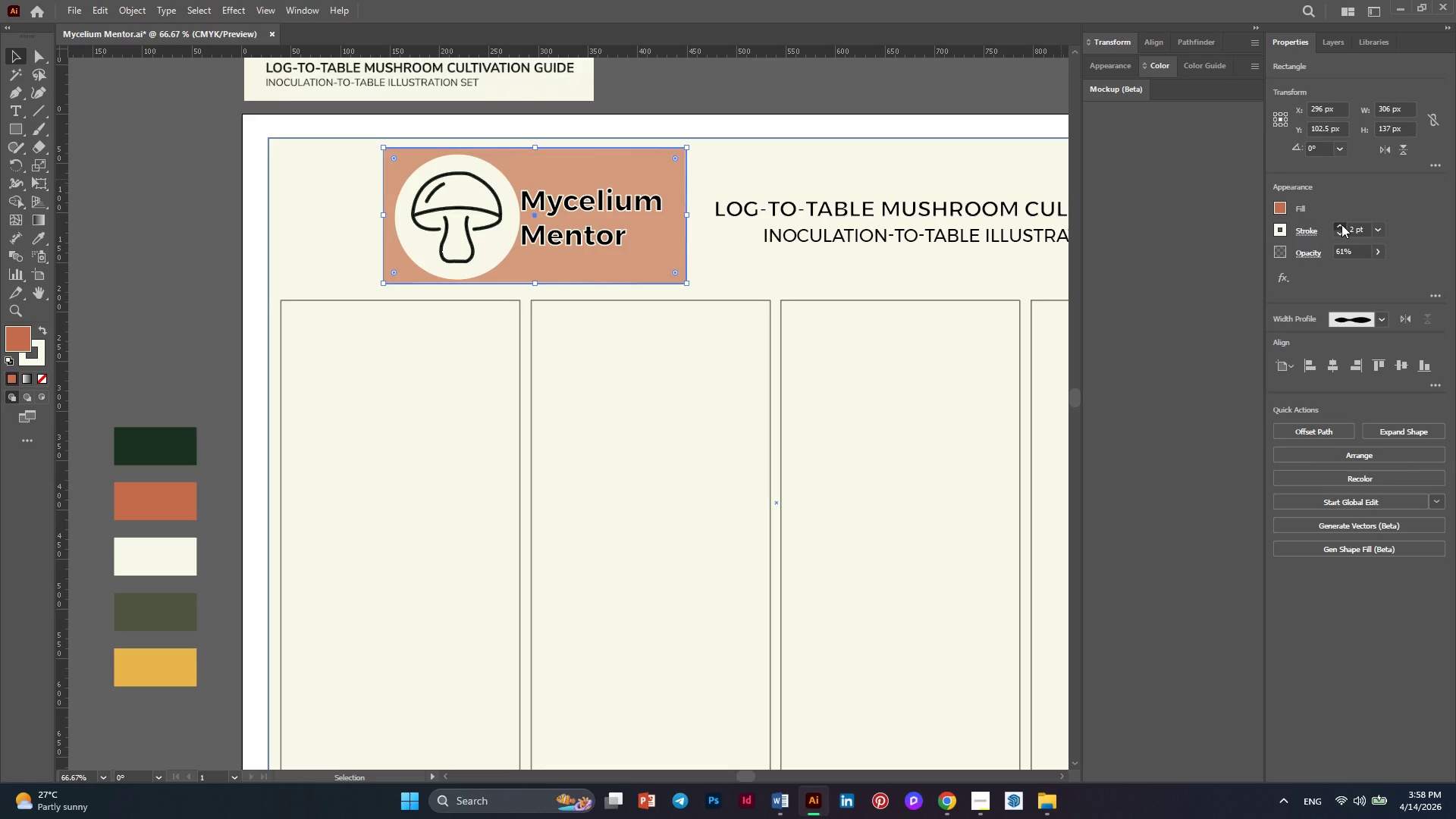 
triple_click([1341, 224])
 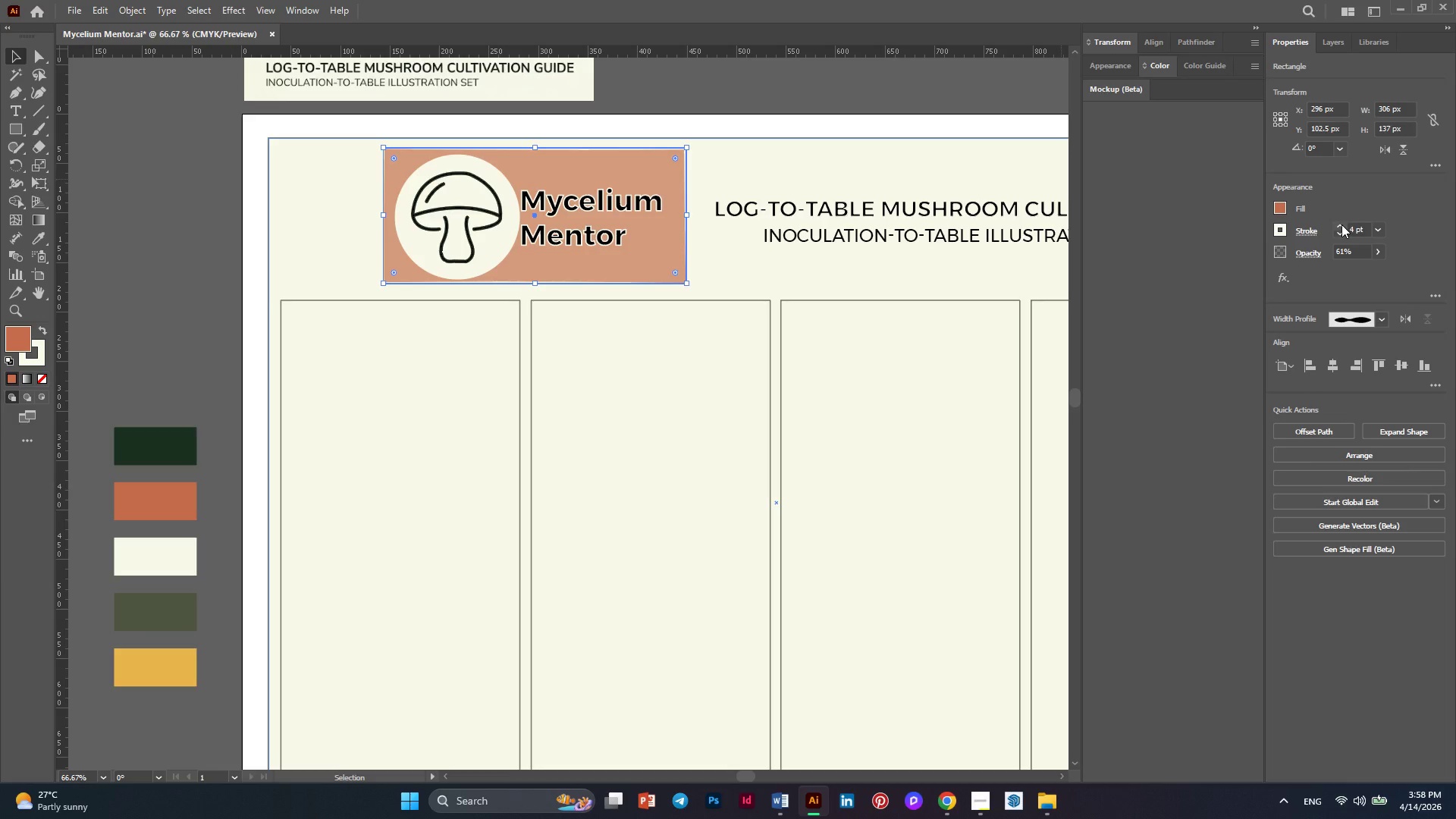 
left_click([1341, 224])
 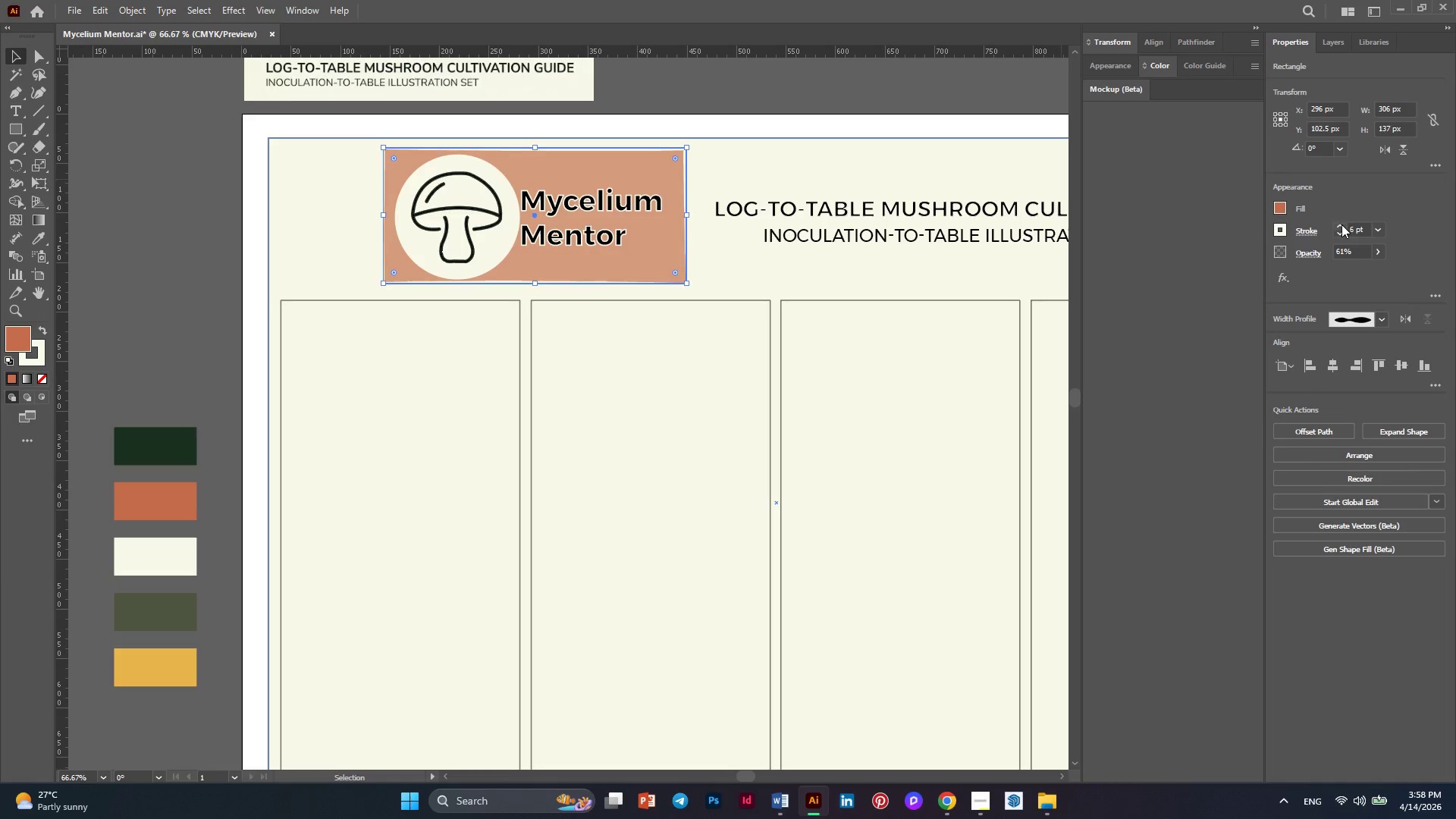 
double_click([1341, 224])
 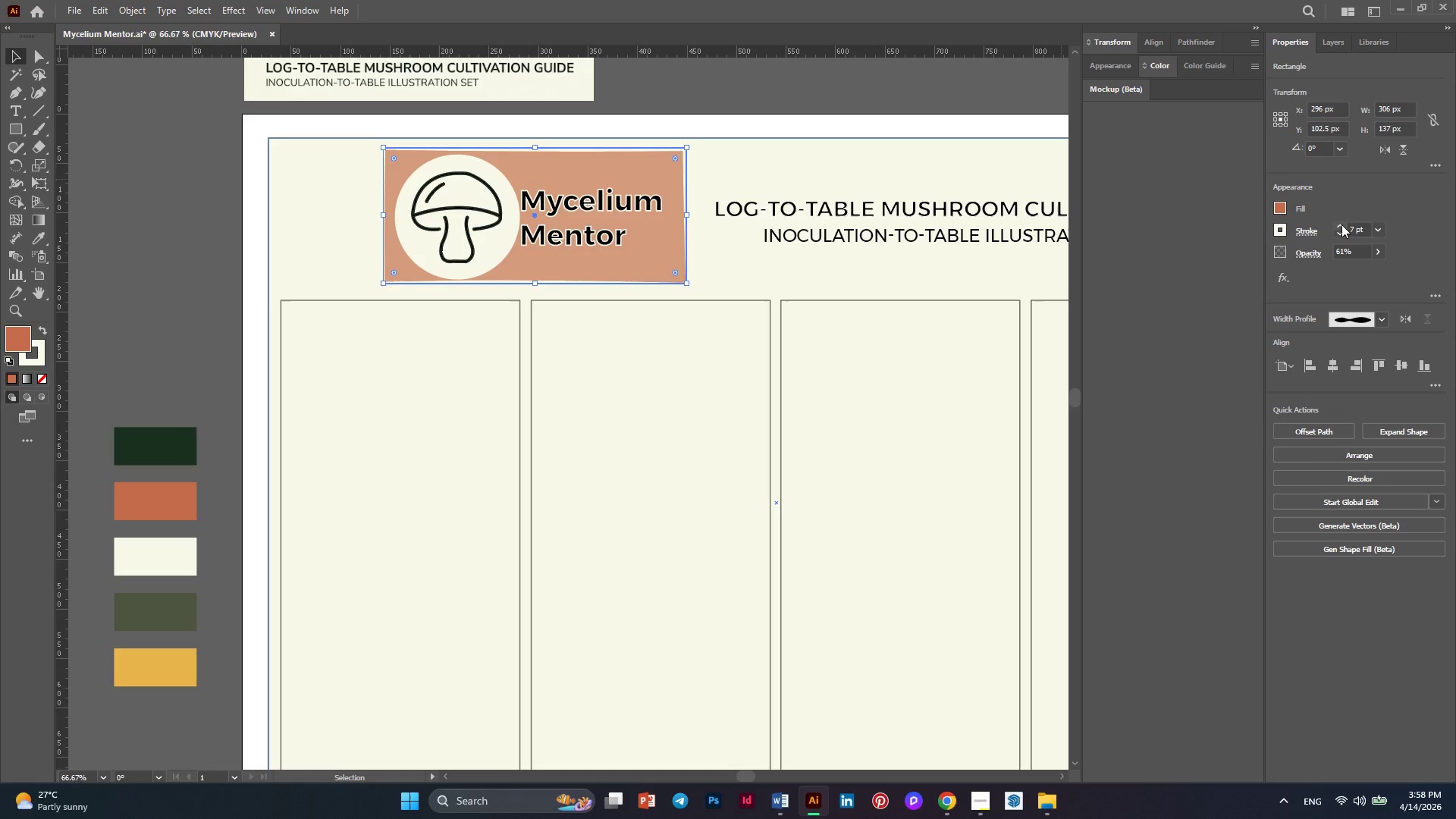 
triple_click([1341, 224])
 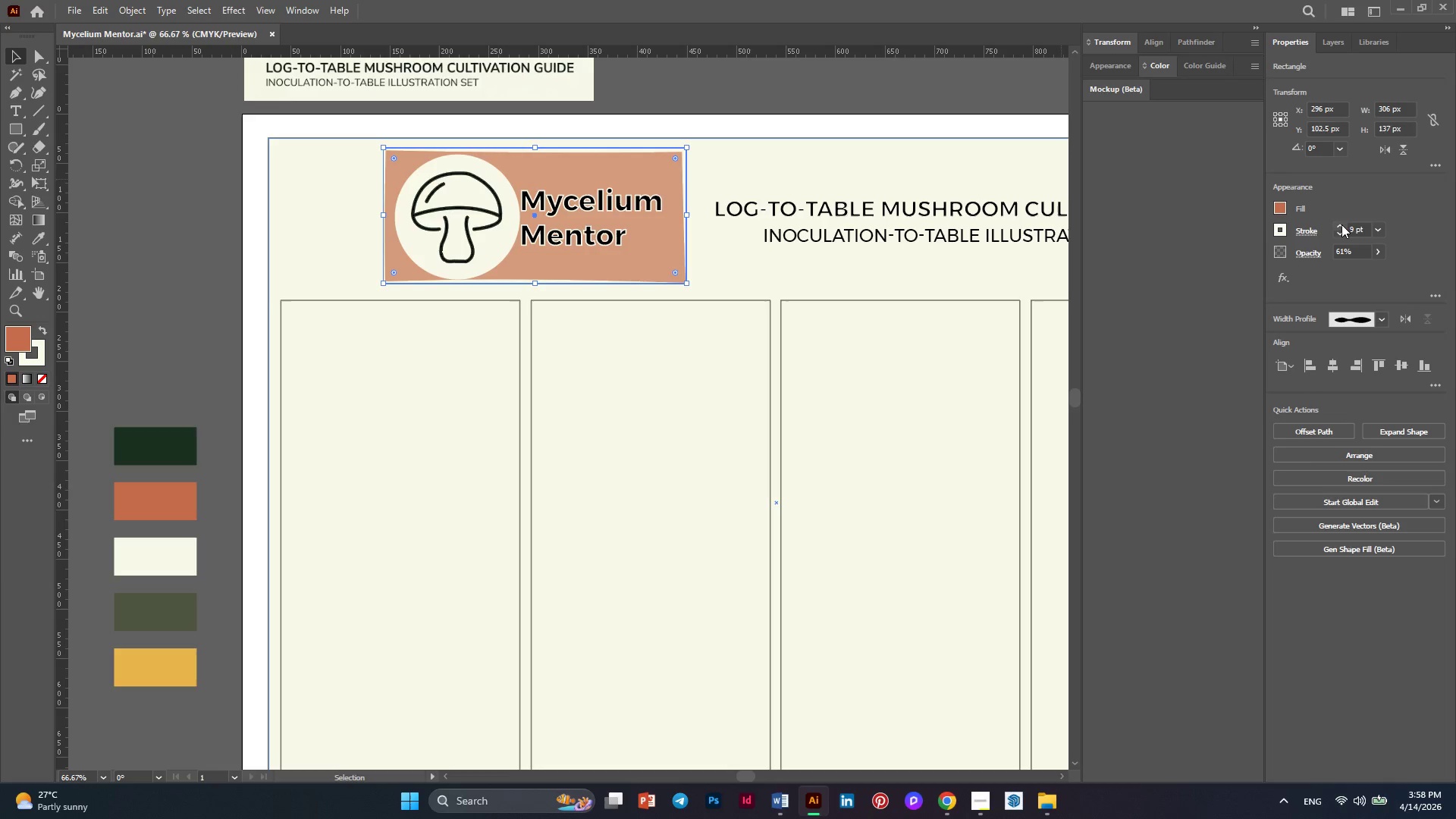 
triple_click([1341, 224])
 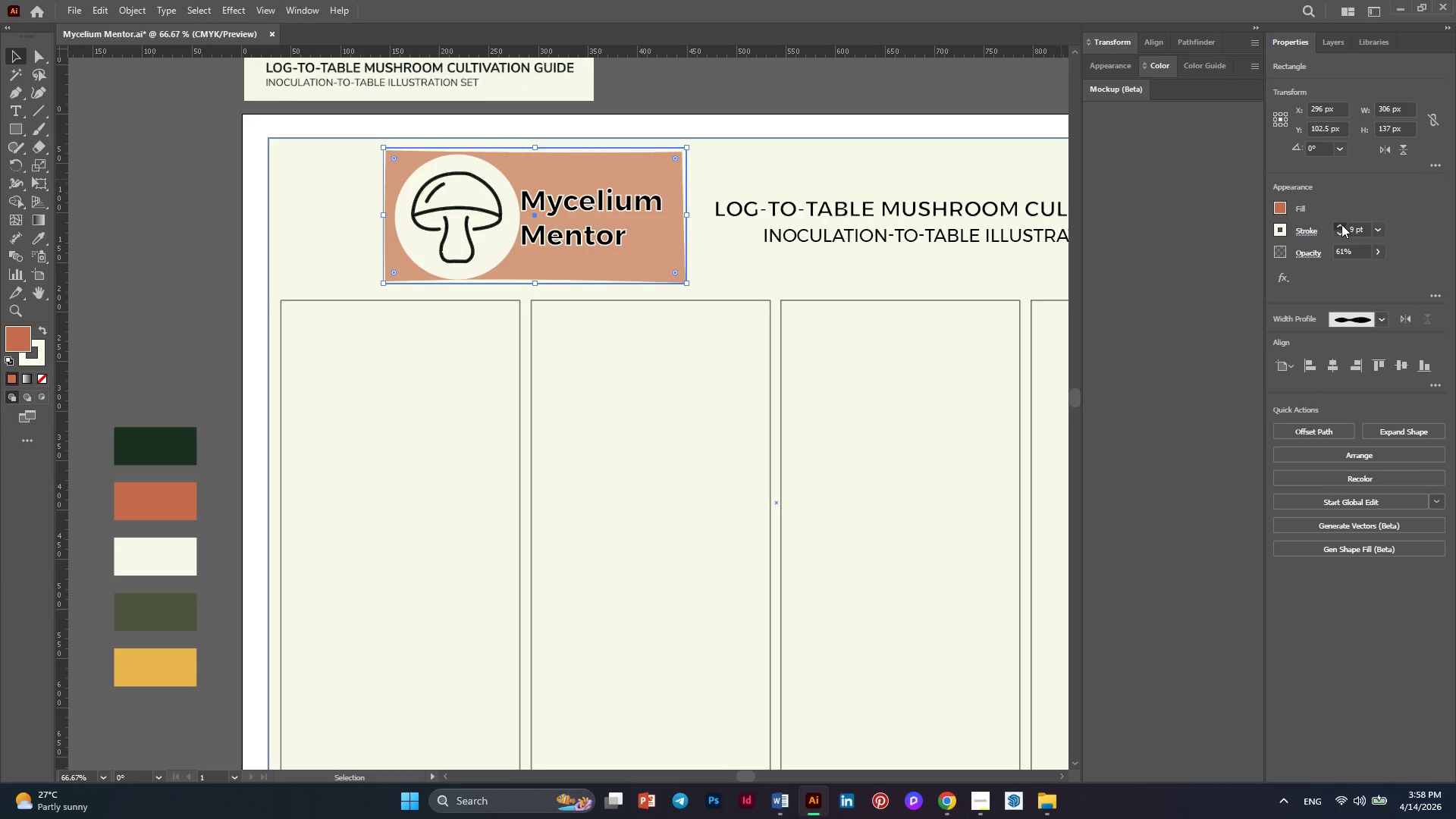 
double_click([1341, 224])
 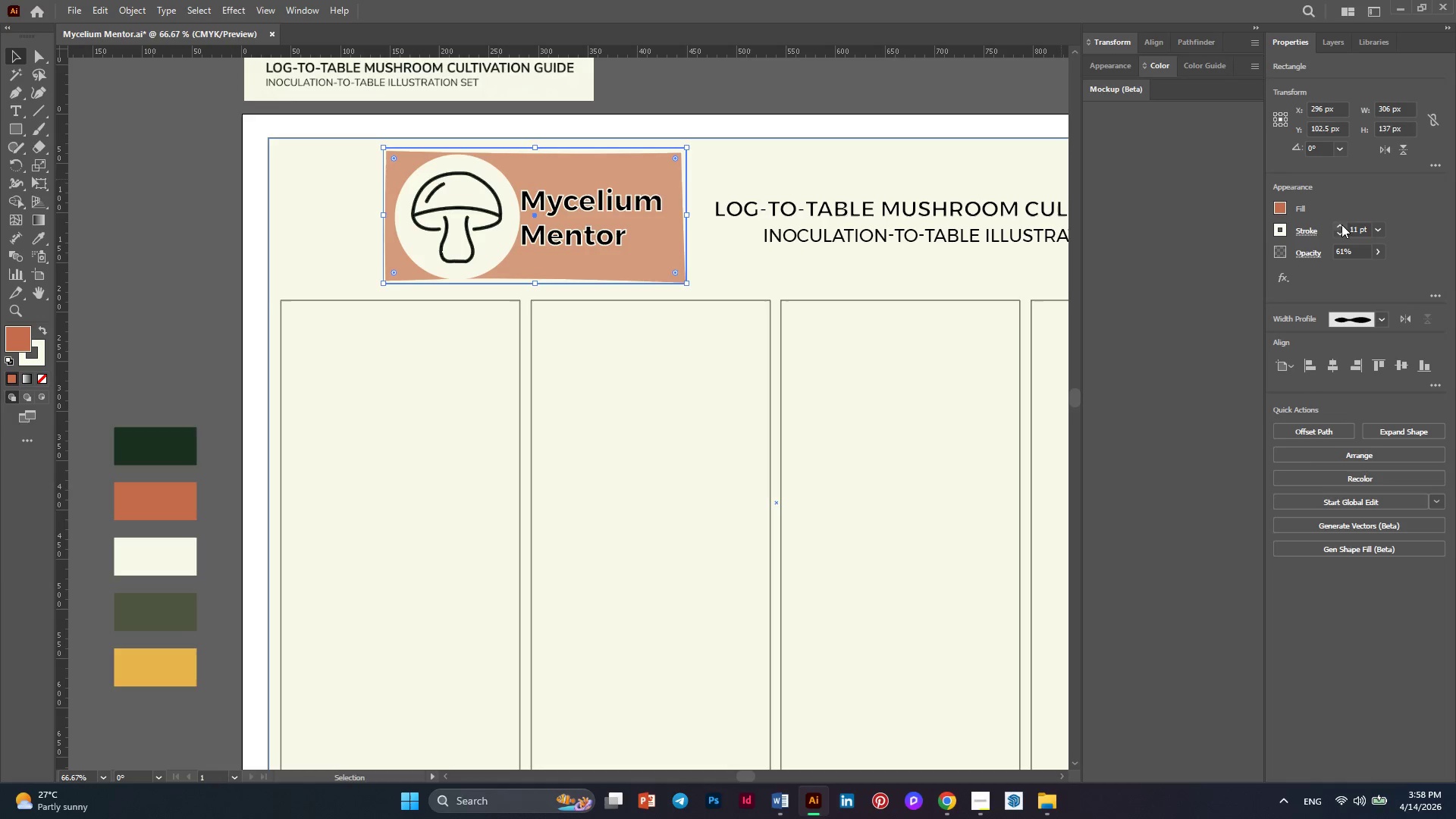 
triple_click([1341, 224])
 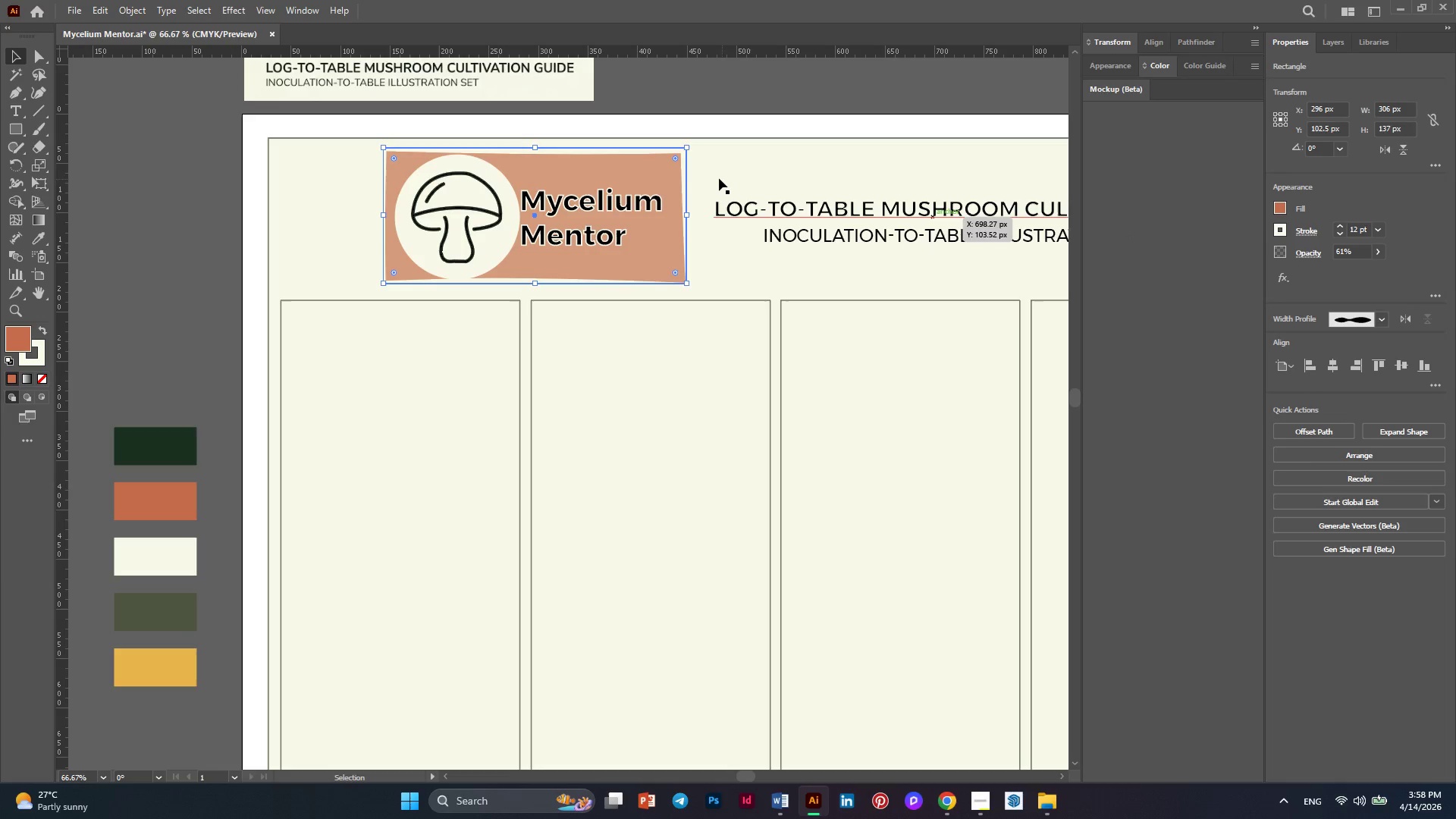 
left_click([738, 159])
 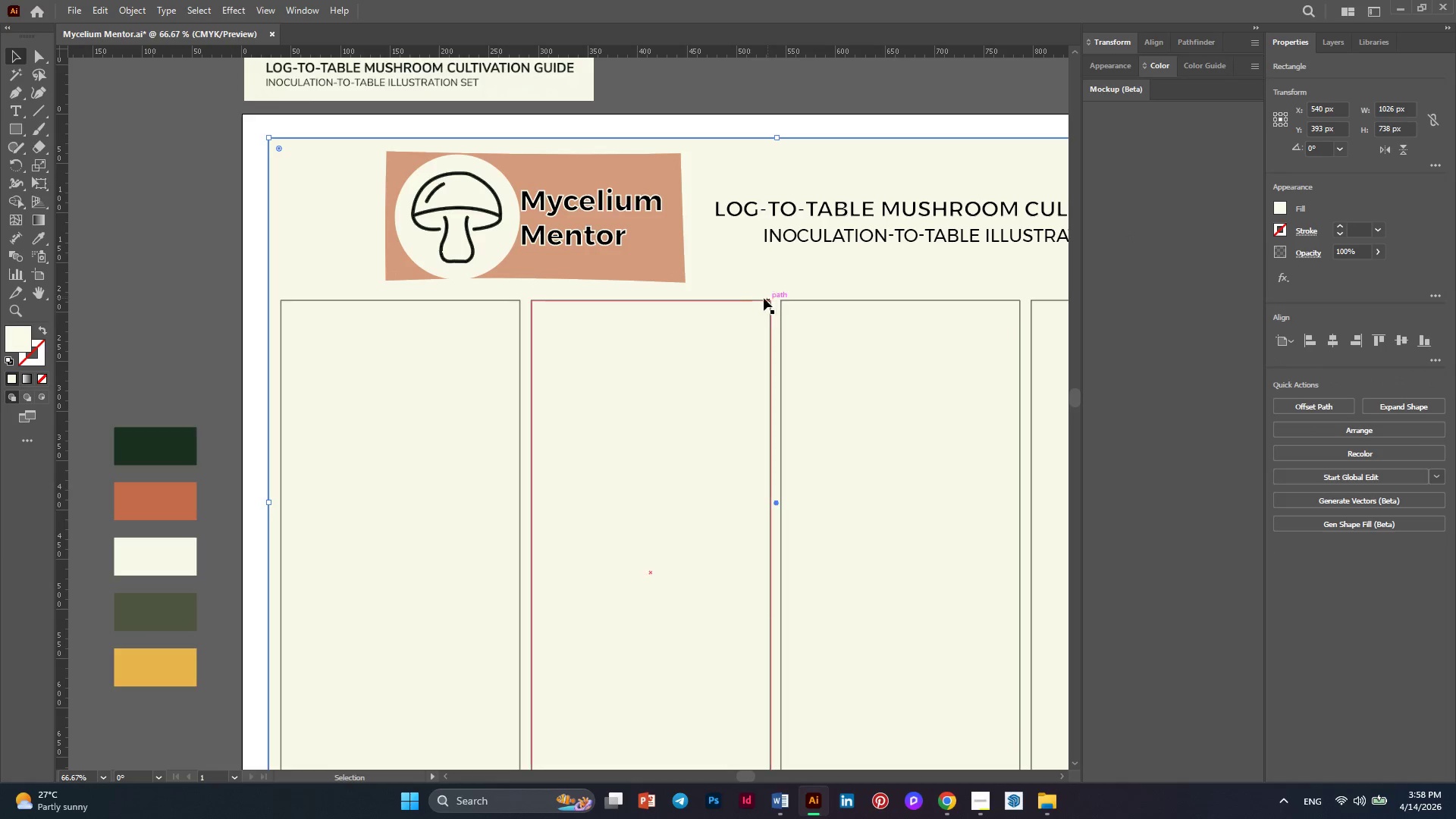 
hold_key(key=AltLeft, duration=0.47)
scroll: coordinate [570, 249], scroll_direction: down, amount: 1.0
 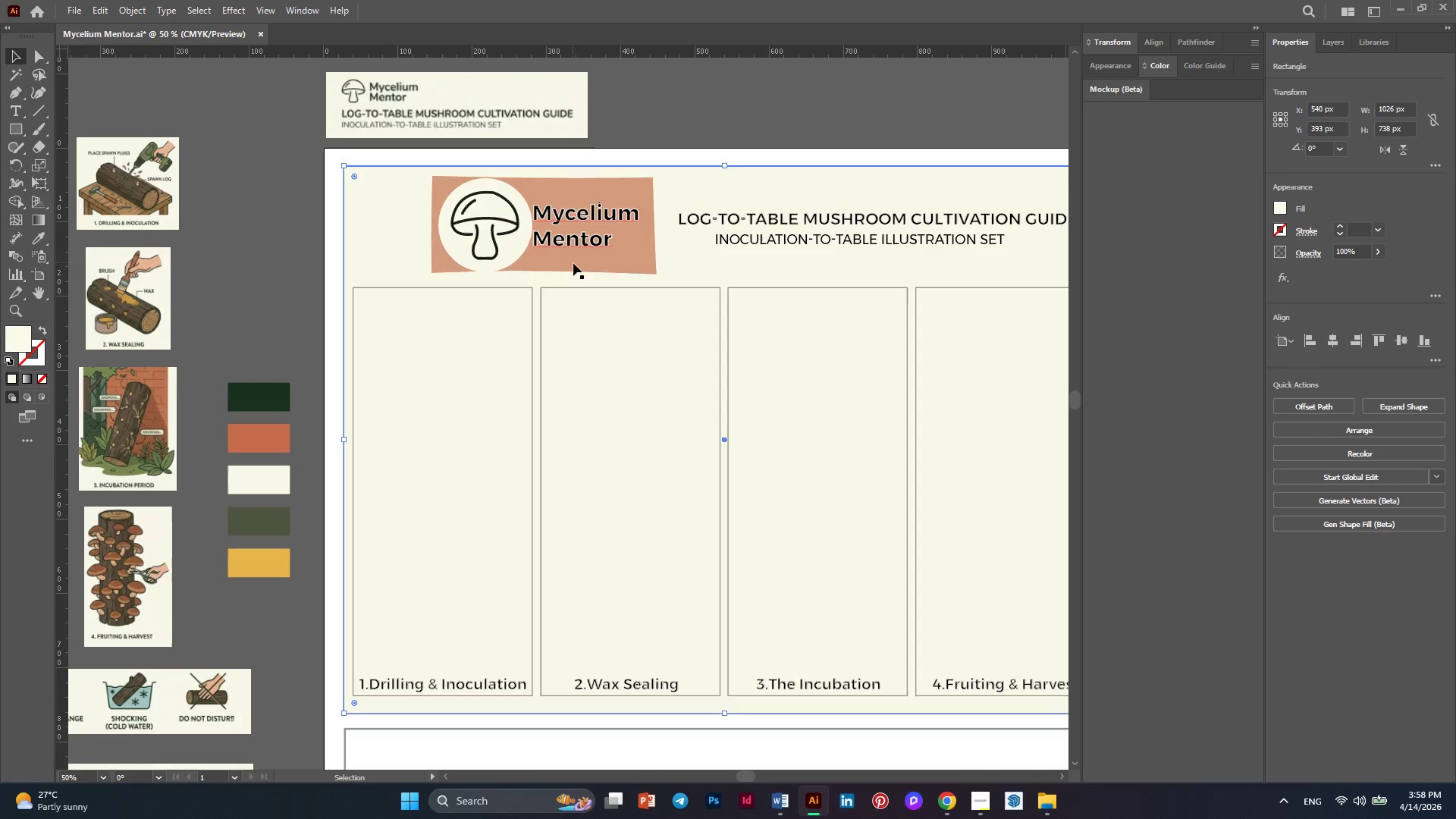 
key(Alt+AltLeft)
 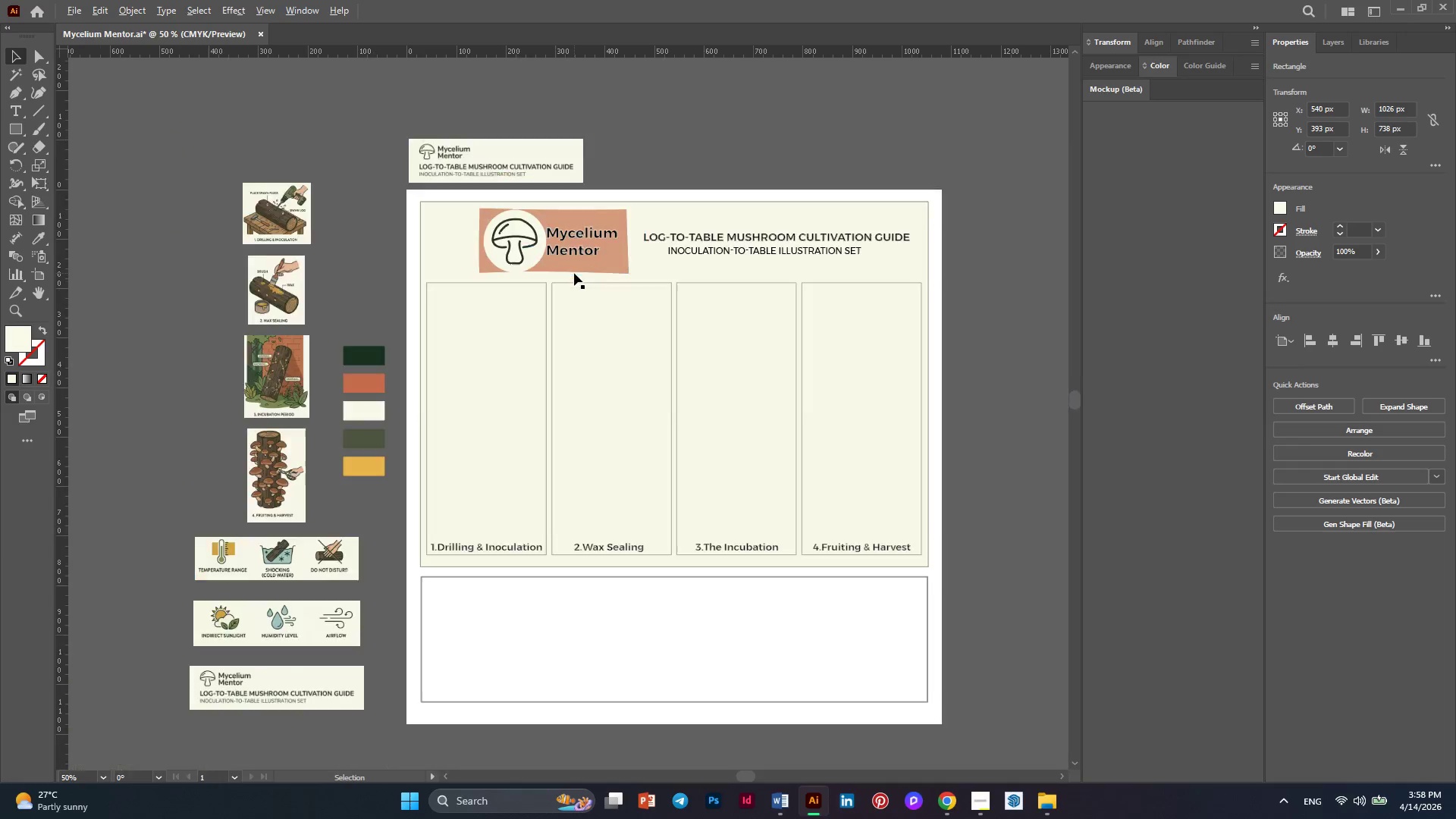 
scroll: coordinate [700, 162], scroll_direction: down, amount: 3.0
 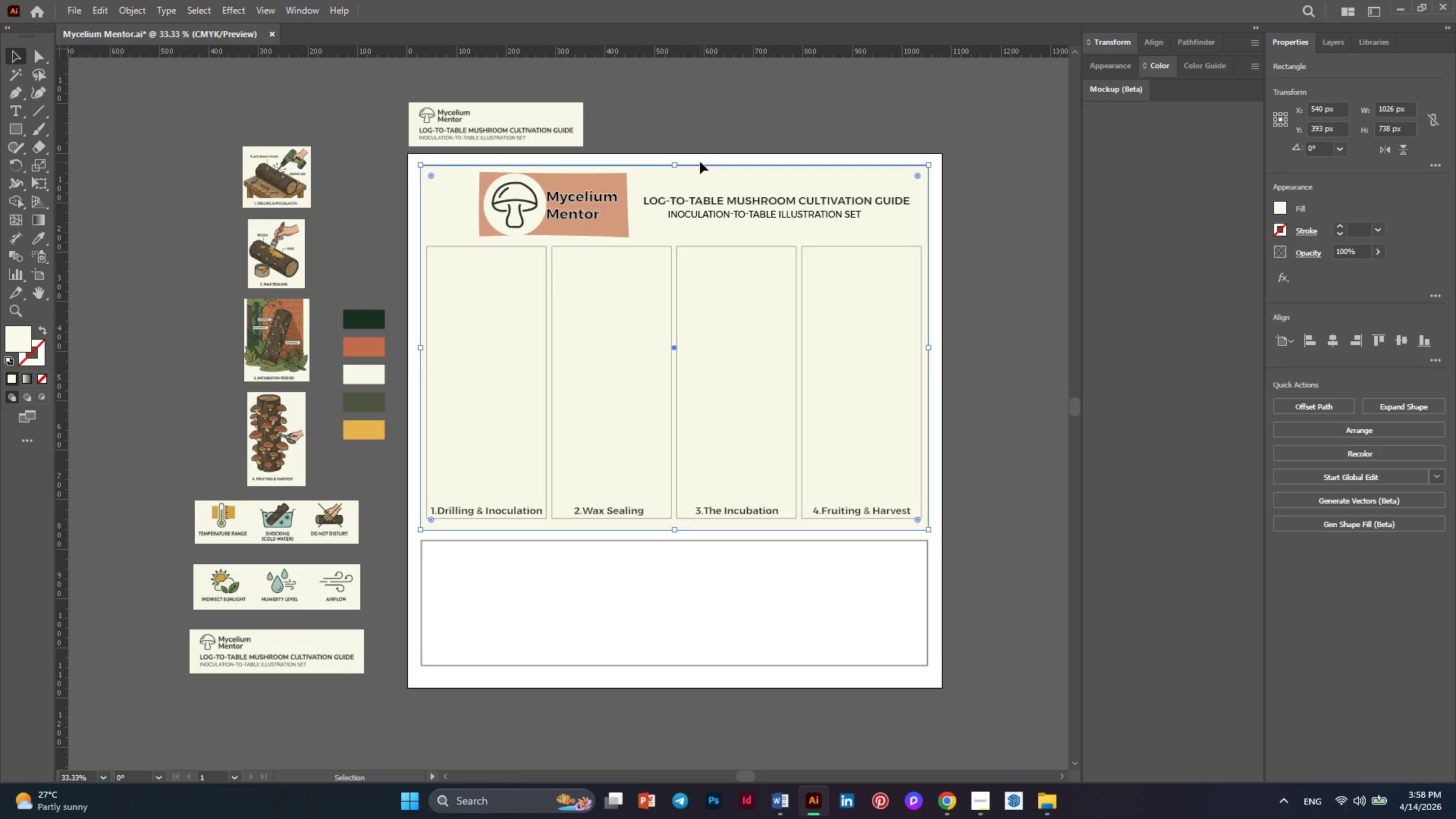 
hold_key(key=AltLeft, duration=0.48)
scroll: coordinate [584, 238], scroll_direction: up, amount: 1.0
 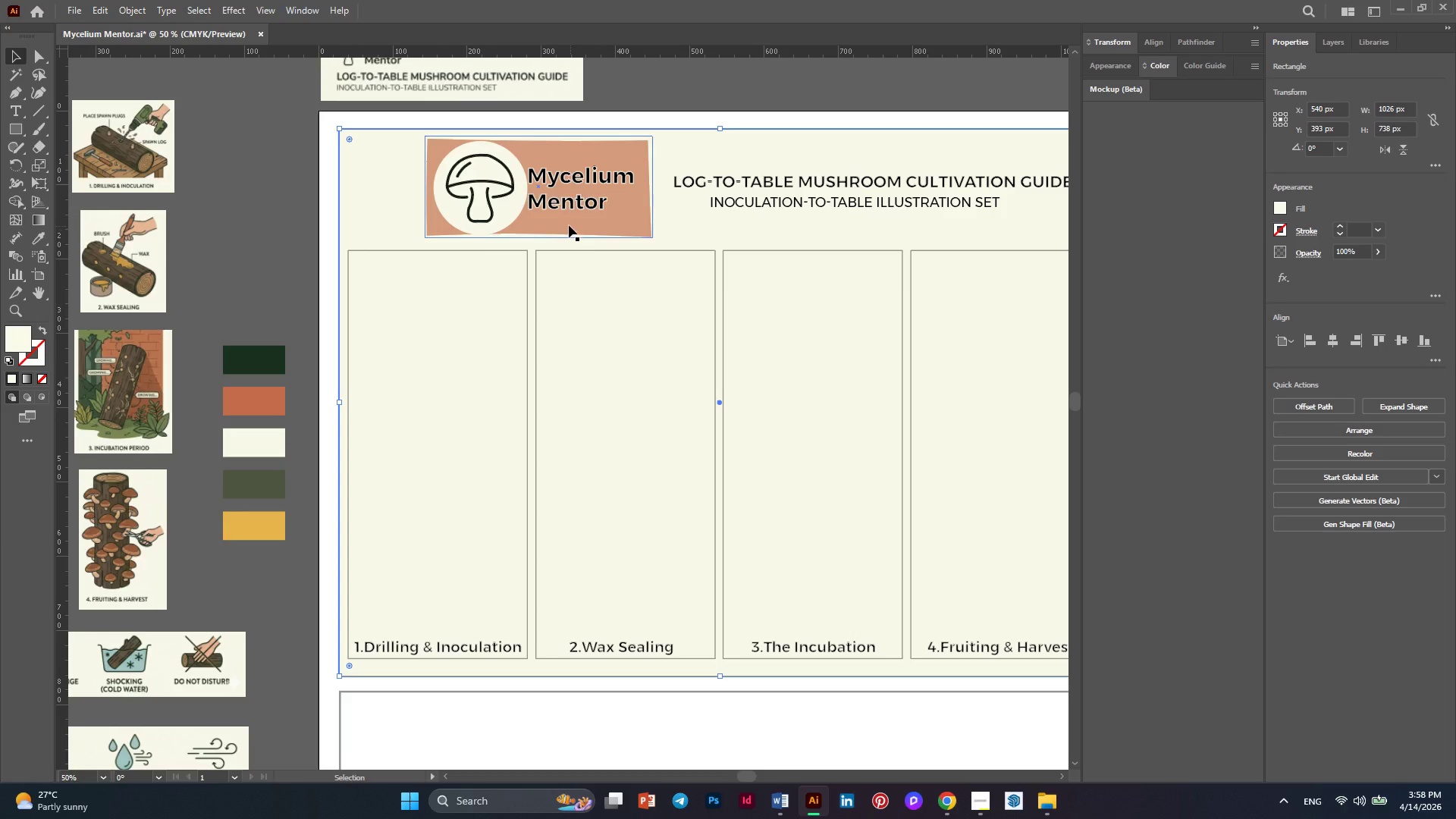 
left_click([568, 225])
 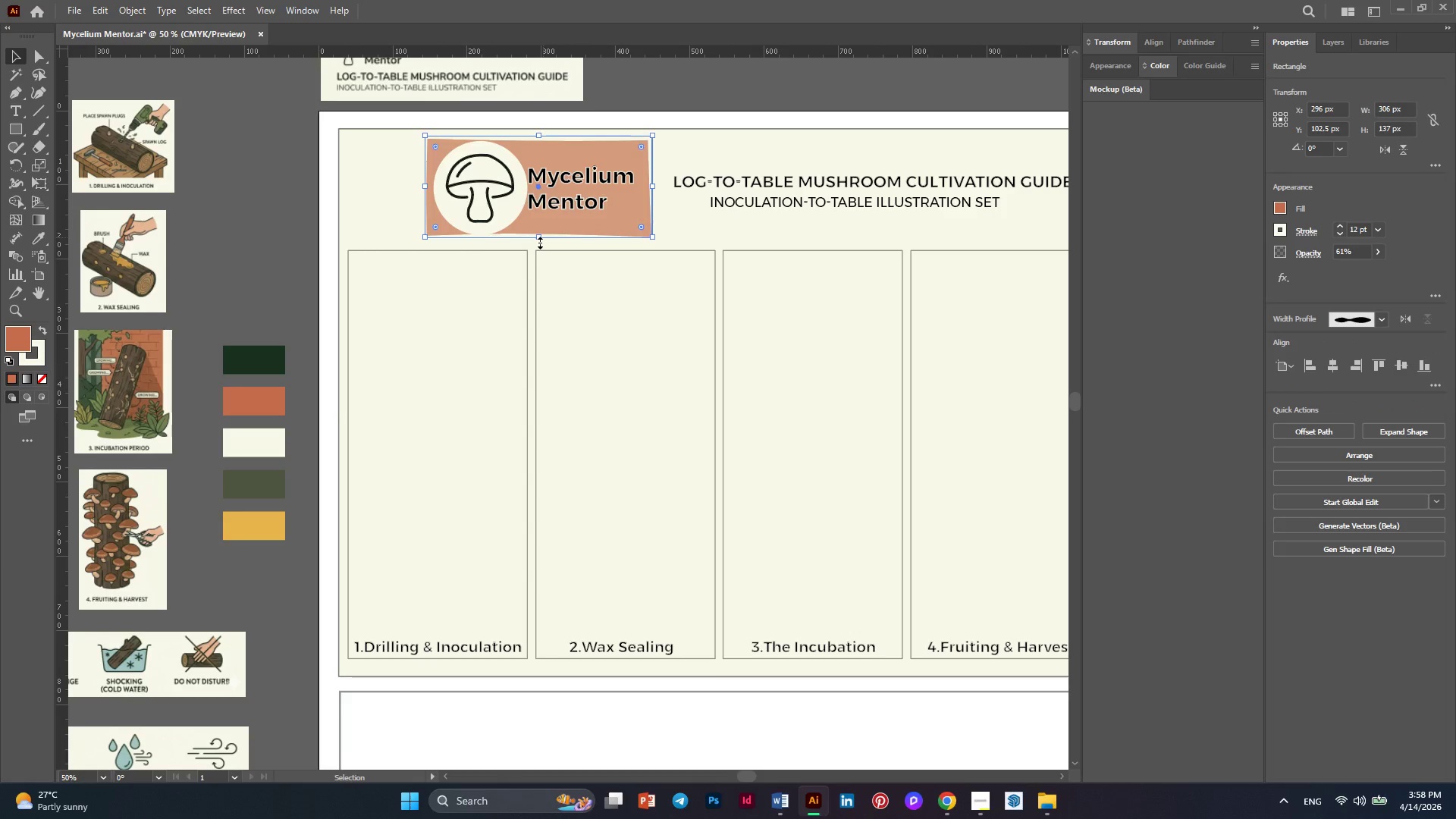 
left_click_drag(start_coordinate=[538, 241], to_coordinate=[538, 245])
 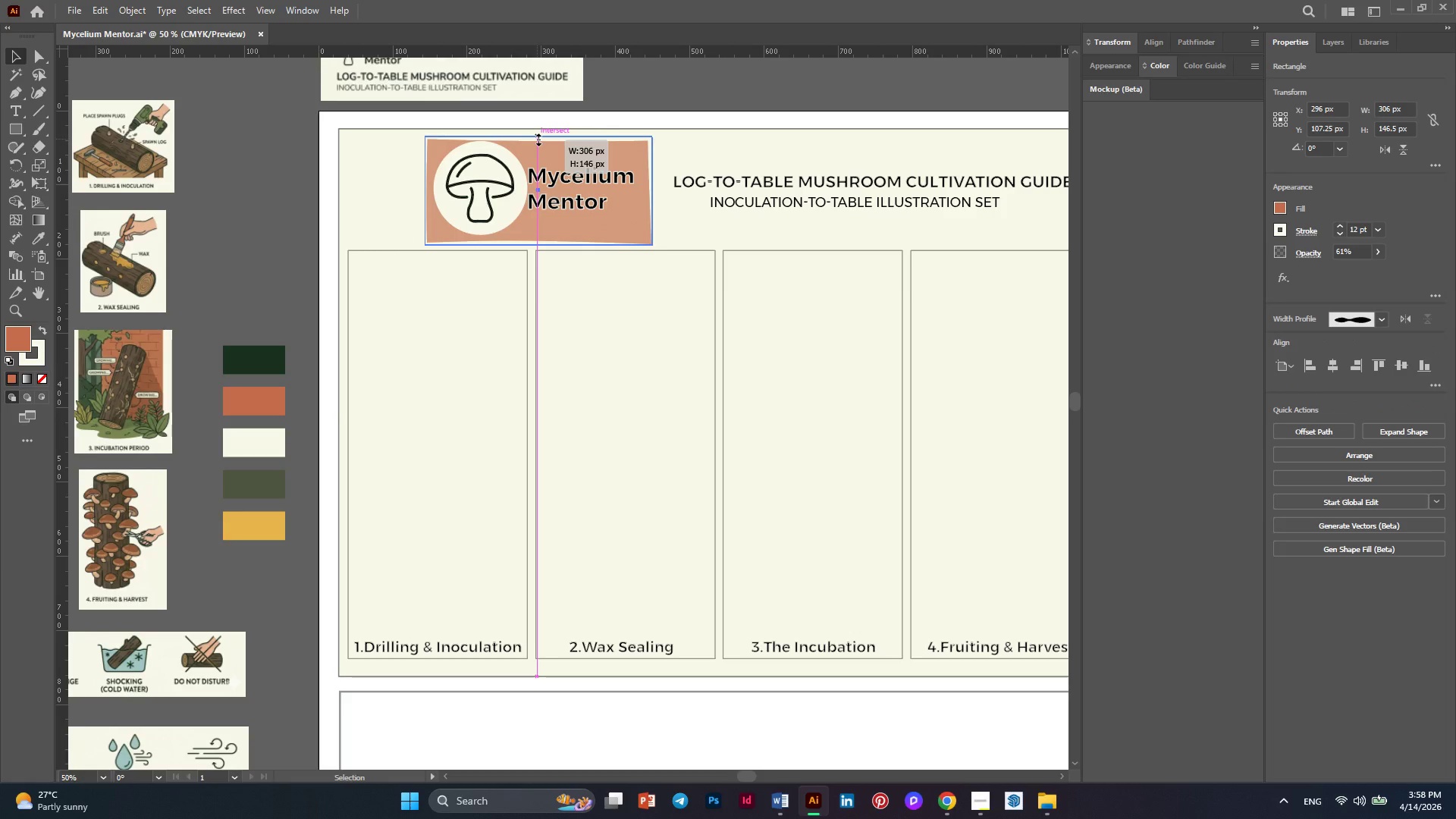 
left_click([697, 143])
 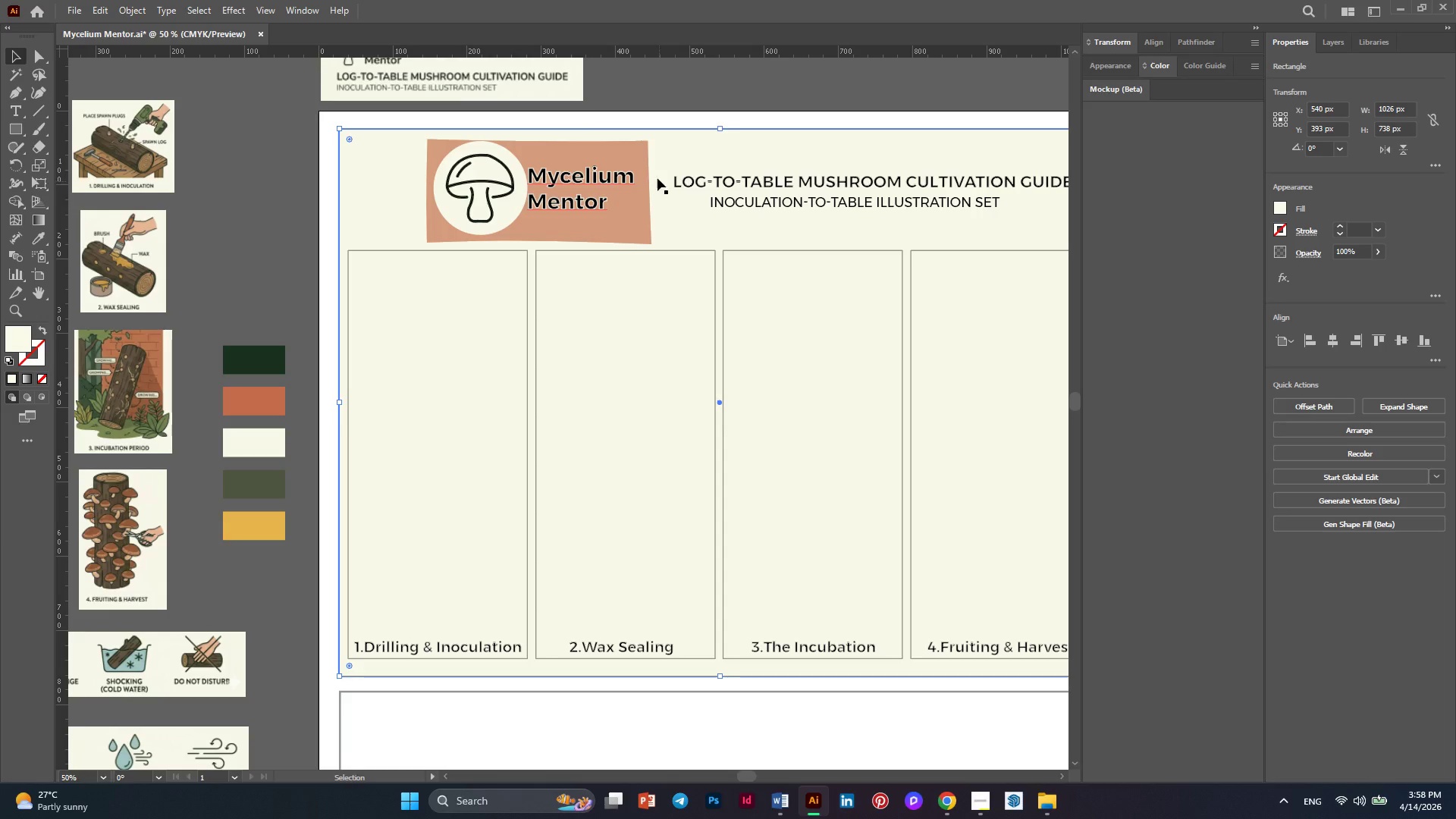 
left_click([639, 156])
 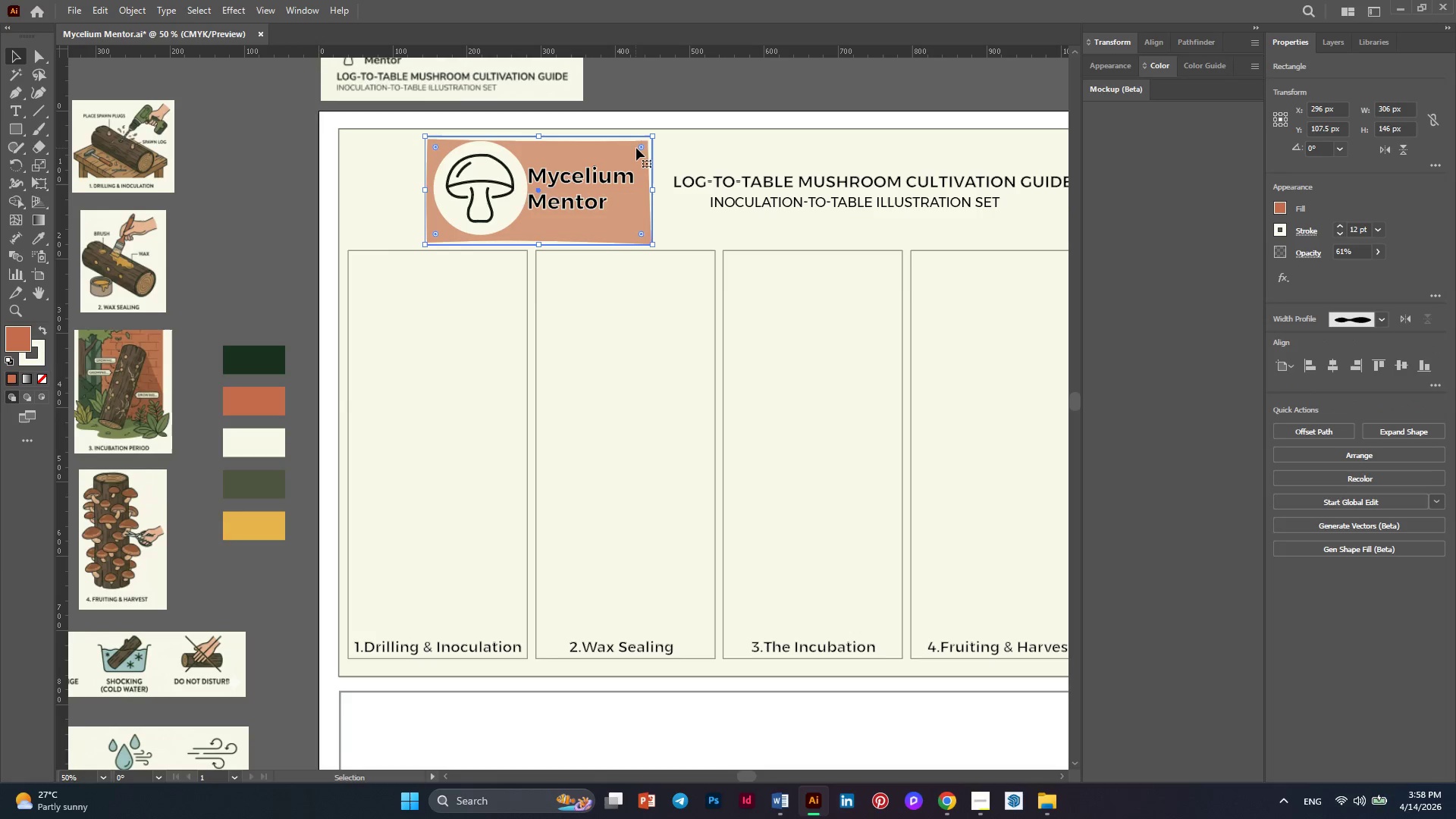 
left_click_drag(start_coordinate=[637, 148], to_coordinate=[631, 156])
 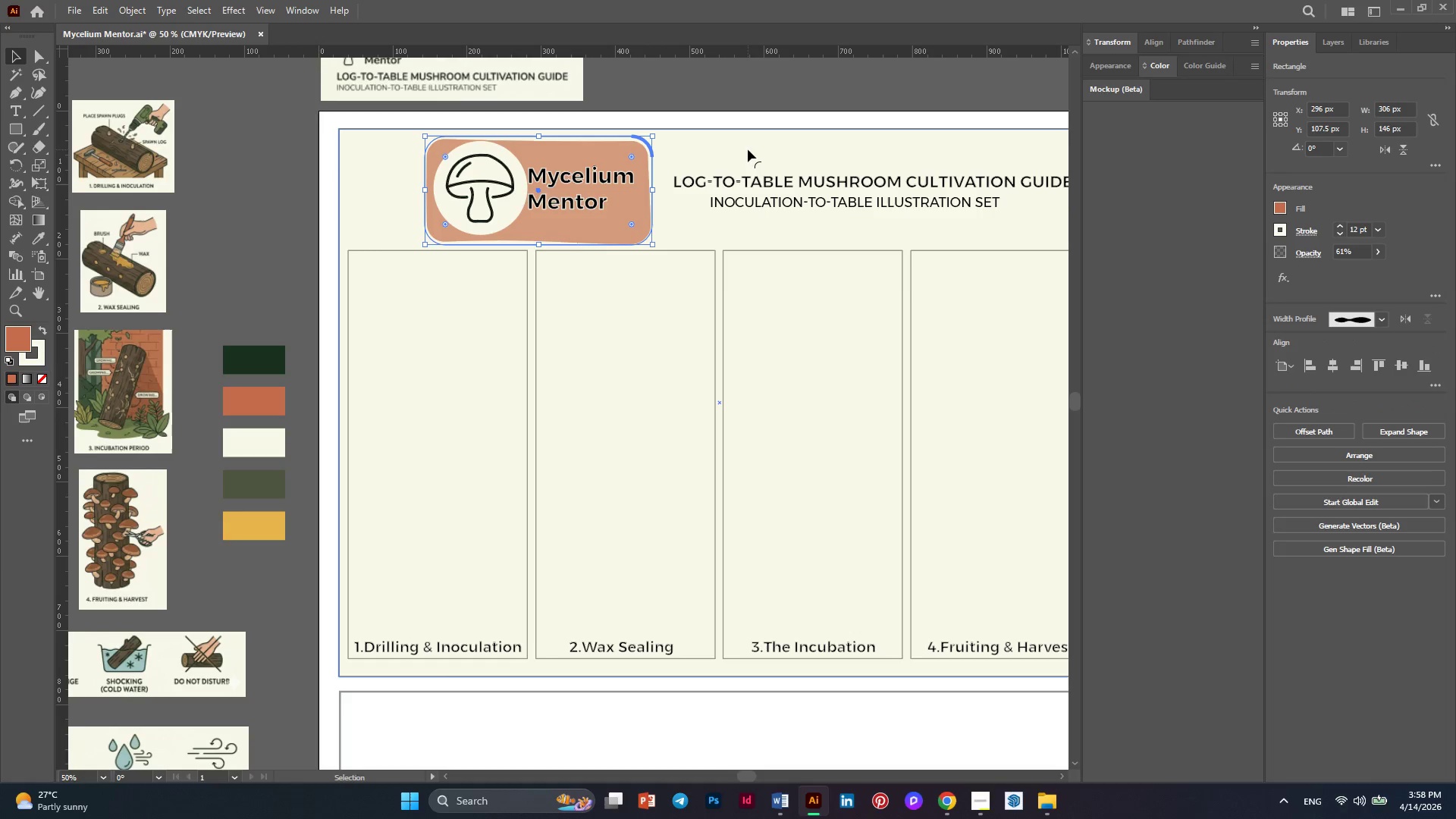 
left_click([748, 149])
 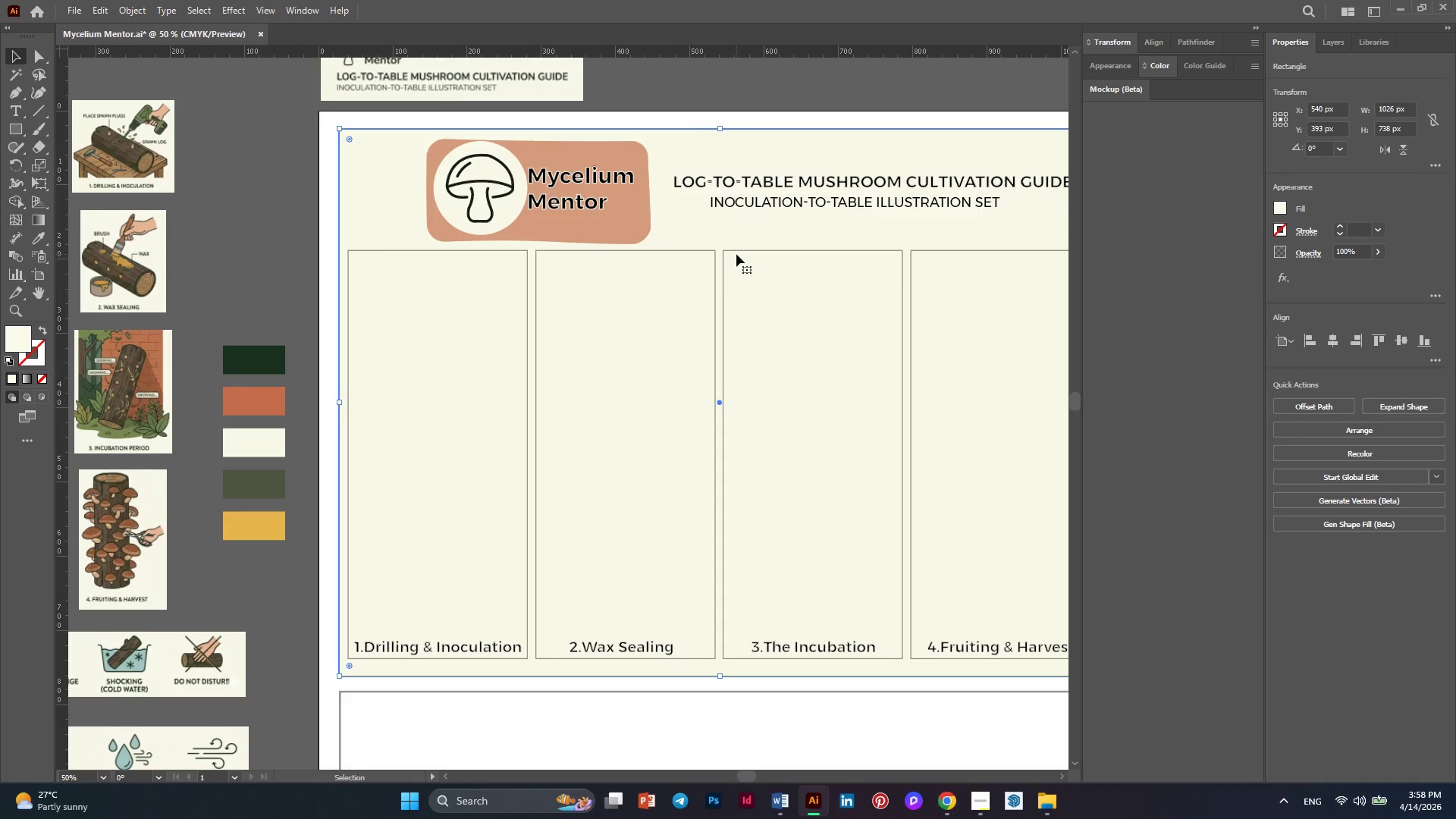 
key(Alt+AltLeft)
 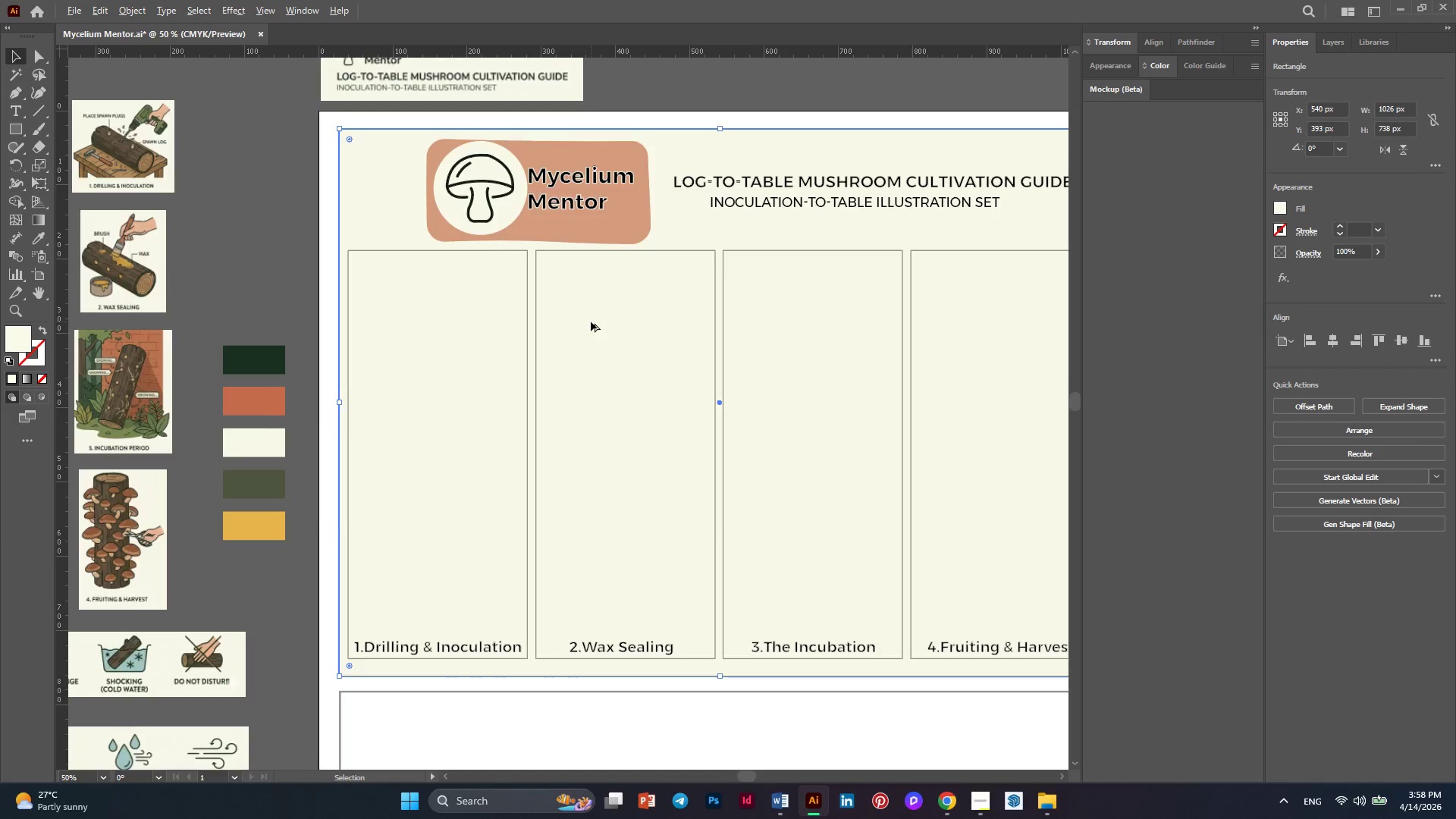 
scroll: coordinate [591, 322], scroll_direction: down, amount: 1.0
 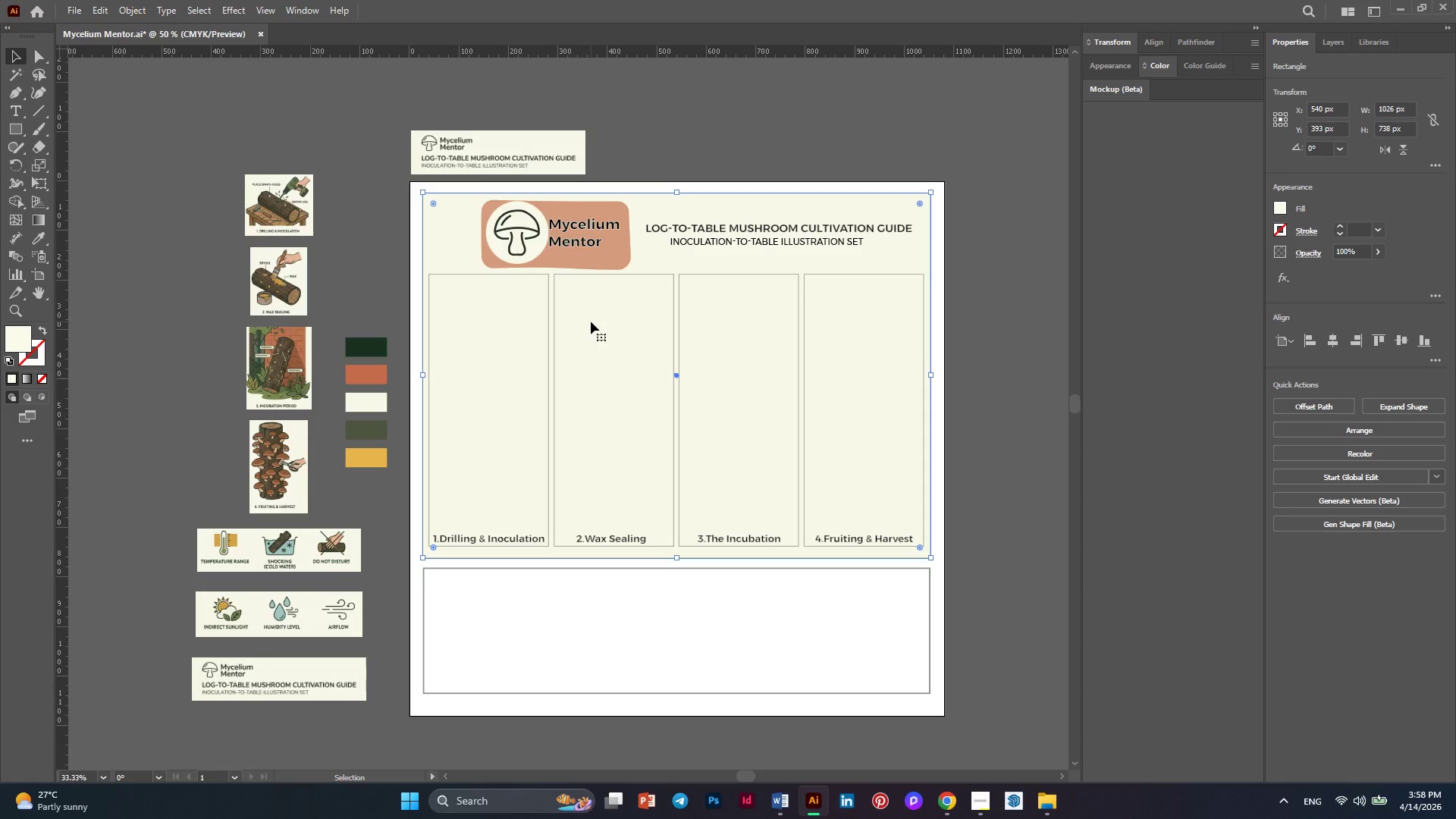 
hold_key(key=AltLeft, duration=0.55)
 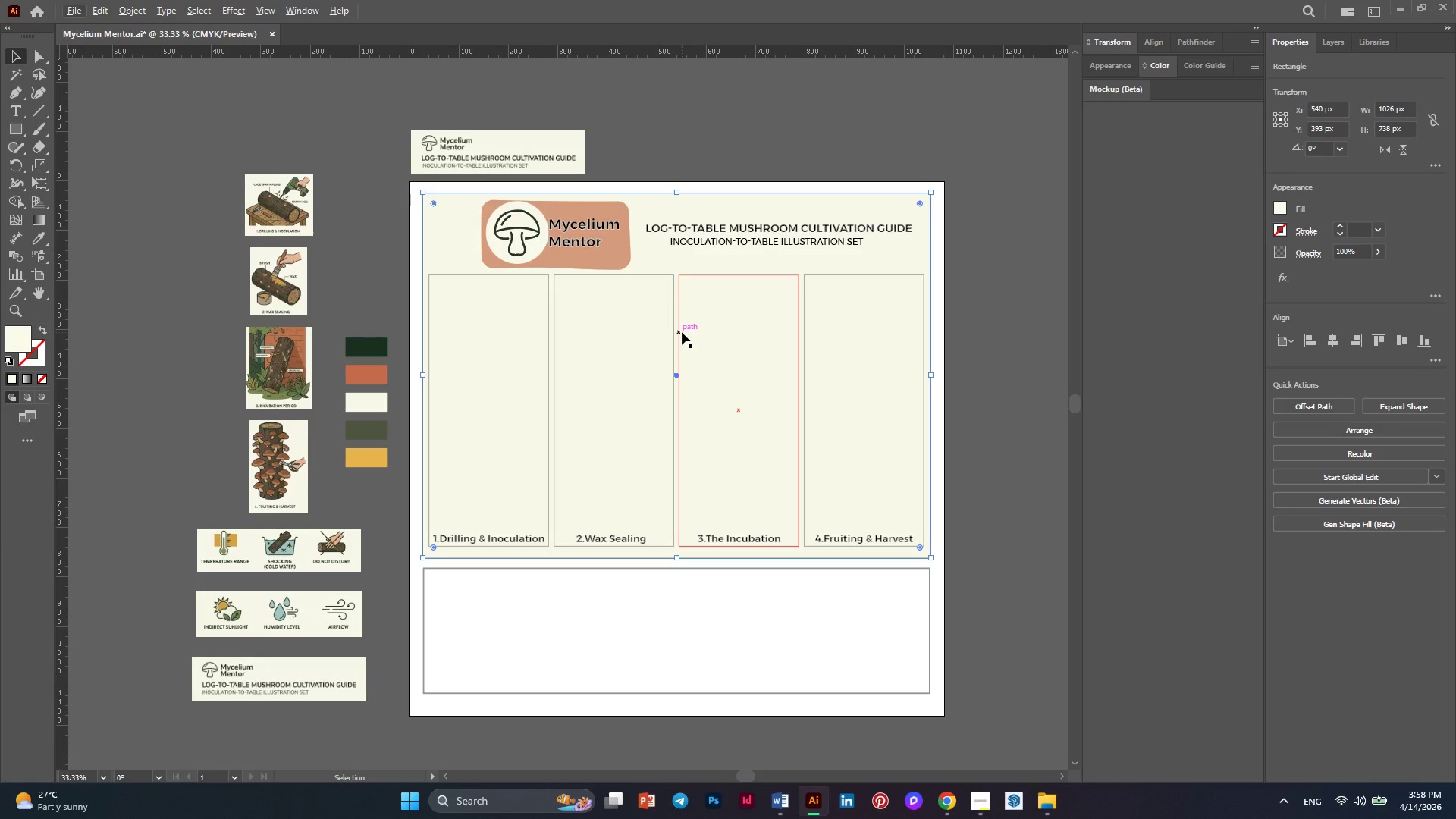 
key(Alt+AltLeft)
 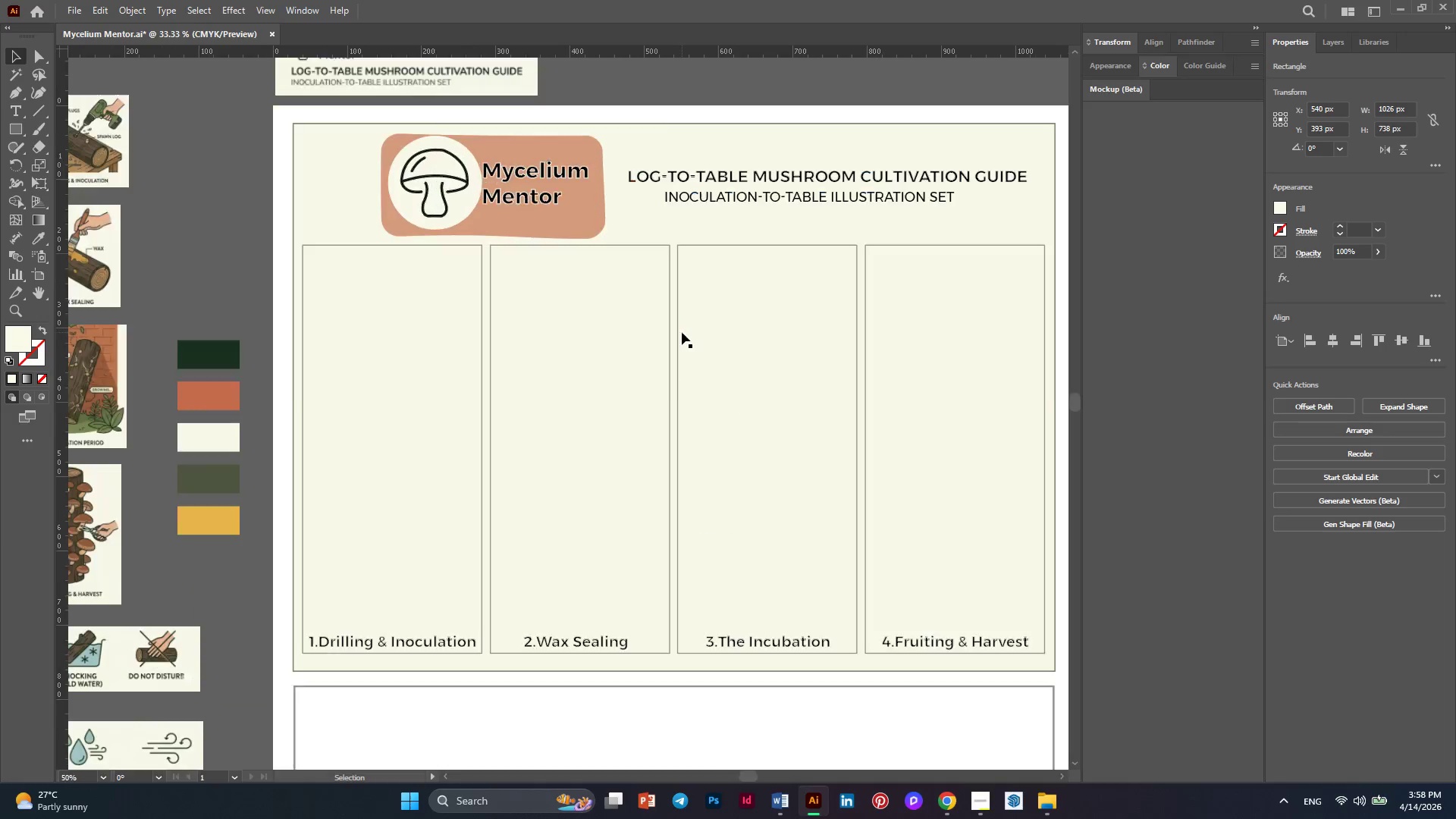 
scroll: coordinate [682, 332], scroll_direction: up, amount: 1.0
 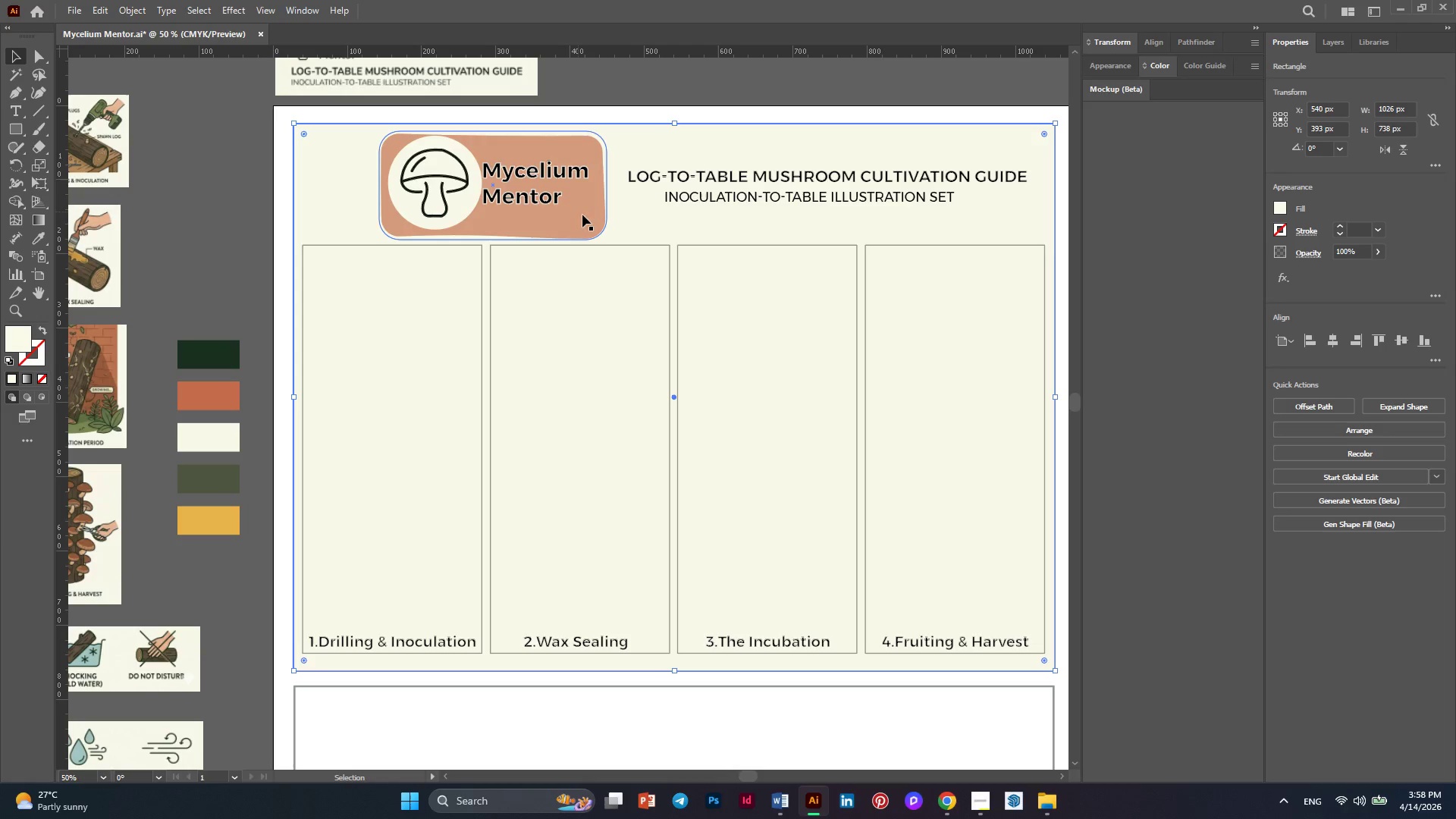 
left_click([591, 218])
 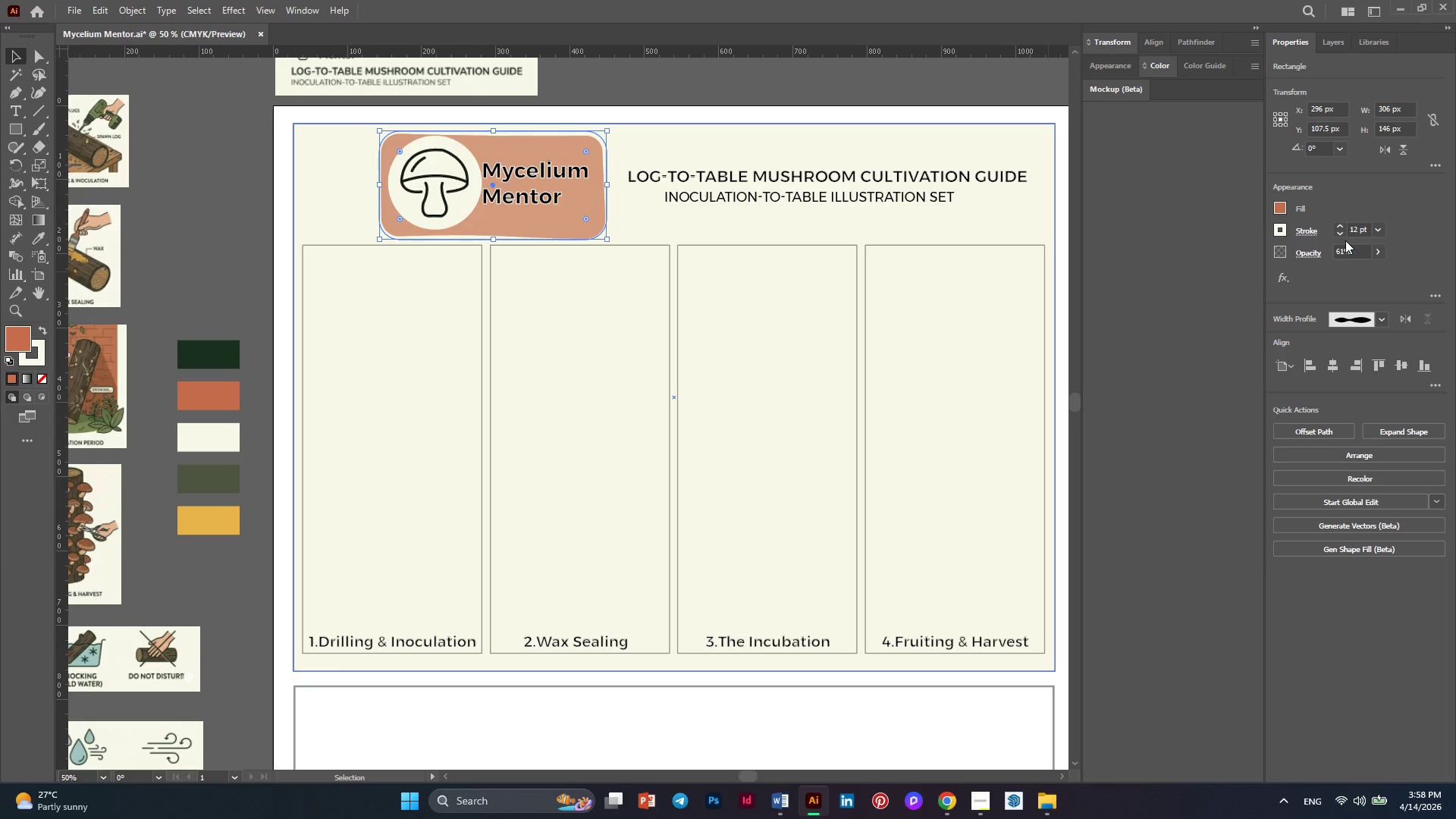 
left_click([1379, 250])
 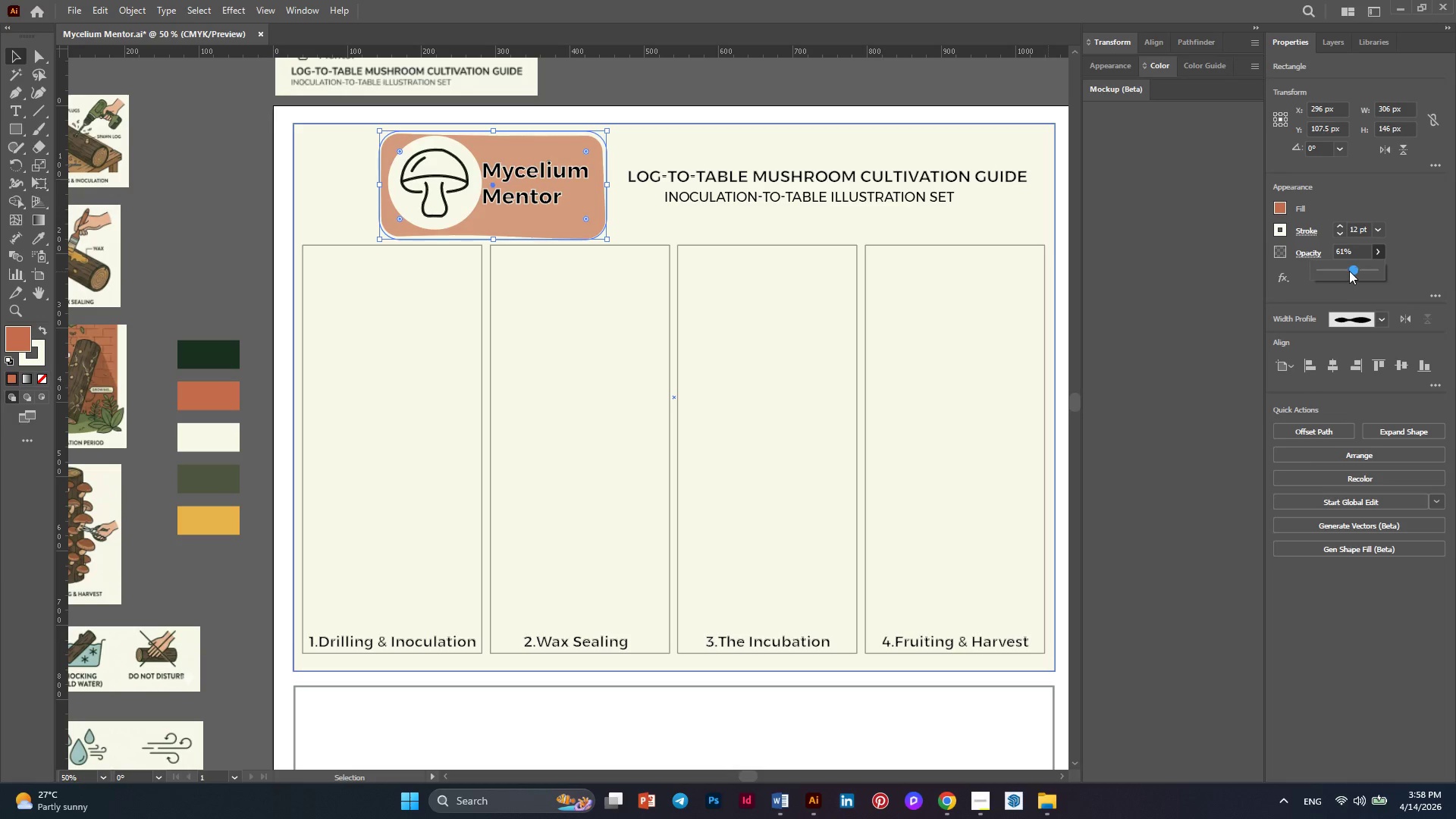 
left_click_drag(start_coordinate=[1349, 271], to_coordinate=[1329, 271])
 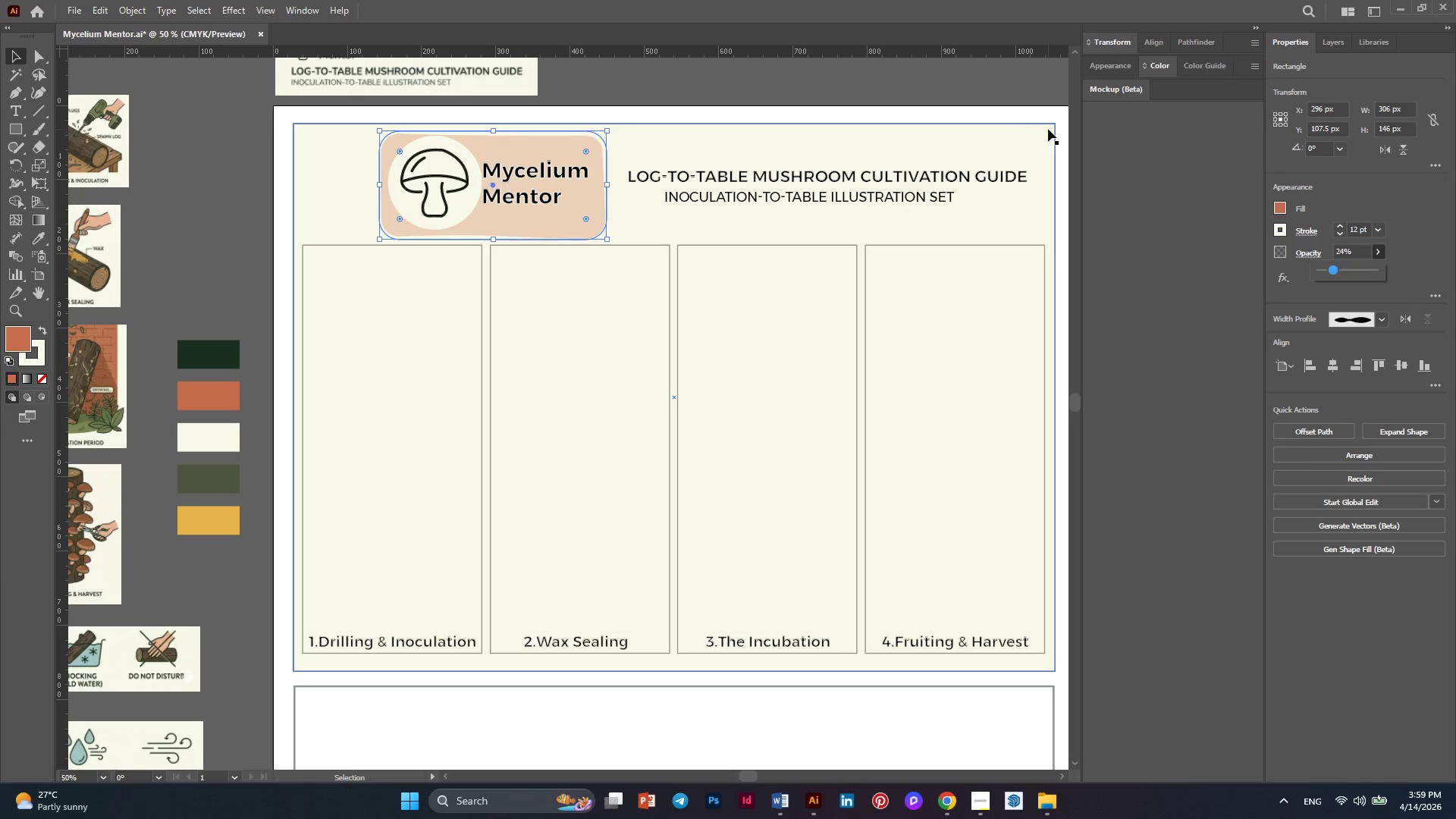 
left_click([1056, 111])
 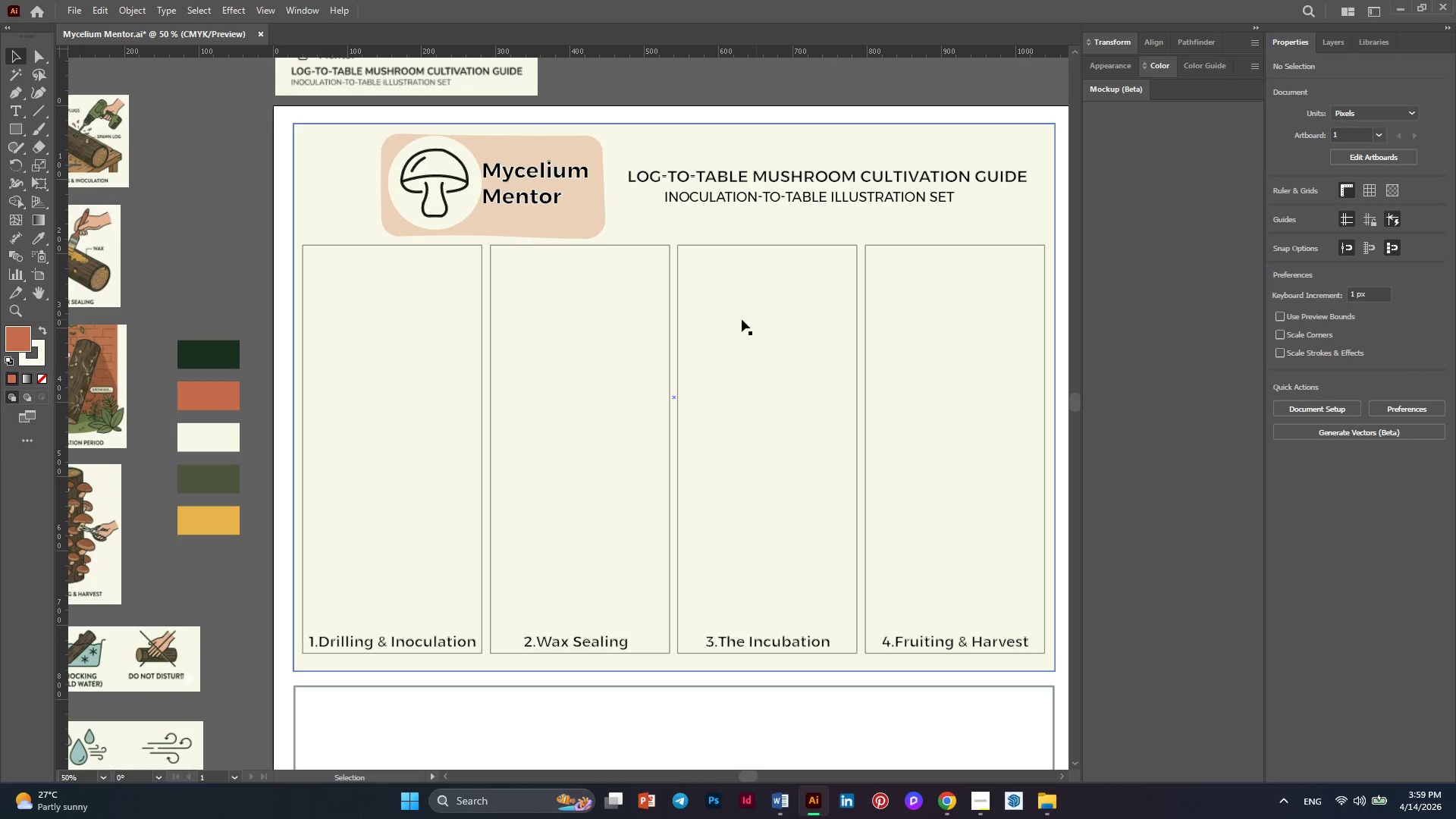 
key(Alt+AltLeft)
 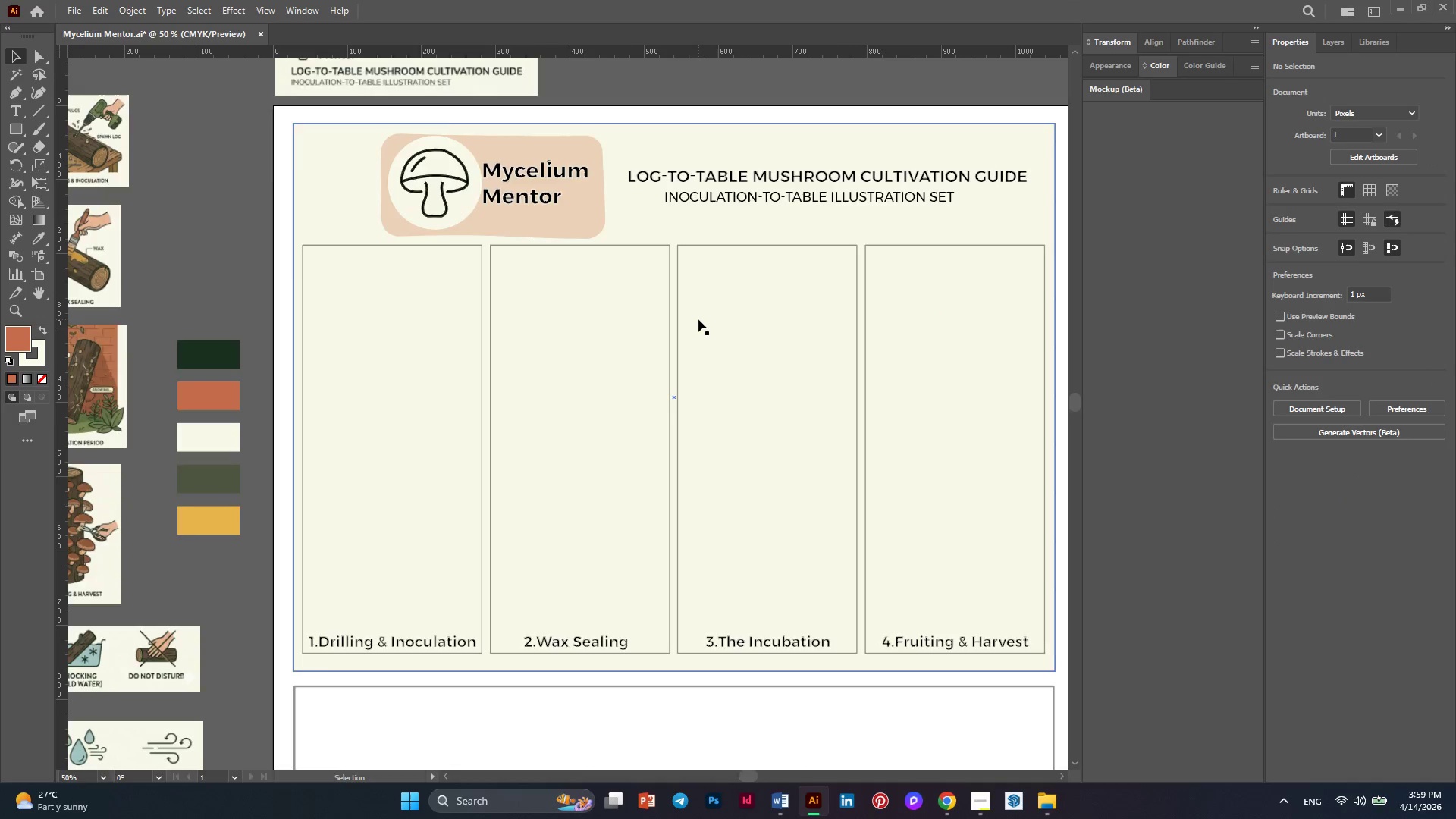 
scroll: coordinate [698, 319], scroll_direction: down, amount: 1.0
 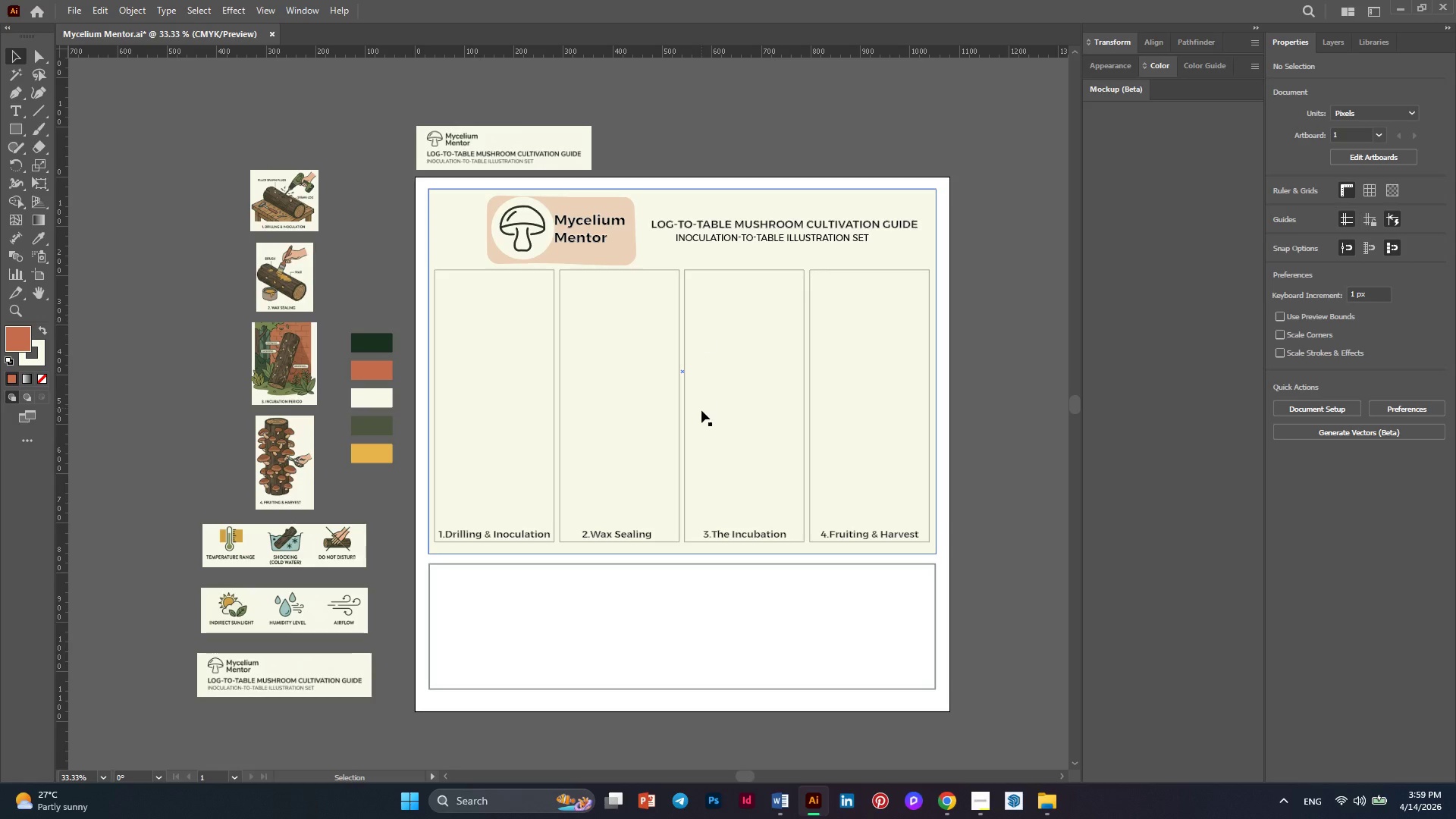 
hold_key(key=AltLeft, duration=0.69)
scroll: coordinate [701, 410], scroll_direction: up, amount: 1.0
 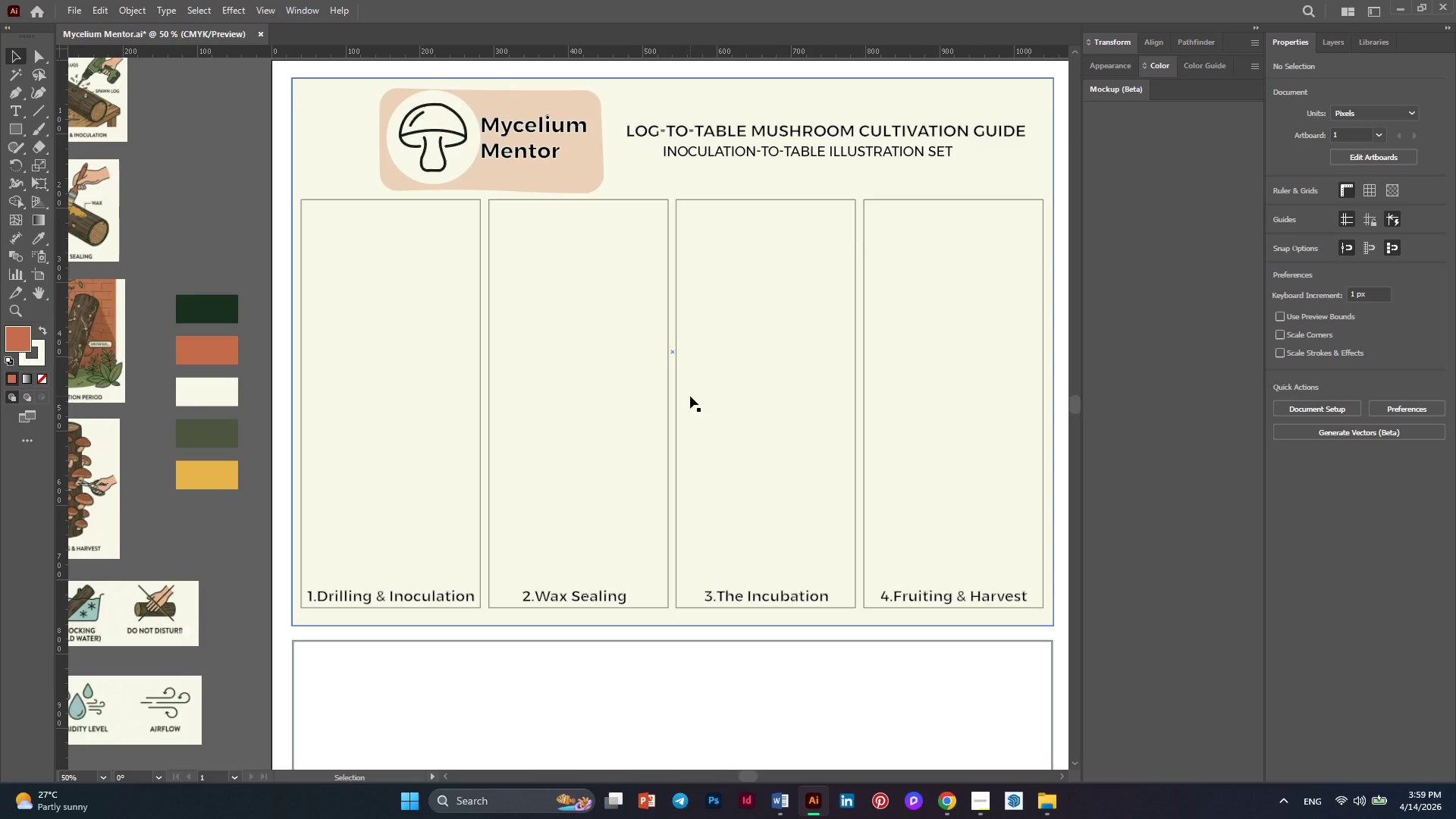 
hold_key(key=AltLeft, duration=0.62)
scroll: coordinate [690, 396], scroll_direction: down, amount: 1.0
 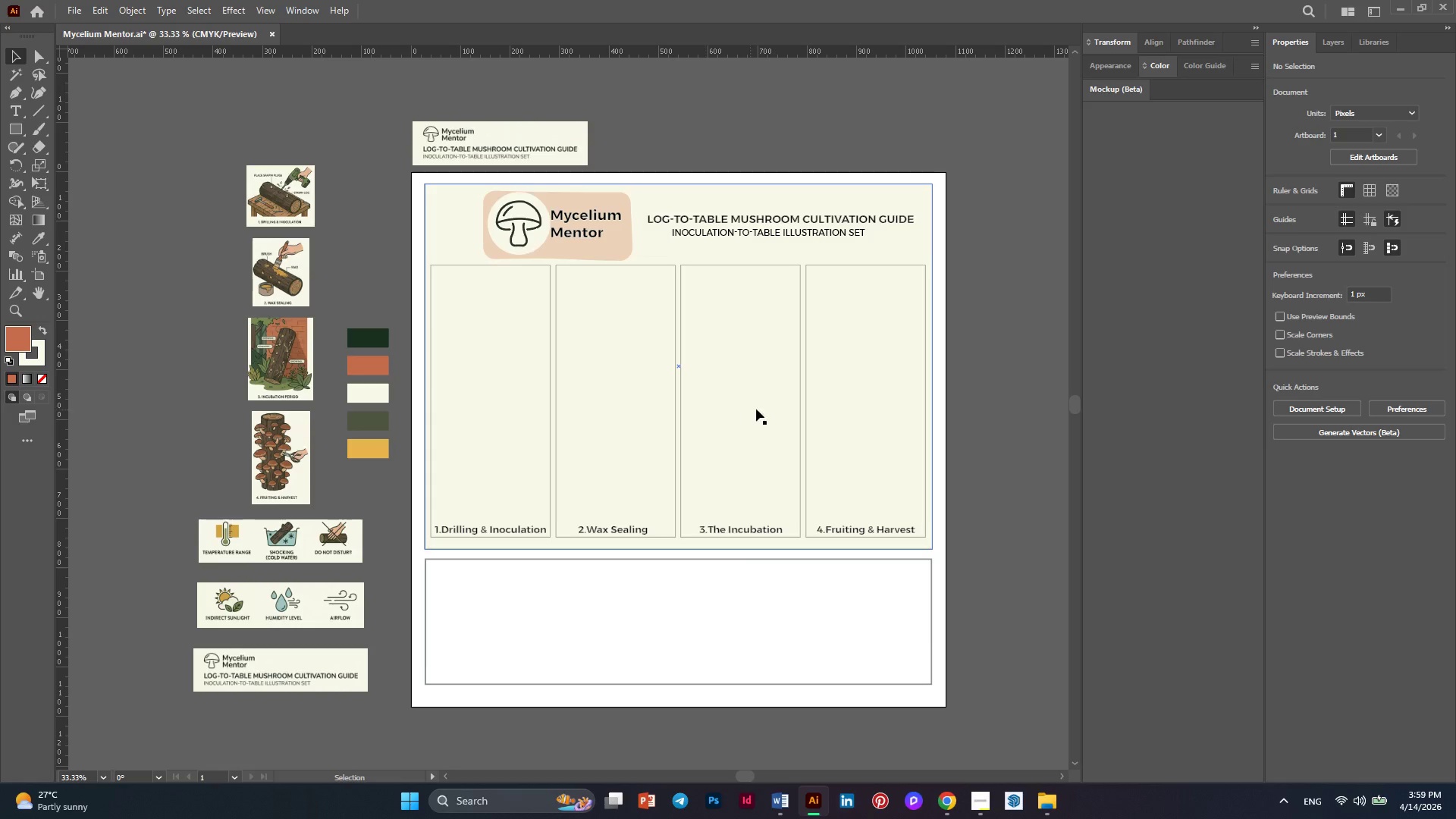 
hold_key(key=AltLeft, duration=0.44)
scroll: coordinate [783, 270], scroll_direction: up, amount: 2.0
 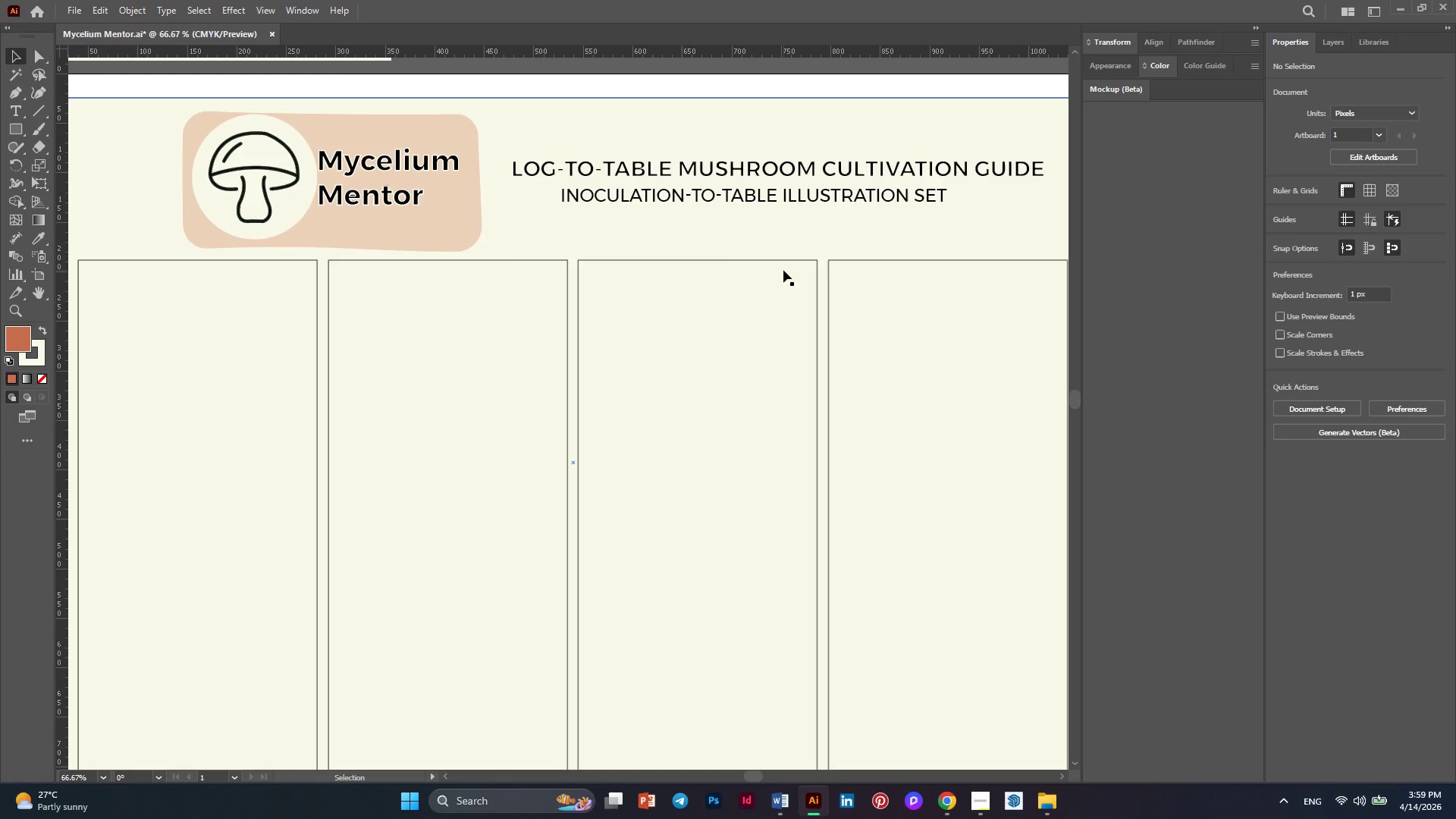 
hold_key(key=AltLeft, duration=0.38)
scroll: coordinate [723, 263], scroll_direction: up, amount: 1.0
 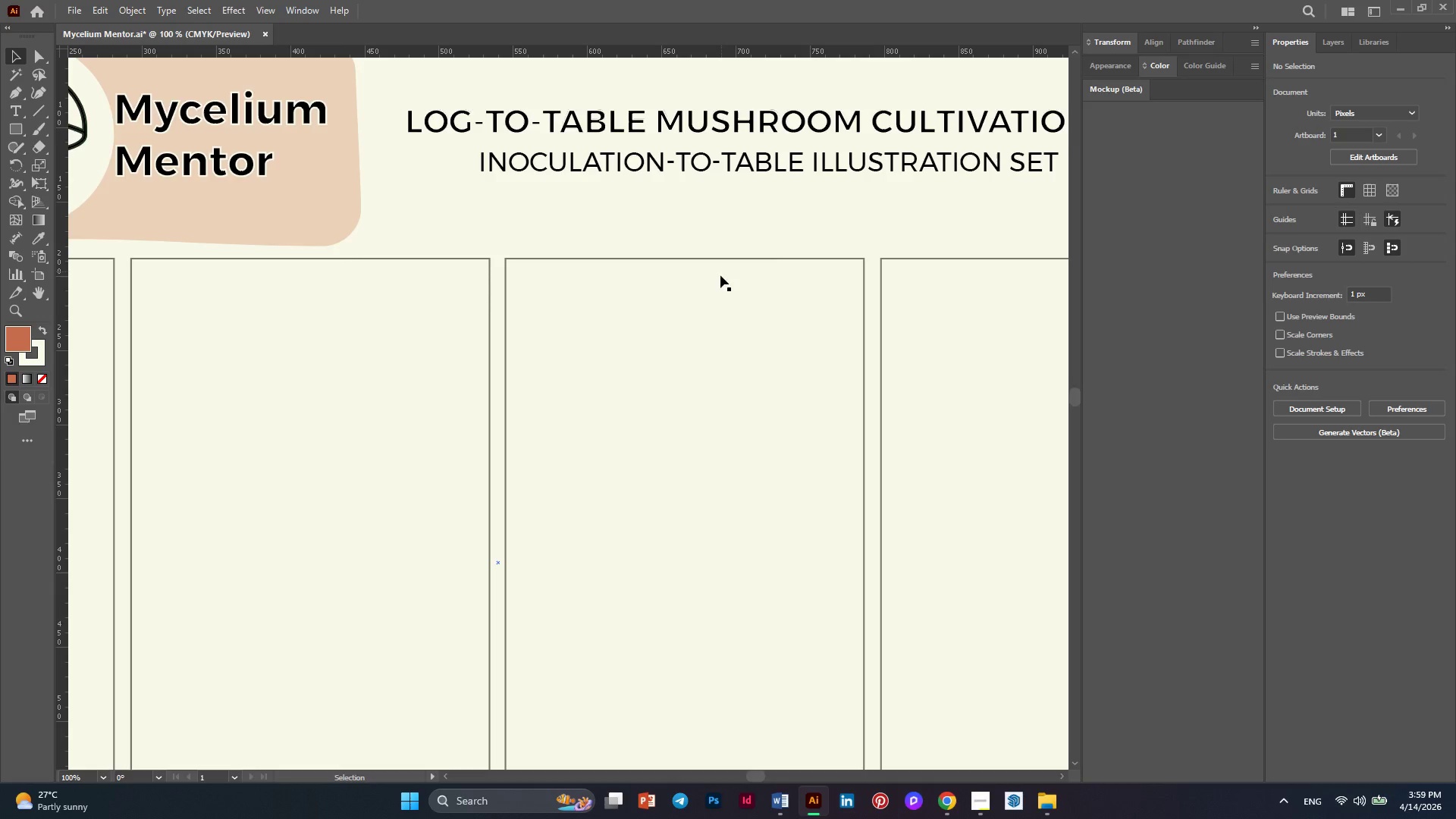 
hold_key(key=AltLeft, duration=0.38)
 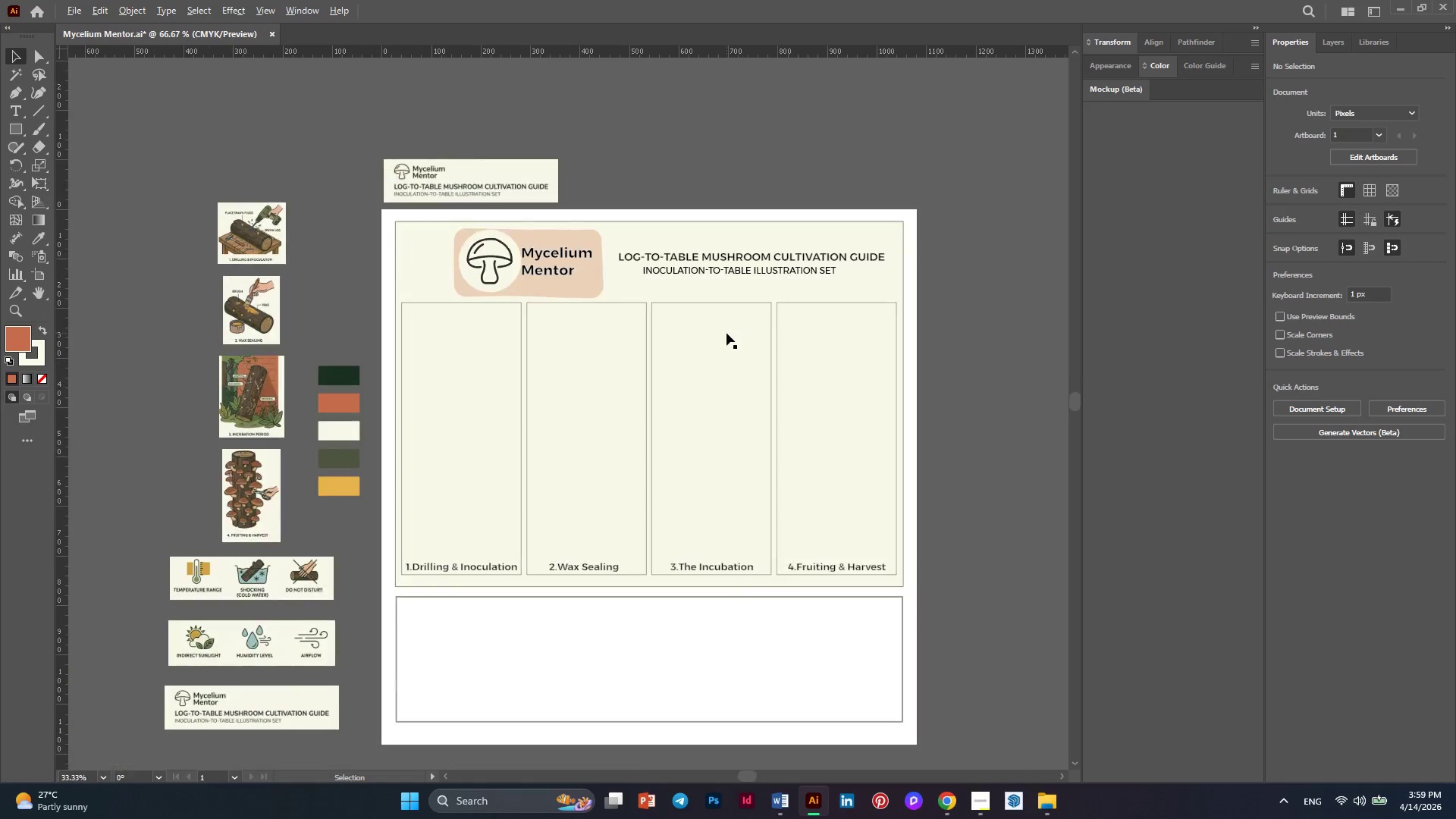 
key(Alt+AltLeft)
 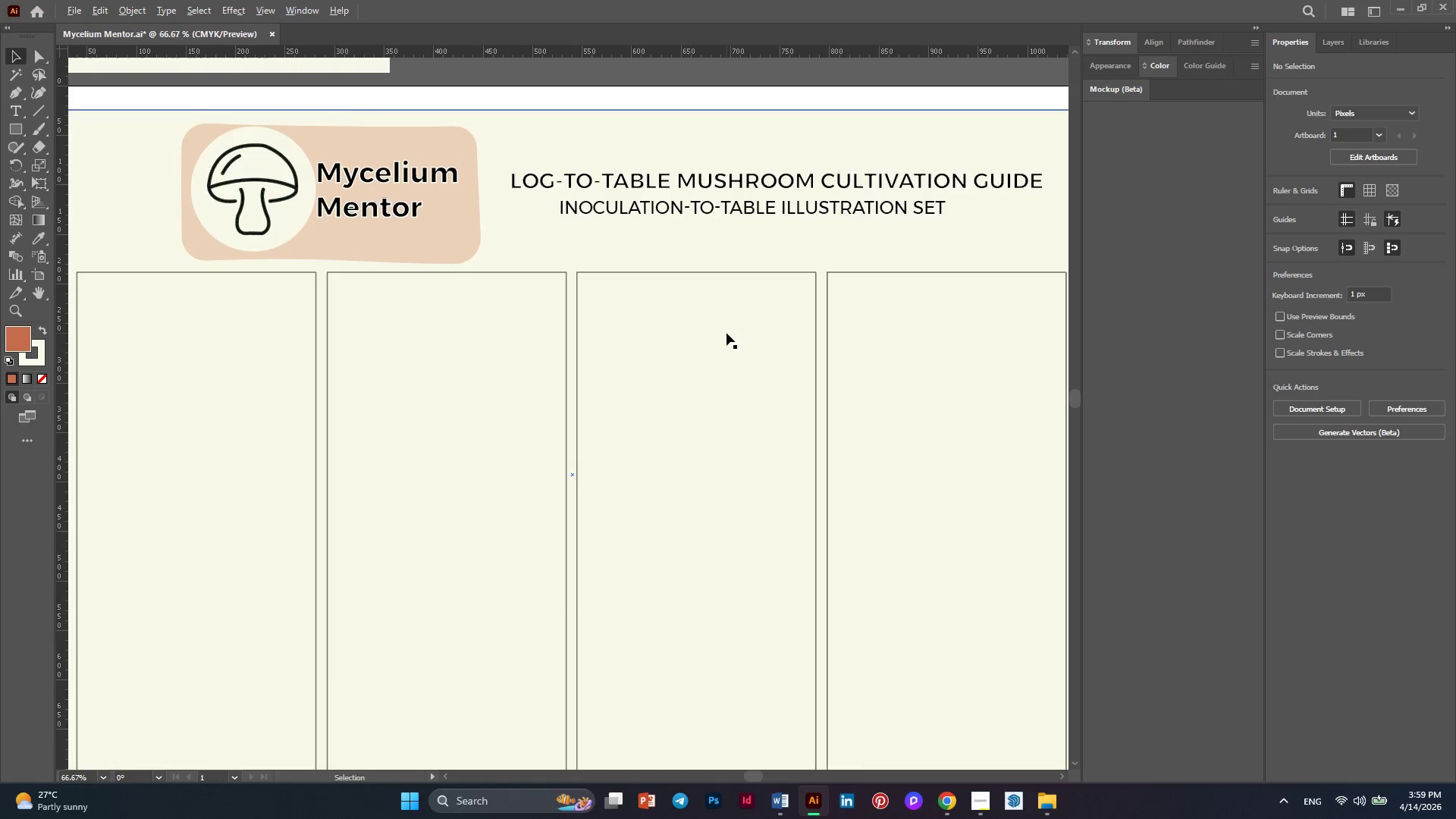 
scroll: coordinate [726, 333], scroll_direction: down, amount: 3.0
 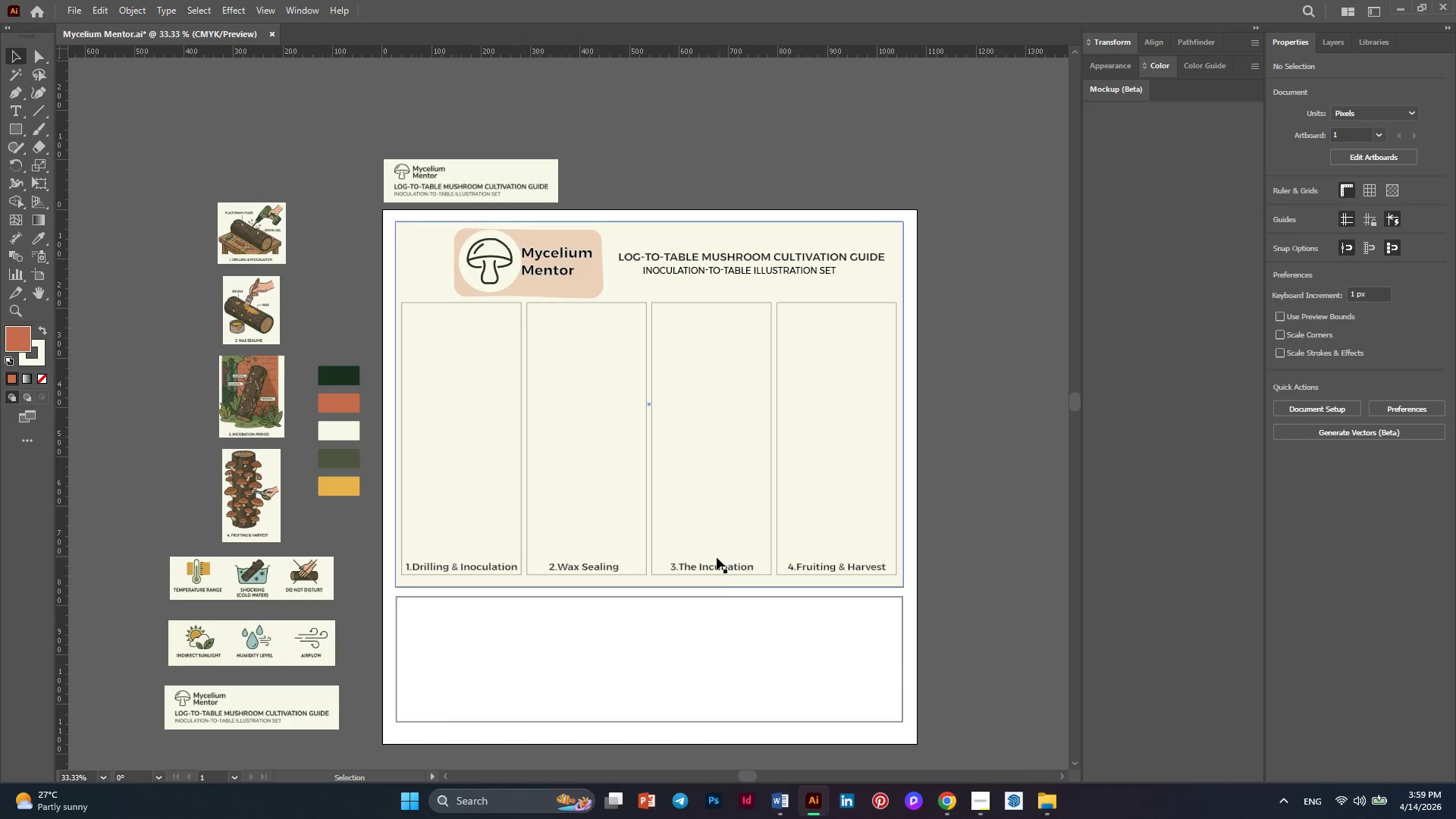 
hold_key(key=AltLeft, duration=0.44)
scroll: coordinate [543, 570], scroll_direction: up, amount: 1.0
 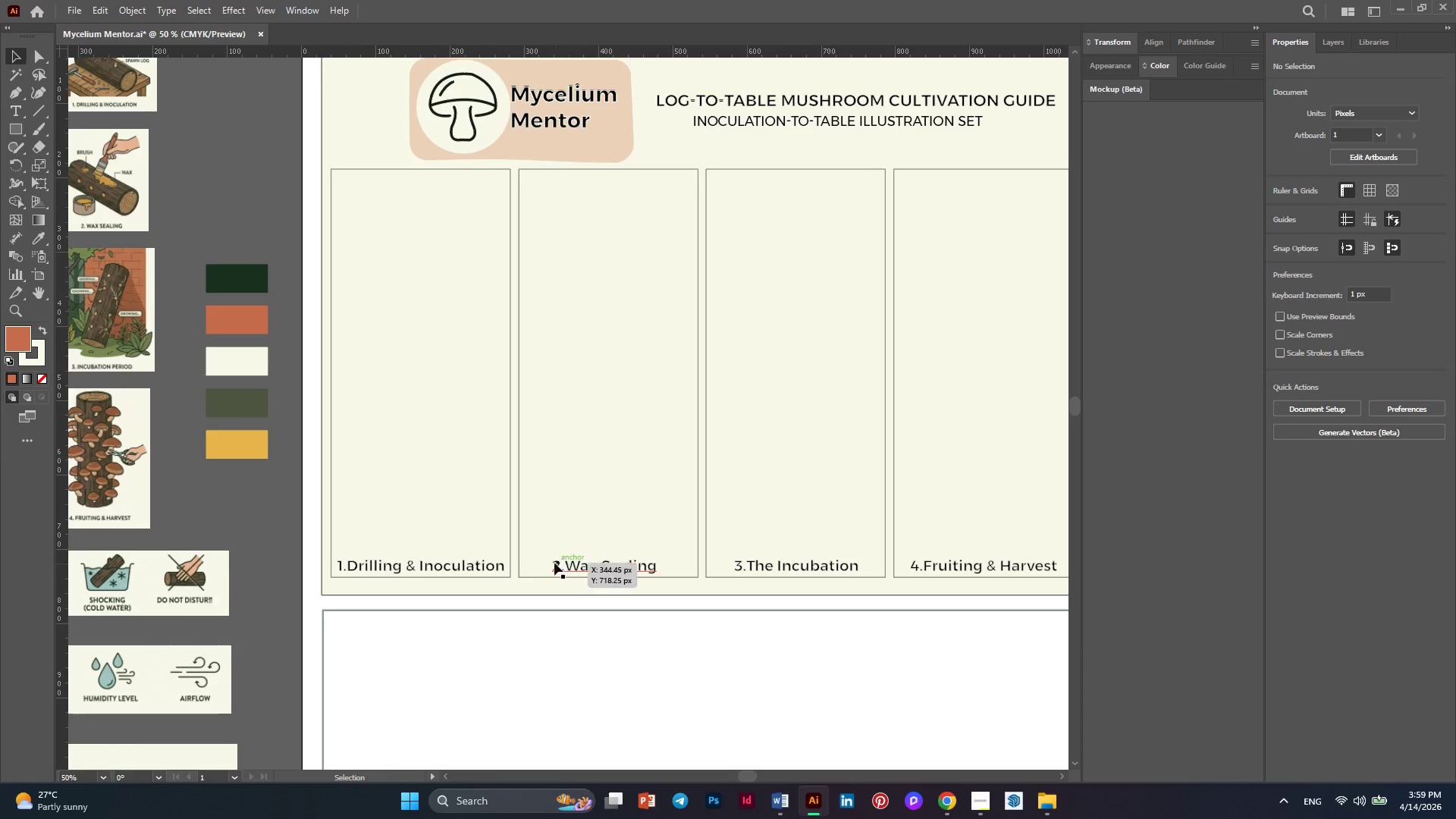 
hold_key(key=AltLeft, duration=0.34)
scroll: coordinate [599, 532], scroll_direction: down, amount: 1.0
 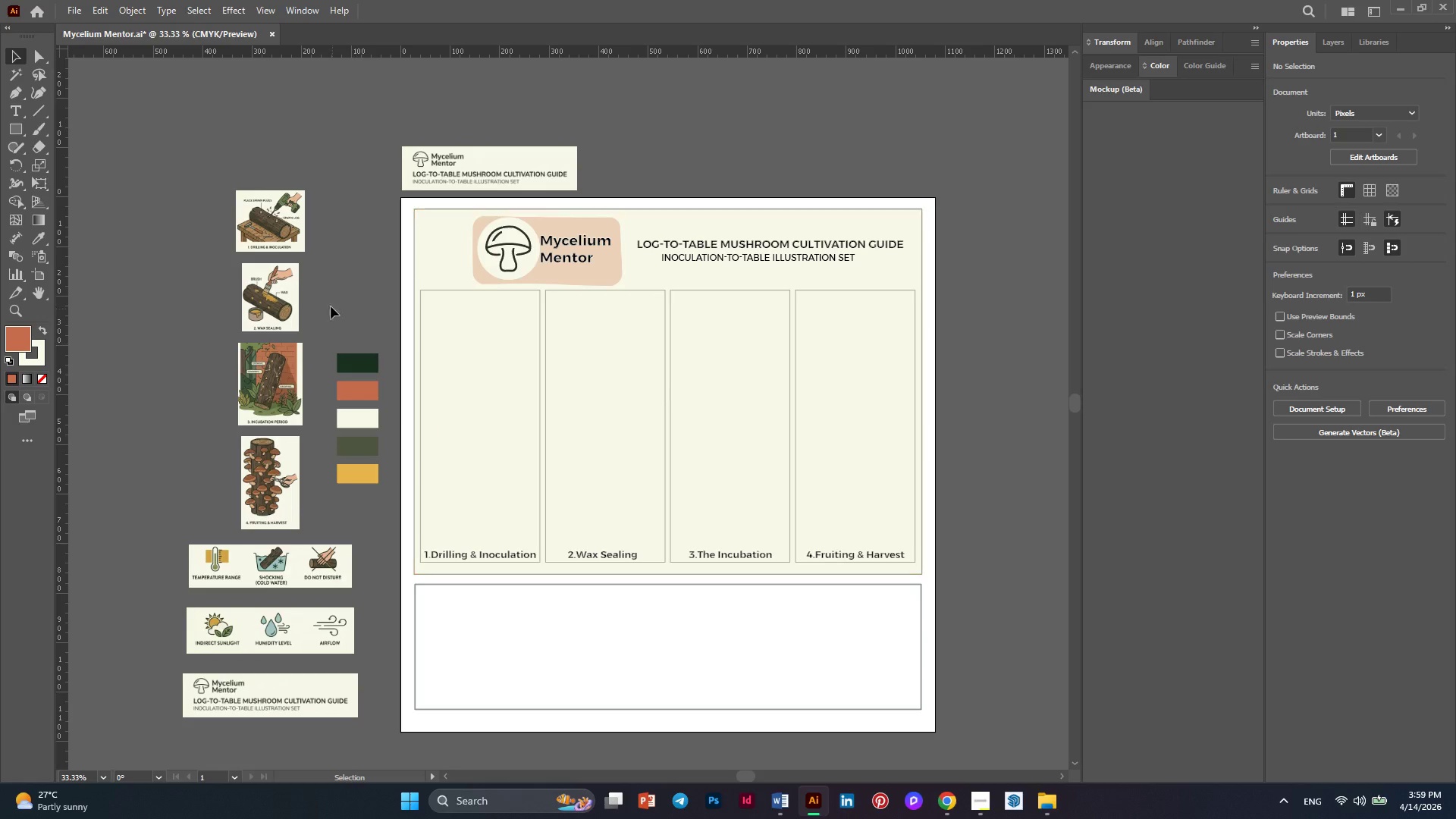 
hold_key(key=AltLeft, duration=0.36)
scroll: coordinate [269, 234], scroll_direction: up, amount: 1.0
 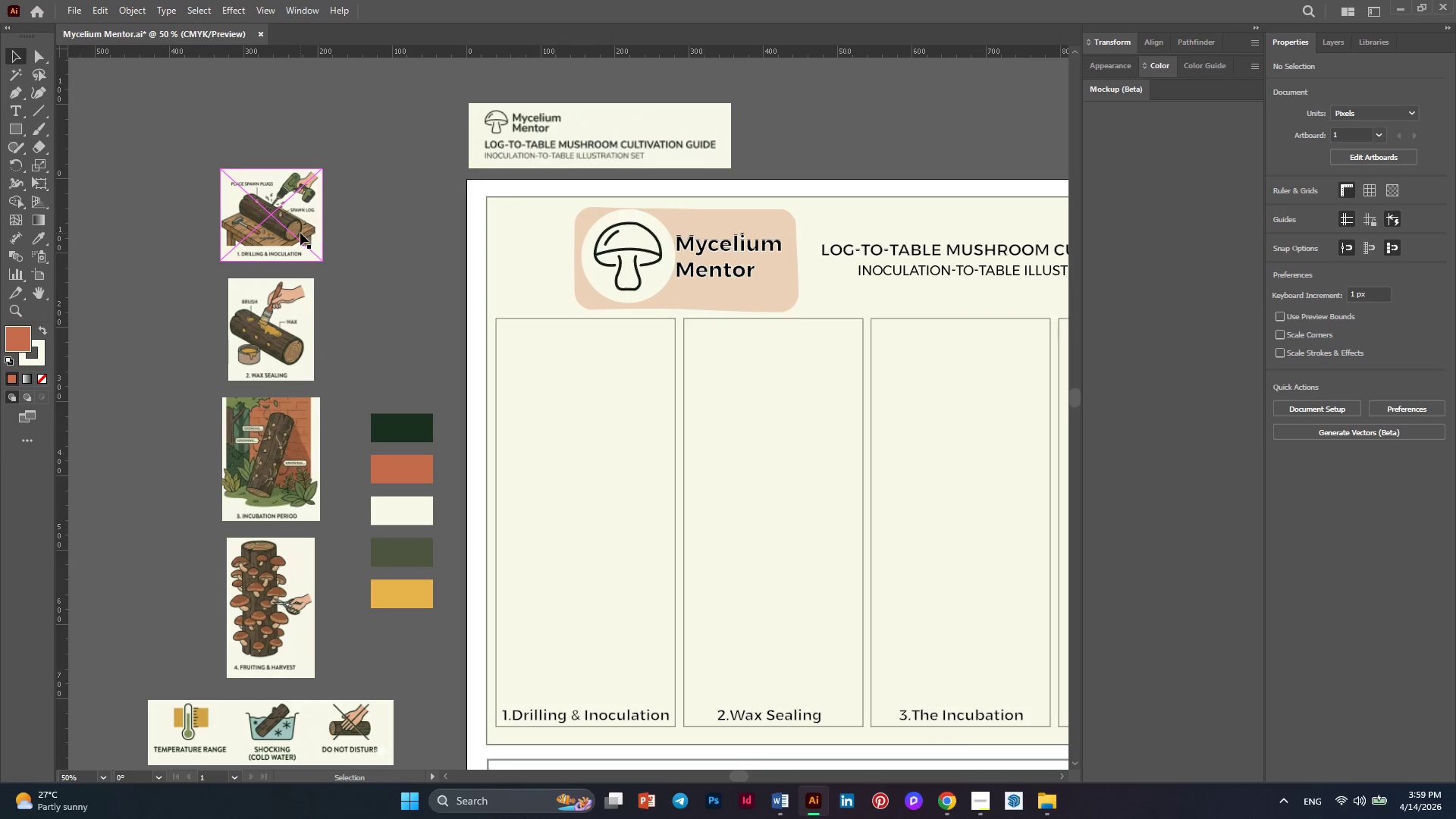 
left_click_drag(start_coordinate=[300, 233], to_coordinate=[617, 491])
 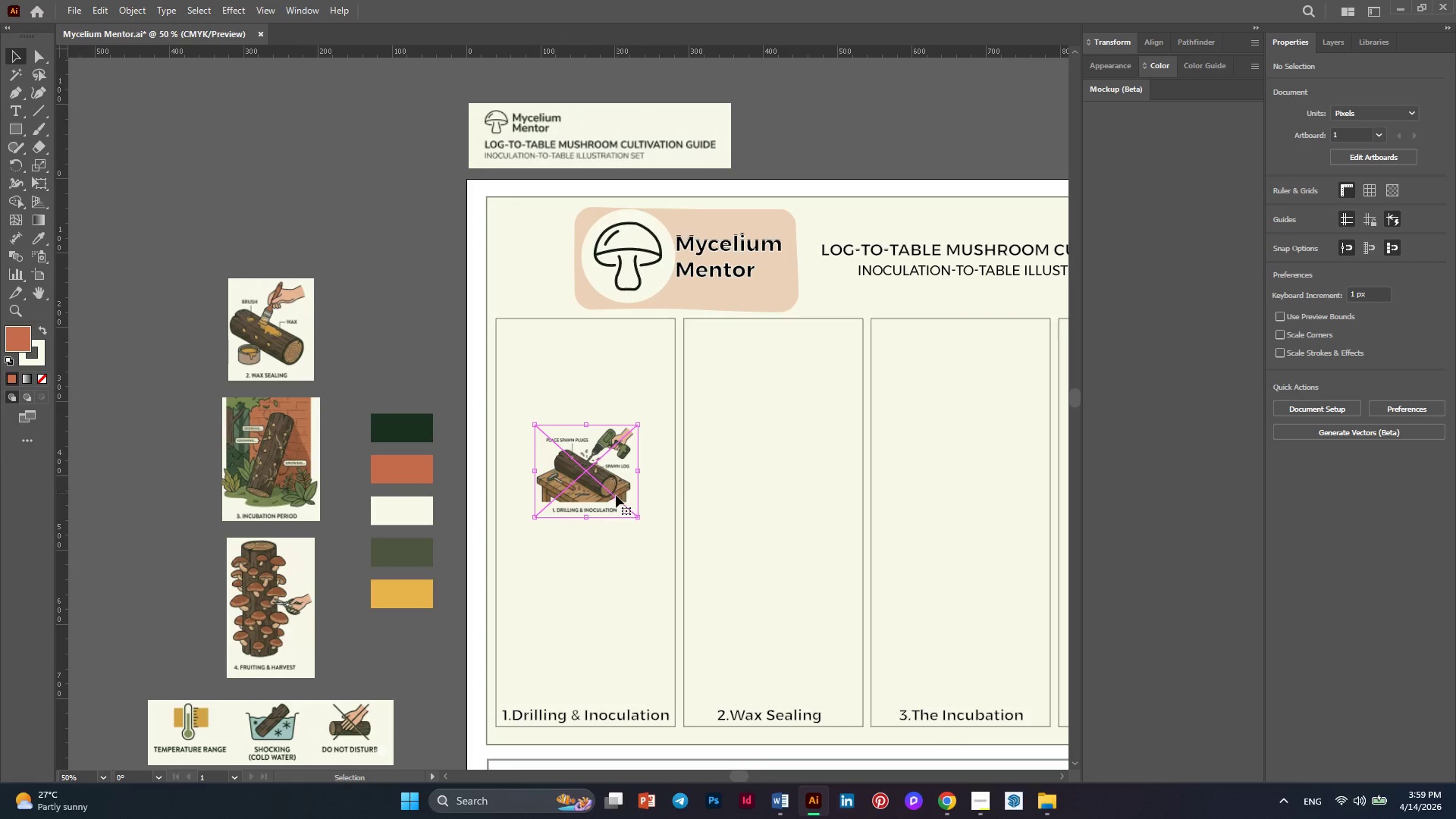 
hold_key(key=AltLeft, duration=0.34)
scroll: coordinate [616, 495], scroll_direction: up, amount: 3.0
 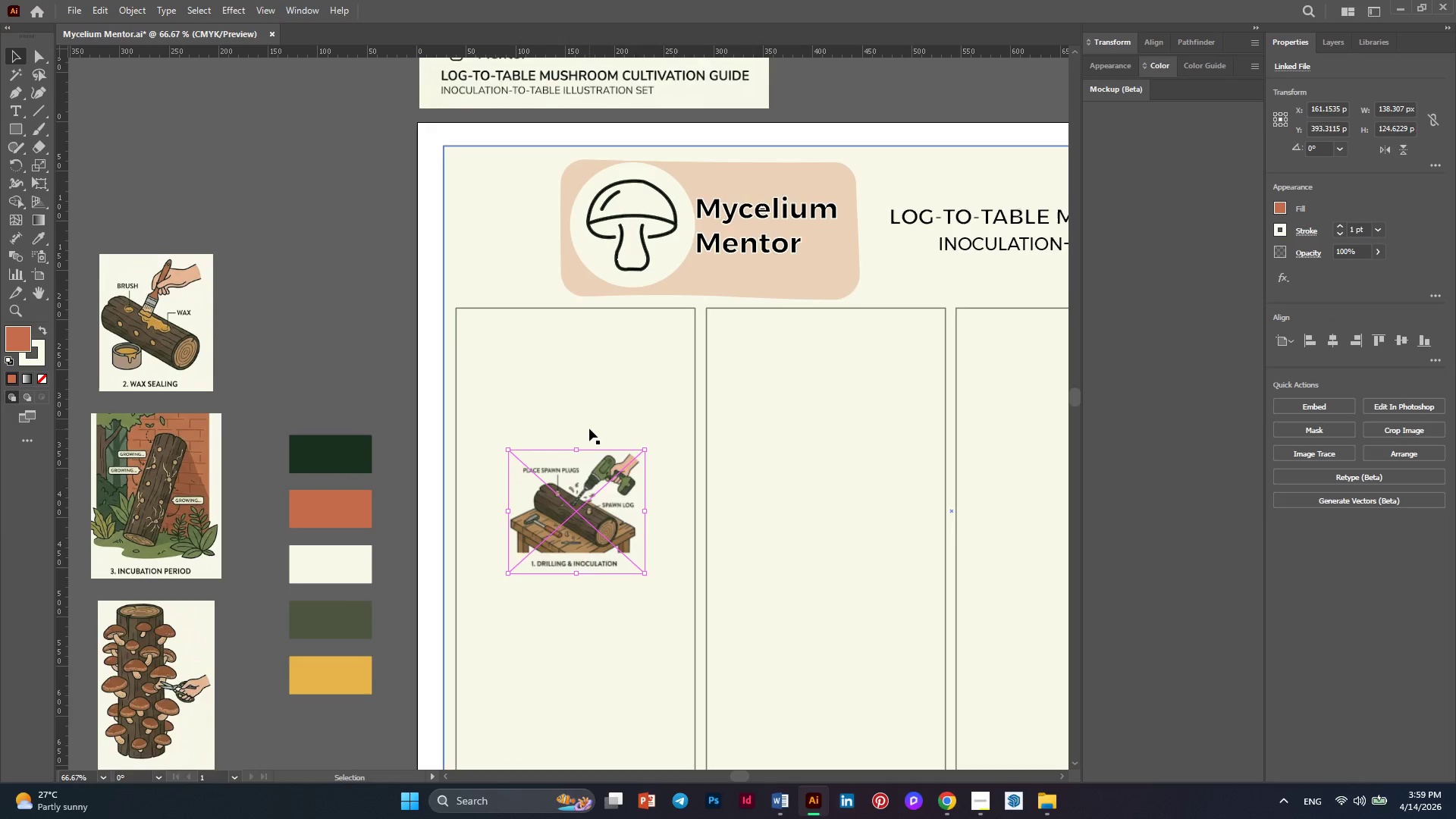 
key(Alt+AltLeft)
 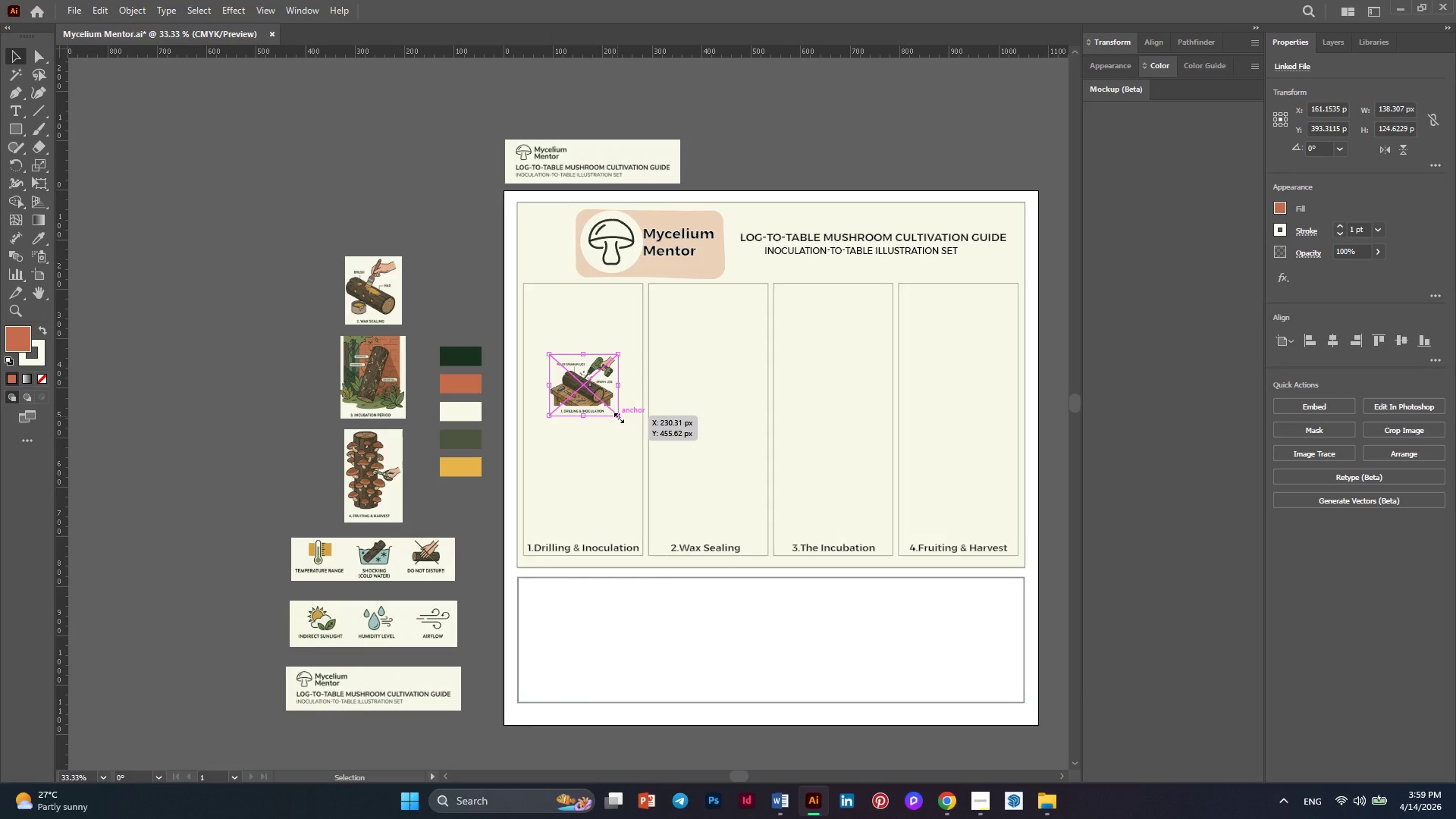 
scroll: coordinate [591, 441], scroll_direction: down, amount: 12.0
 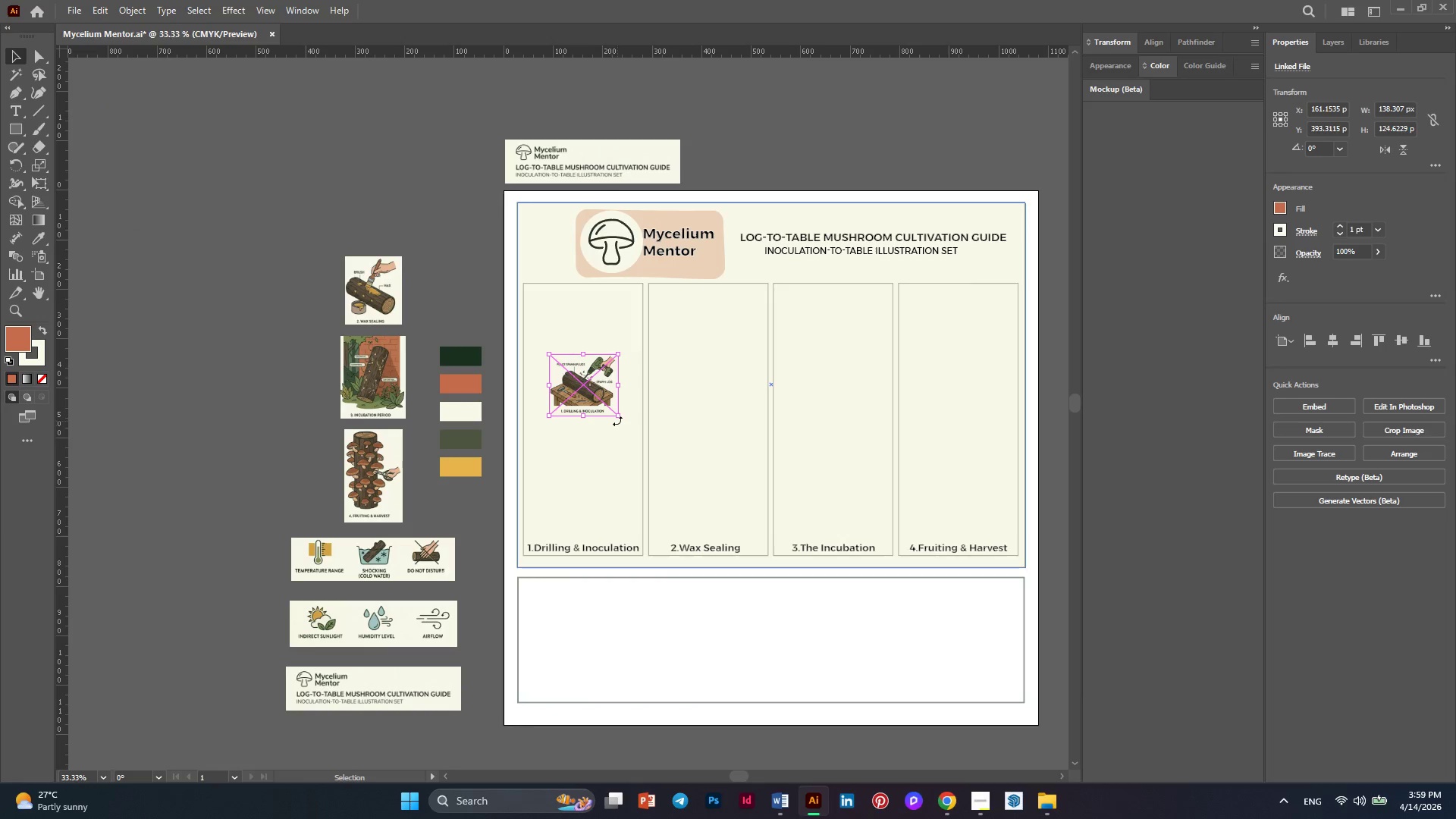 
hold_key(key=ShiftLeft, duration=1.22)
left_click_drag(start_coordinate=[617, 416], to_coordinate=[682, 475])
 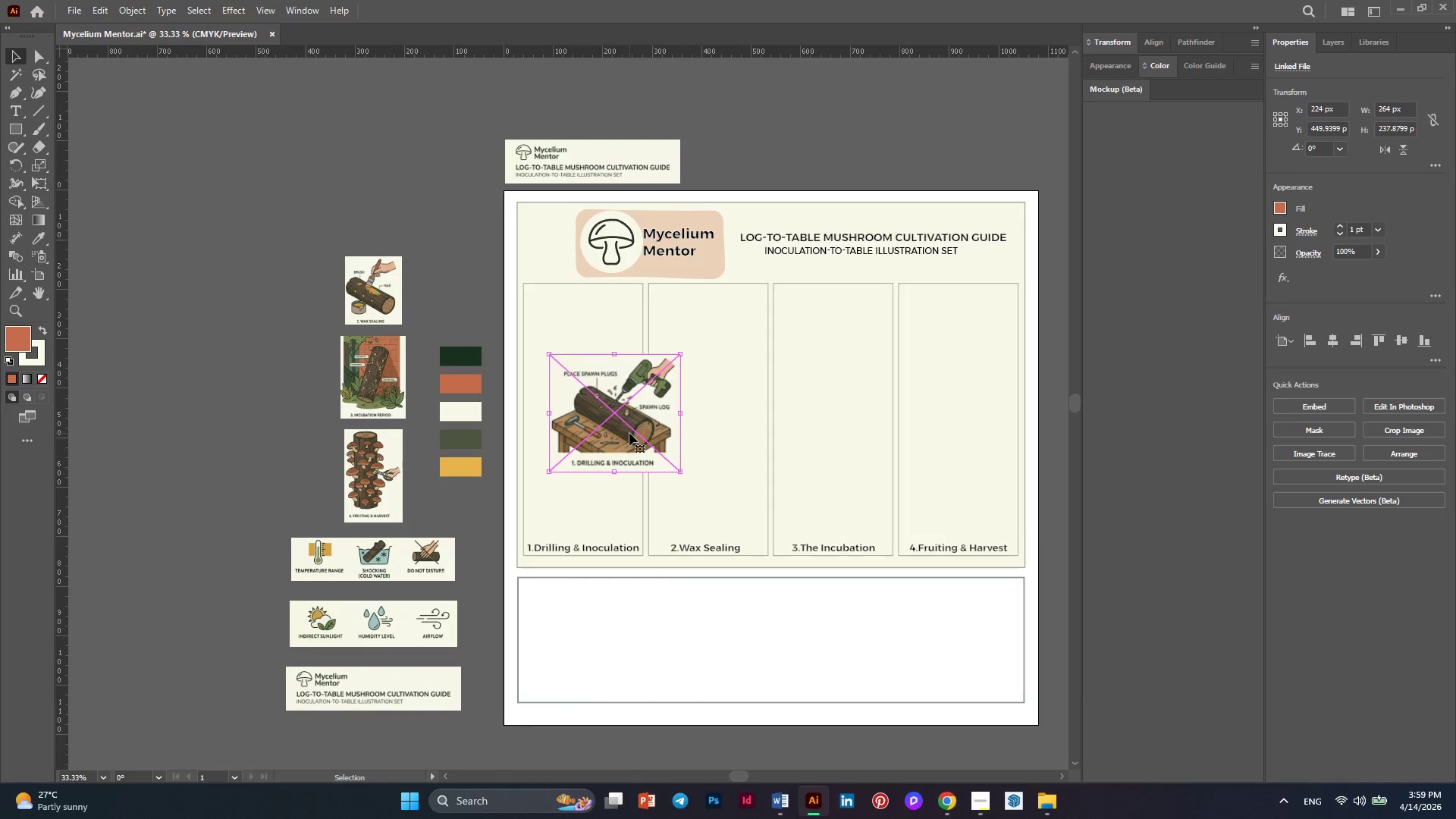 
left_click_drag(start_coordinate=[629, 433], to_coordinate=[595, 432])
 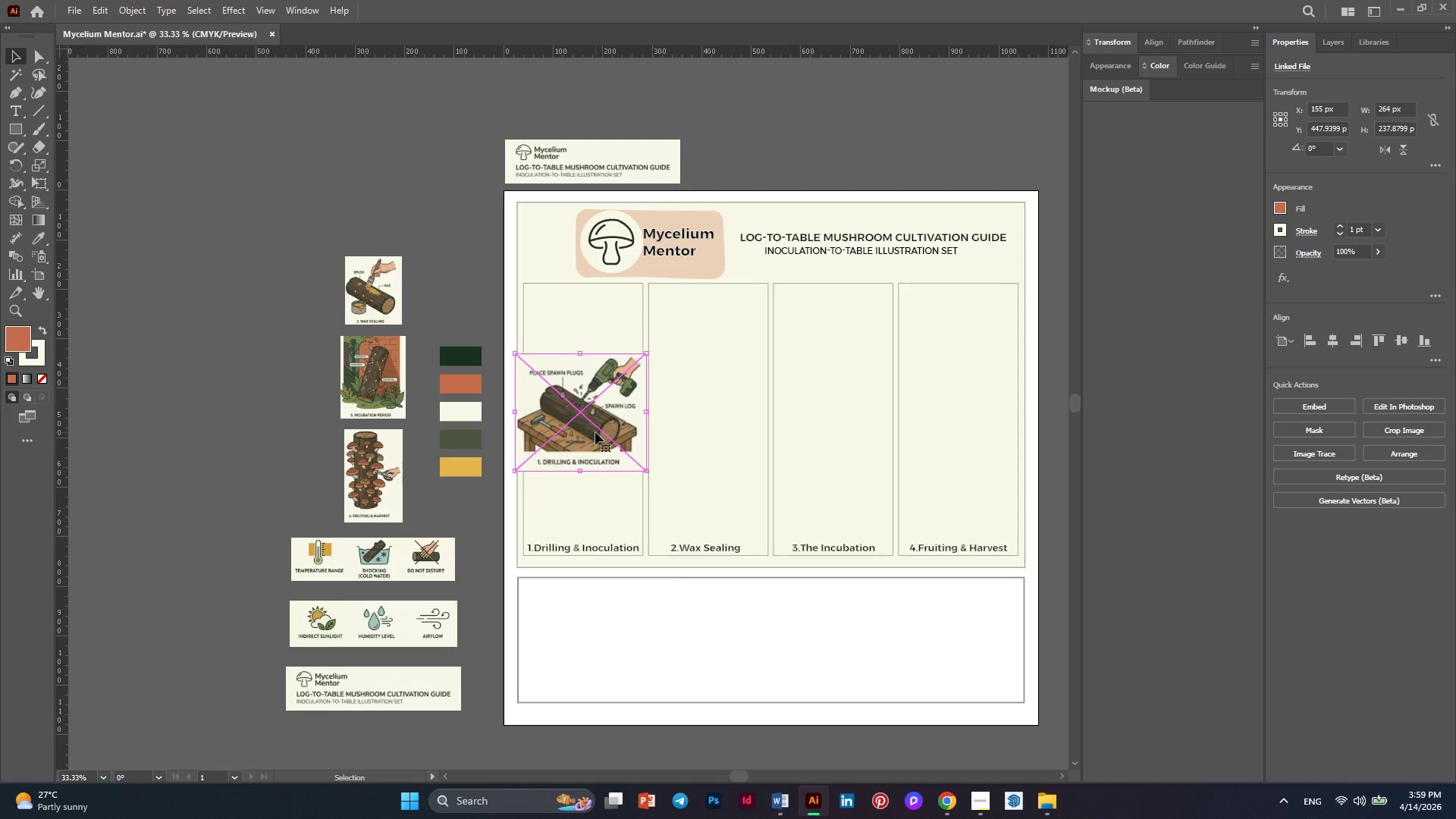 
left_click_drag(start_coordinate=[595, 432], to_coordinate=[602, 431])
 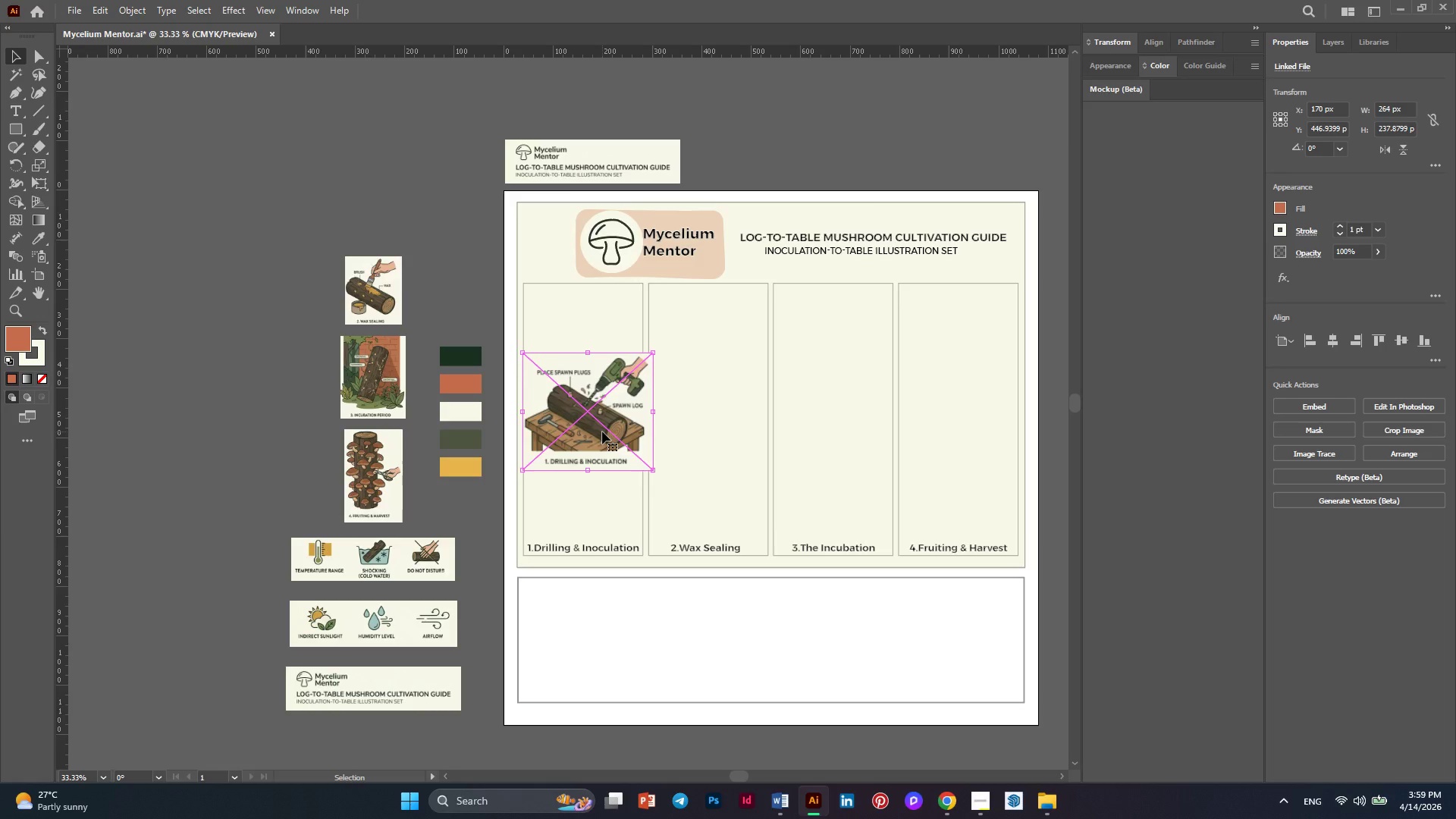 
hold_key(key=AltLeft, duration=0.47)
scroll: coordinate [602, 431], scroll_direction: up, amount: 3.0
 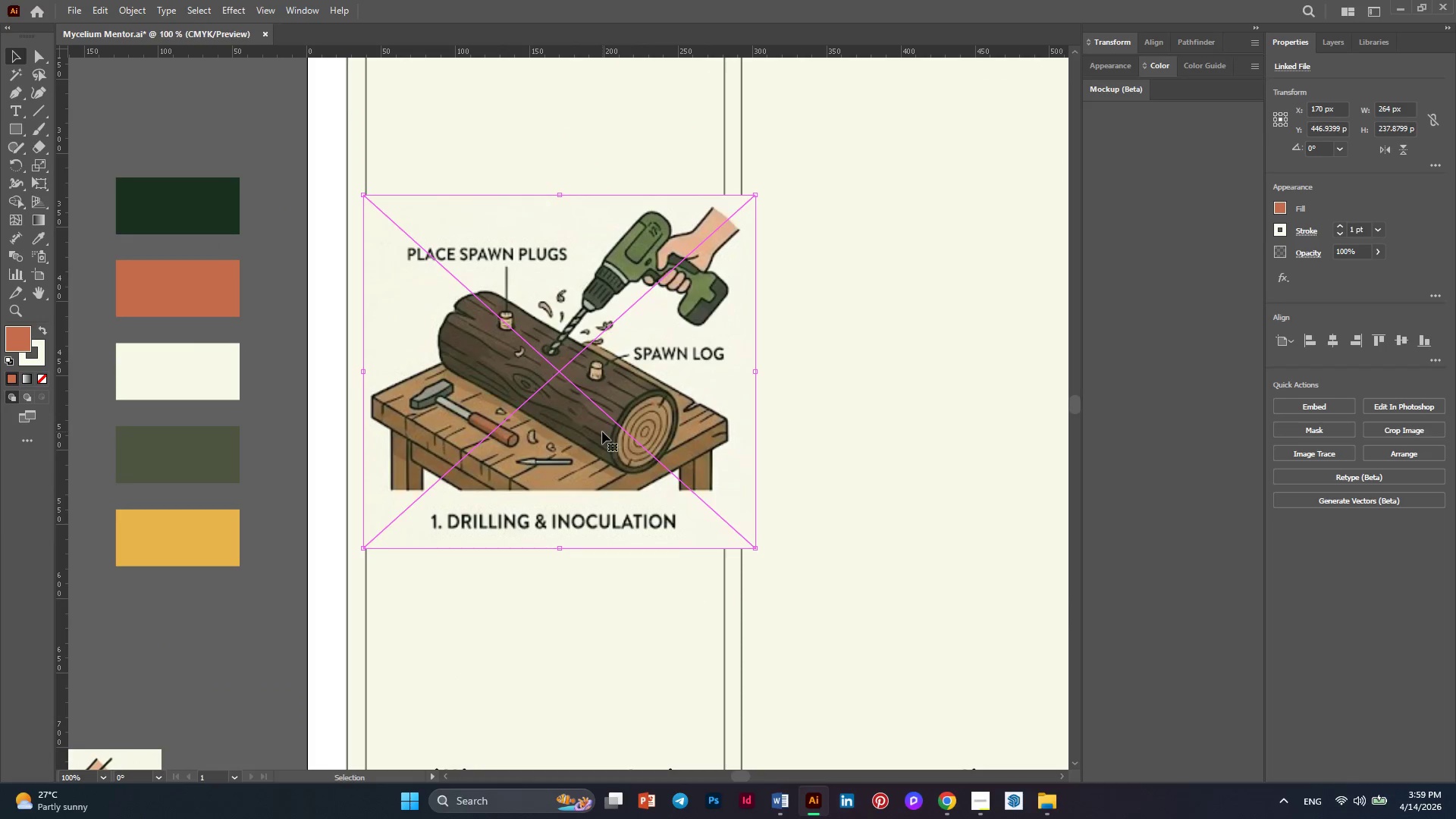 
key(Alt+AltLeft)
 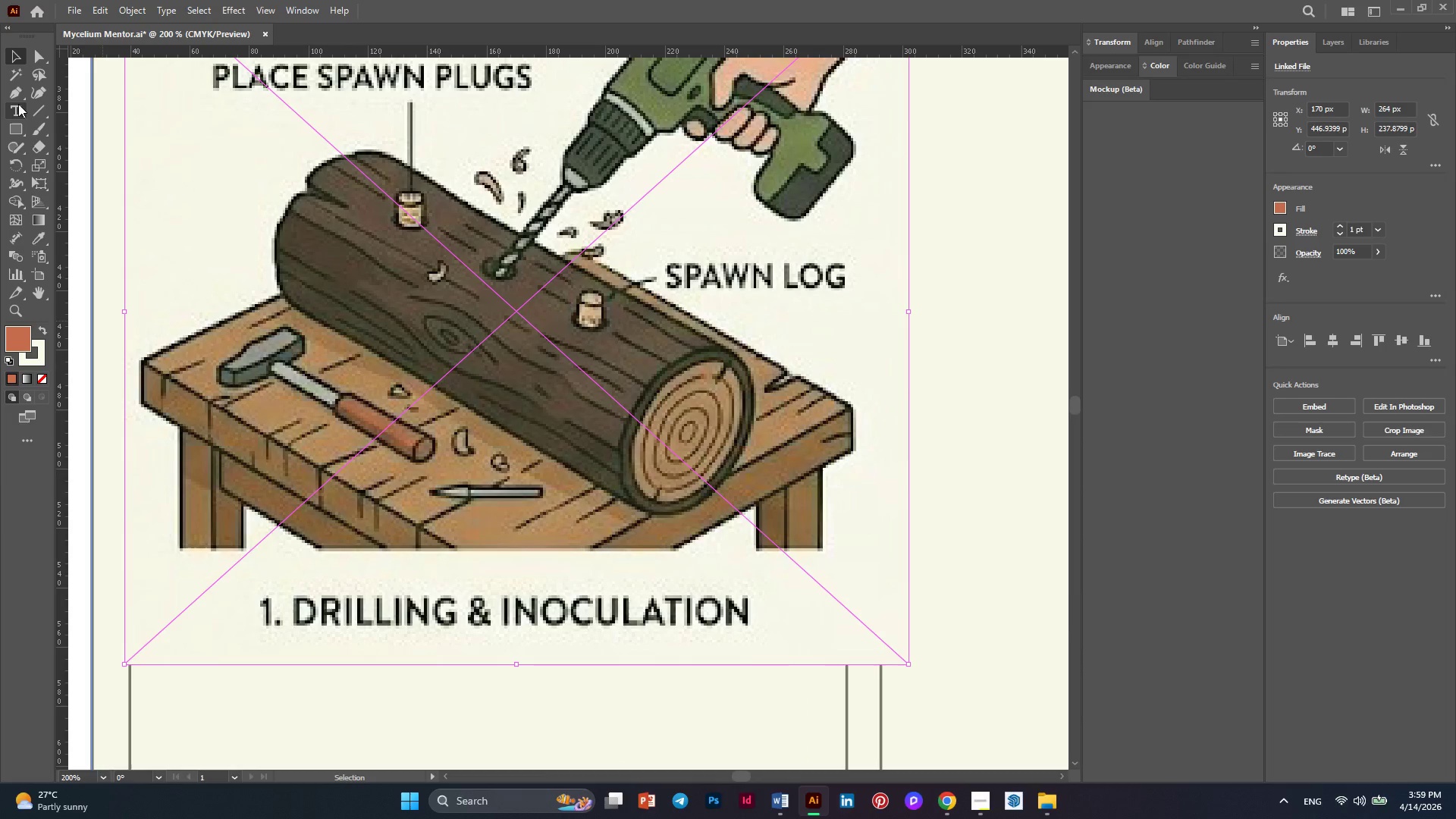 
left_click([18, 99])
 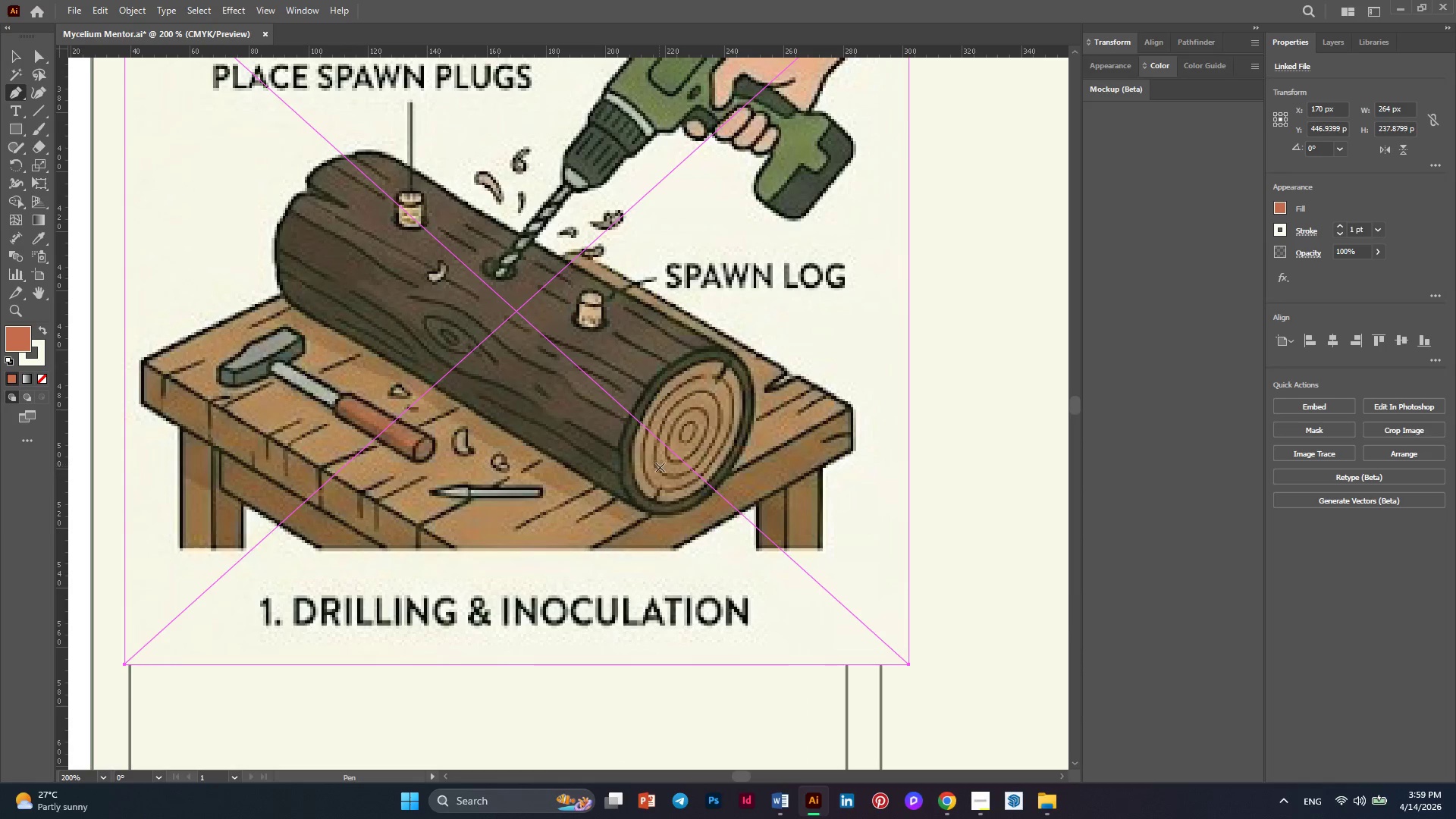 
hold_key(key=AltLeft, duration=0.59)
scroll: coordinate [667, 477], scroll_direction: up, amount: 1.0
 